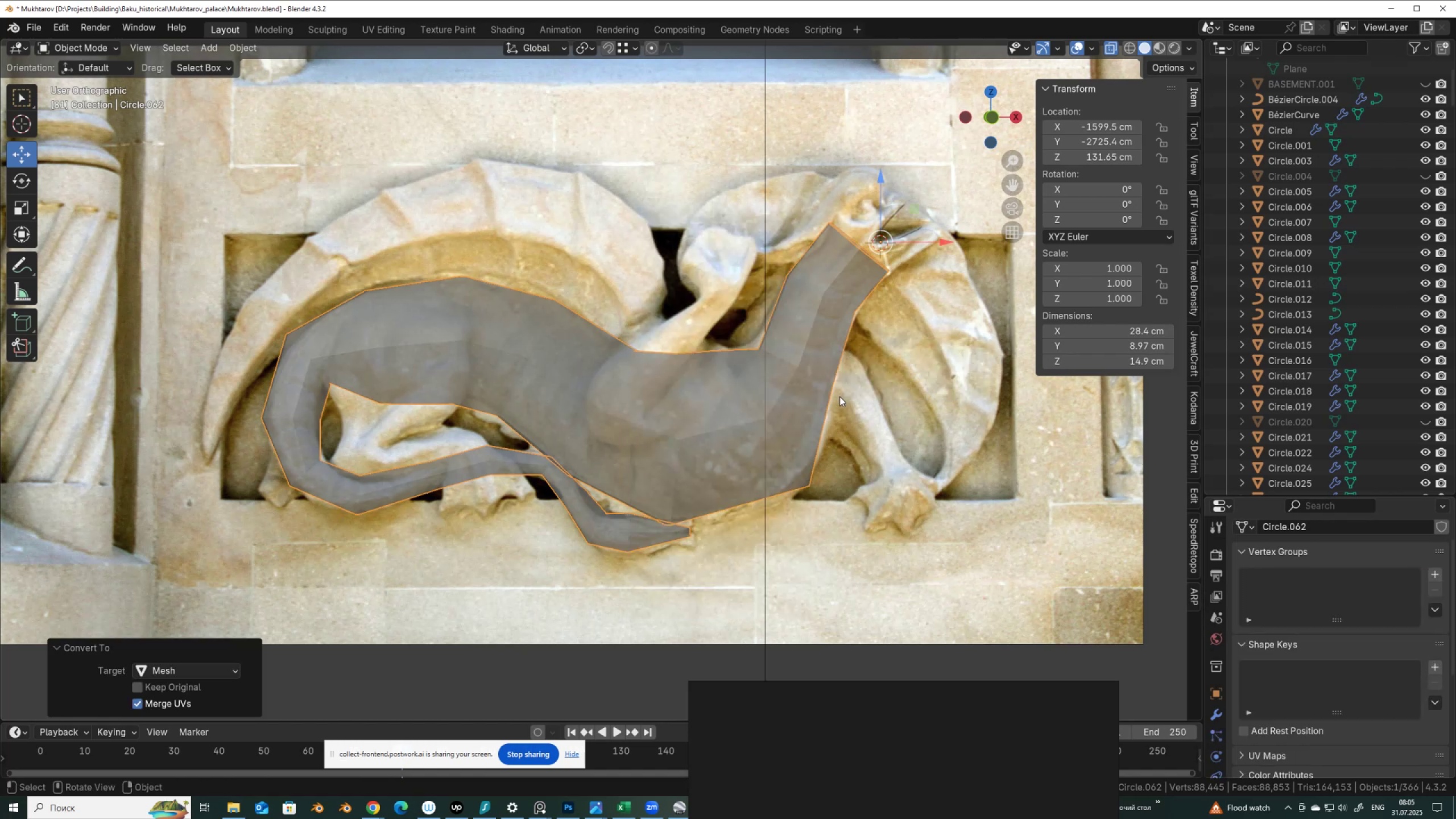 
hold_key(key=ControlLeft, duration=0.35)
 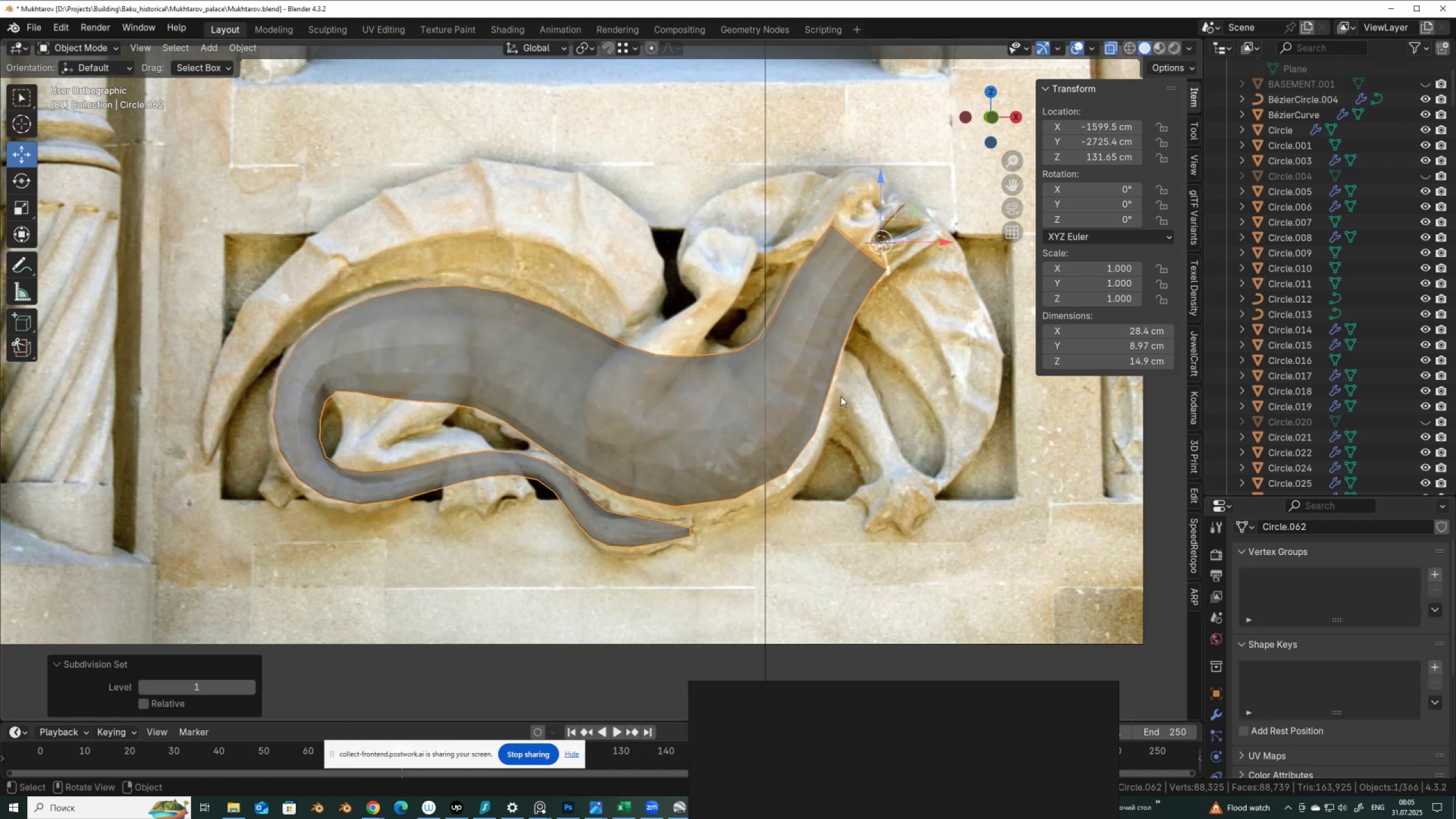 
key(1)
 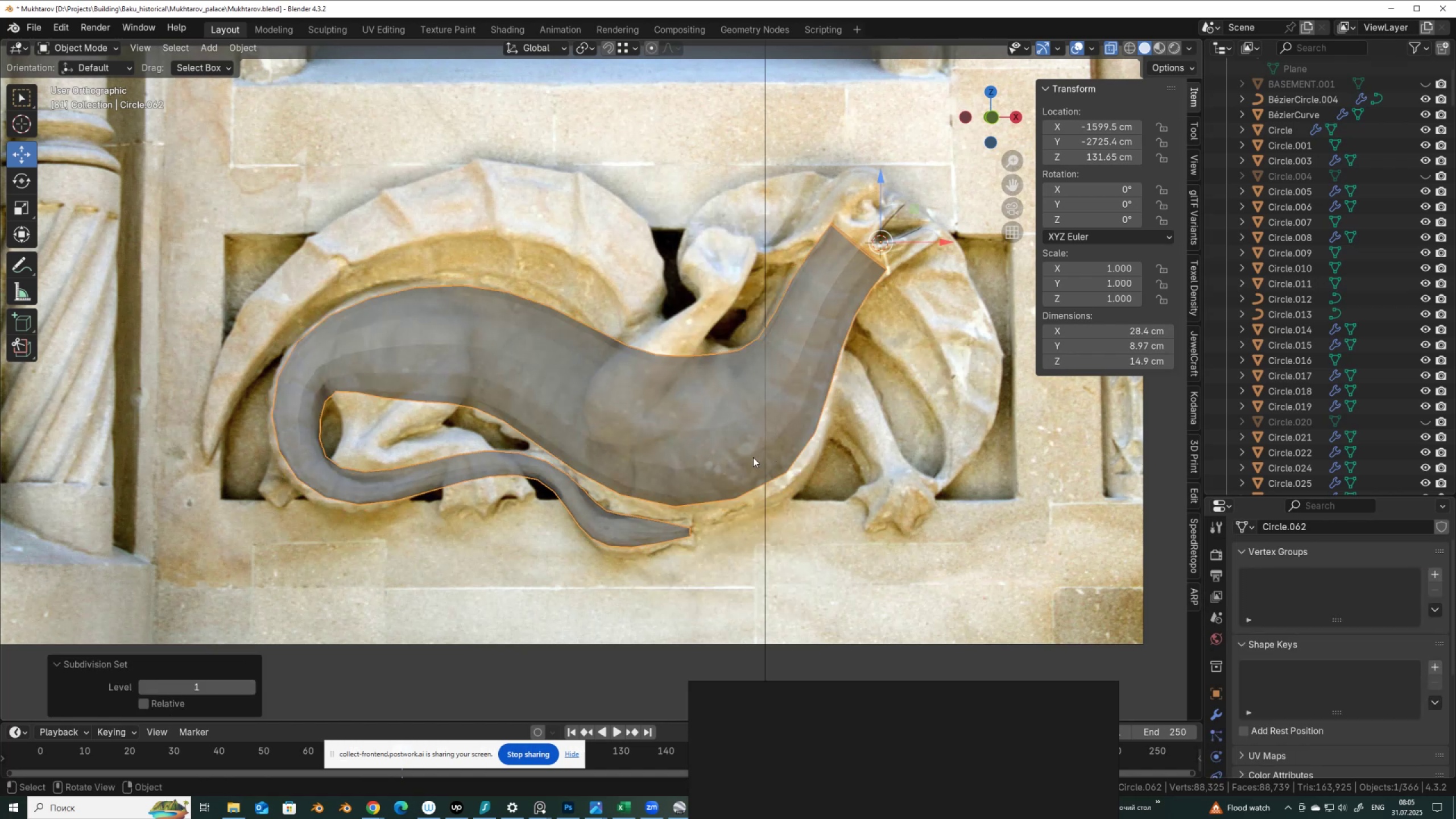 
key(Tab)
 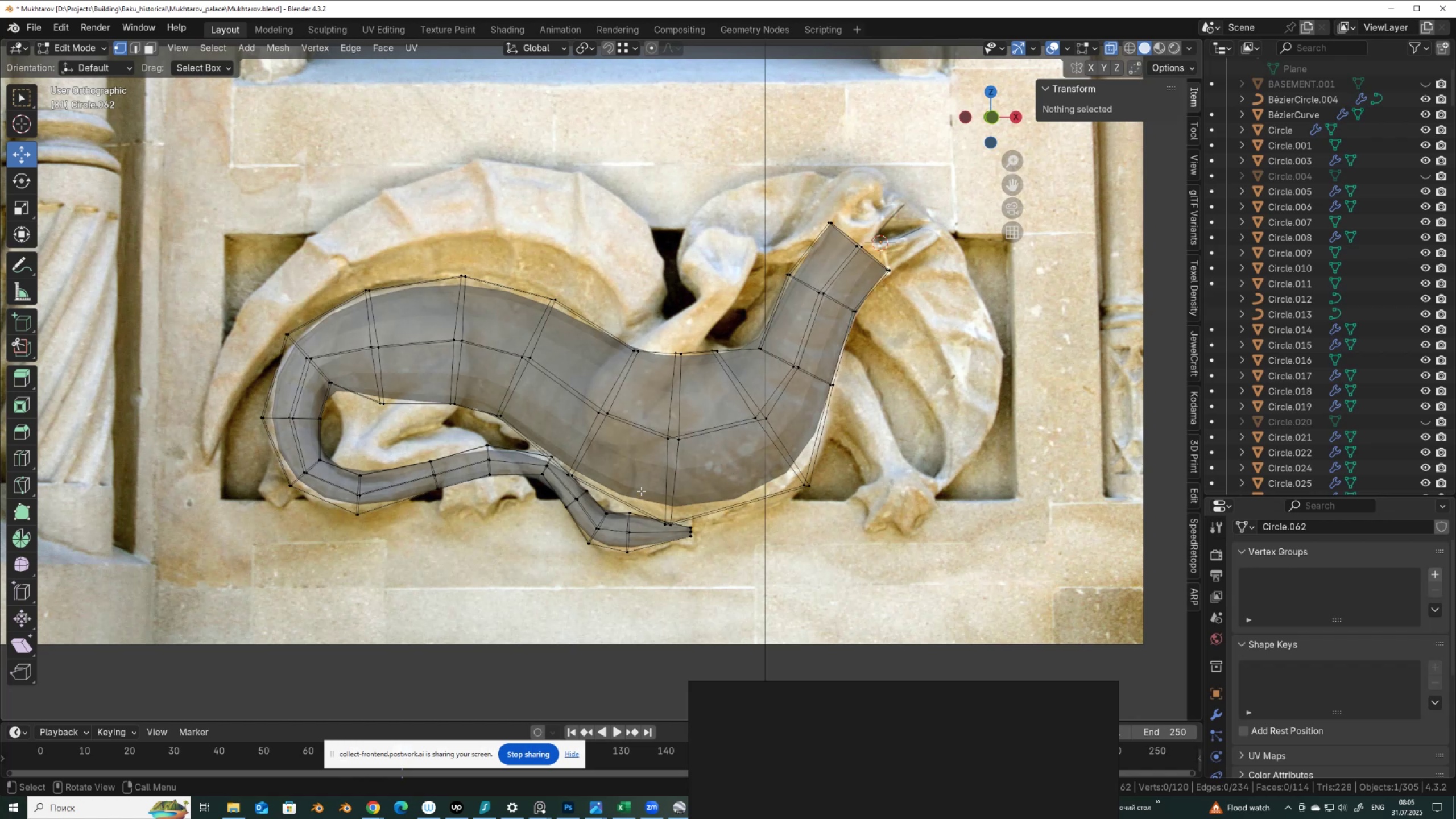 
left_click_drag(start_coordinate=[660, 514], to_coordinate=[680, 531])
 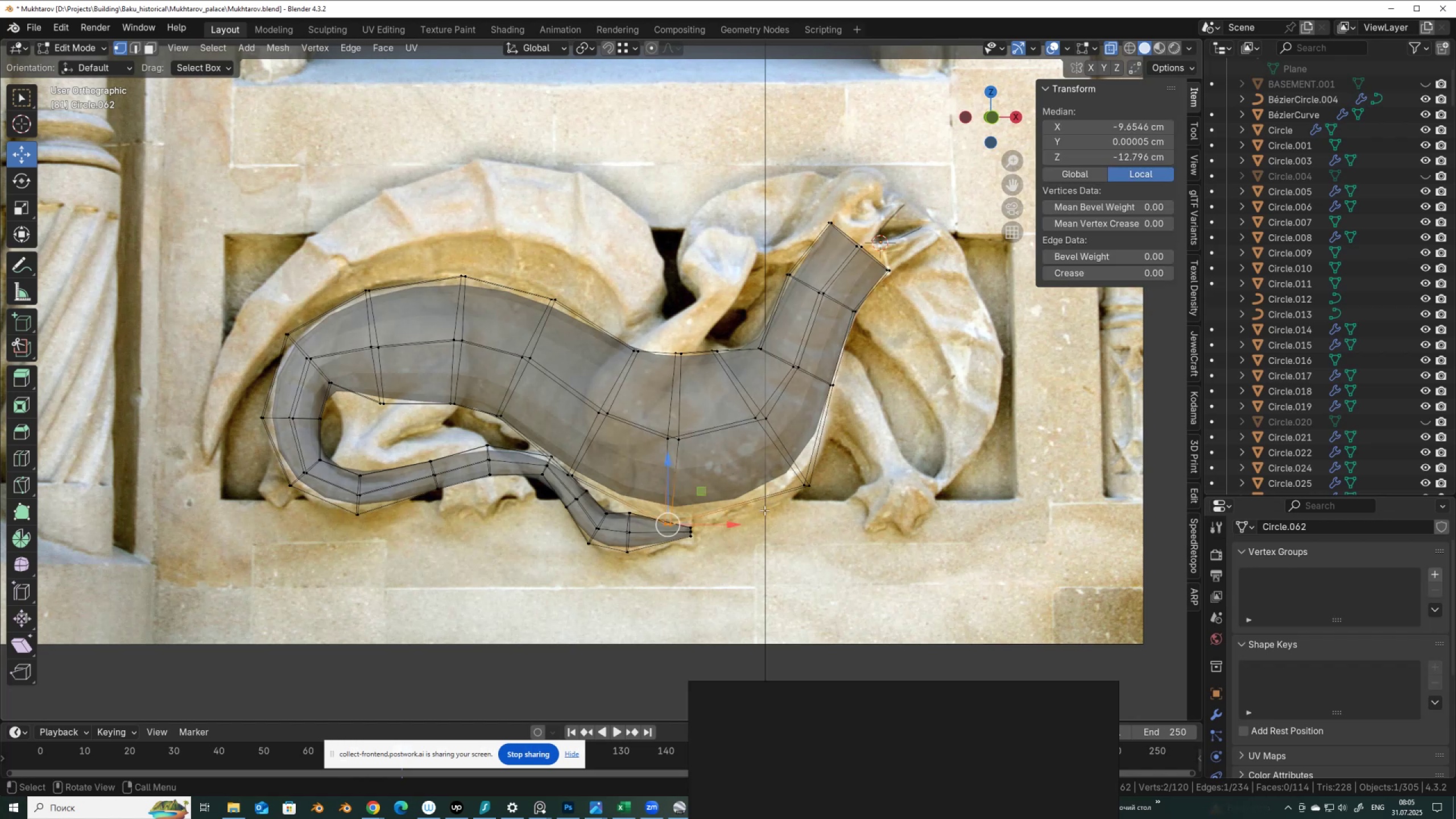 
hold_key(key=ShiftLeft, duration=0.79)
left_click_drag(start_coordinate=[791, 471], to_coordinate=[821, 503])
 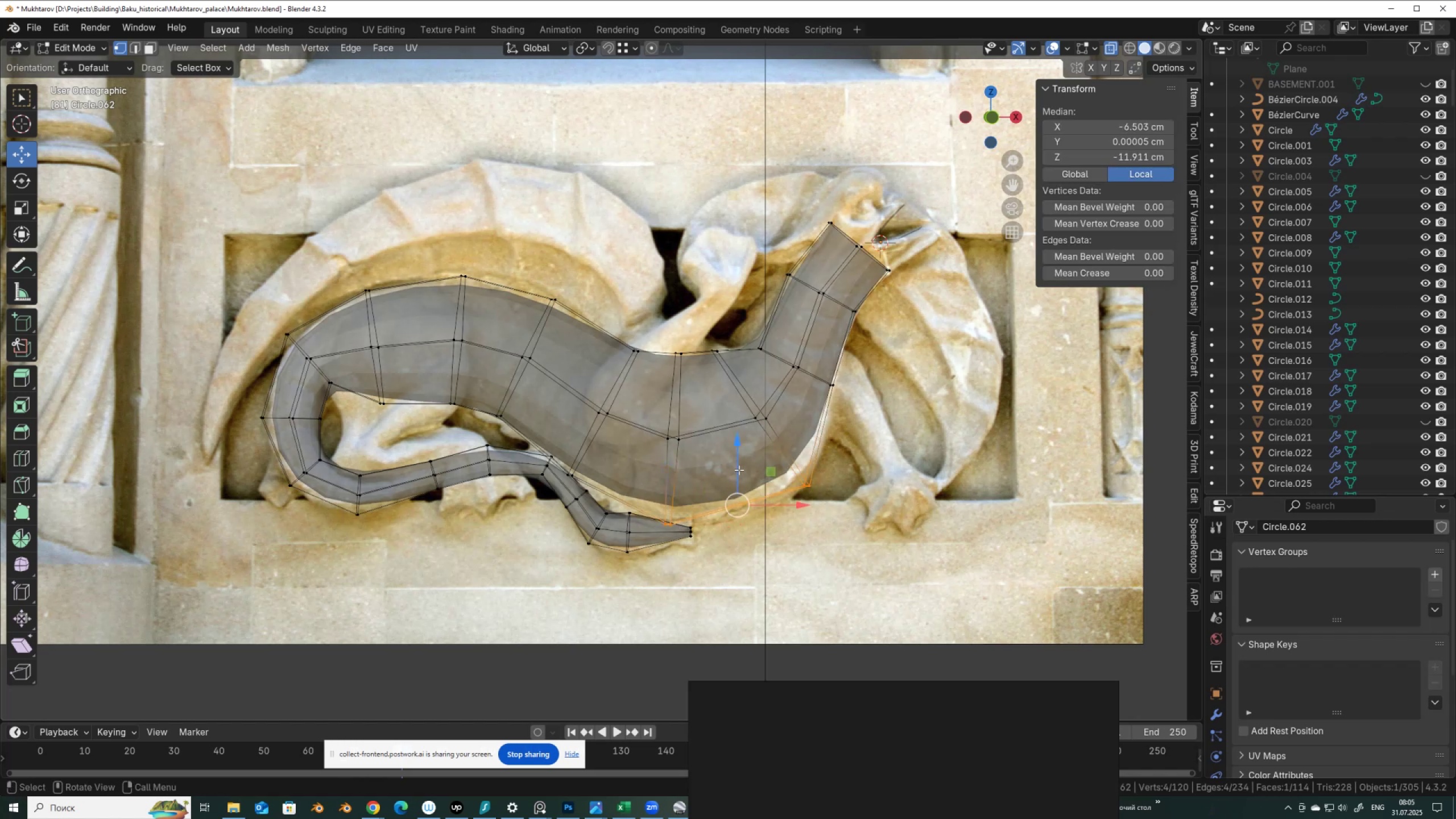 
left_click_drag(start_coordinate=[739, 470], to_coordinate=[742, 491])
 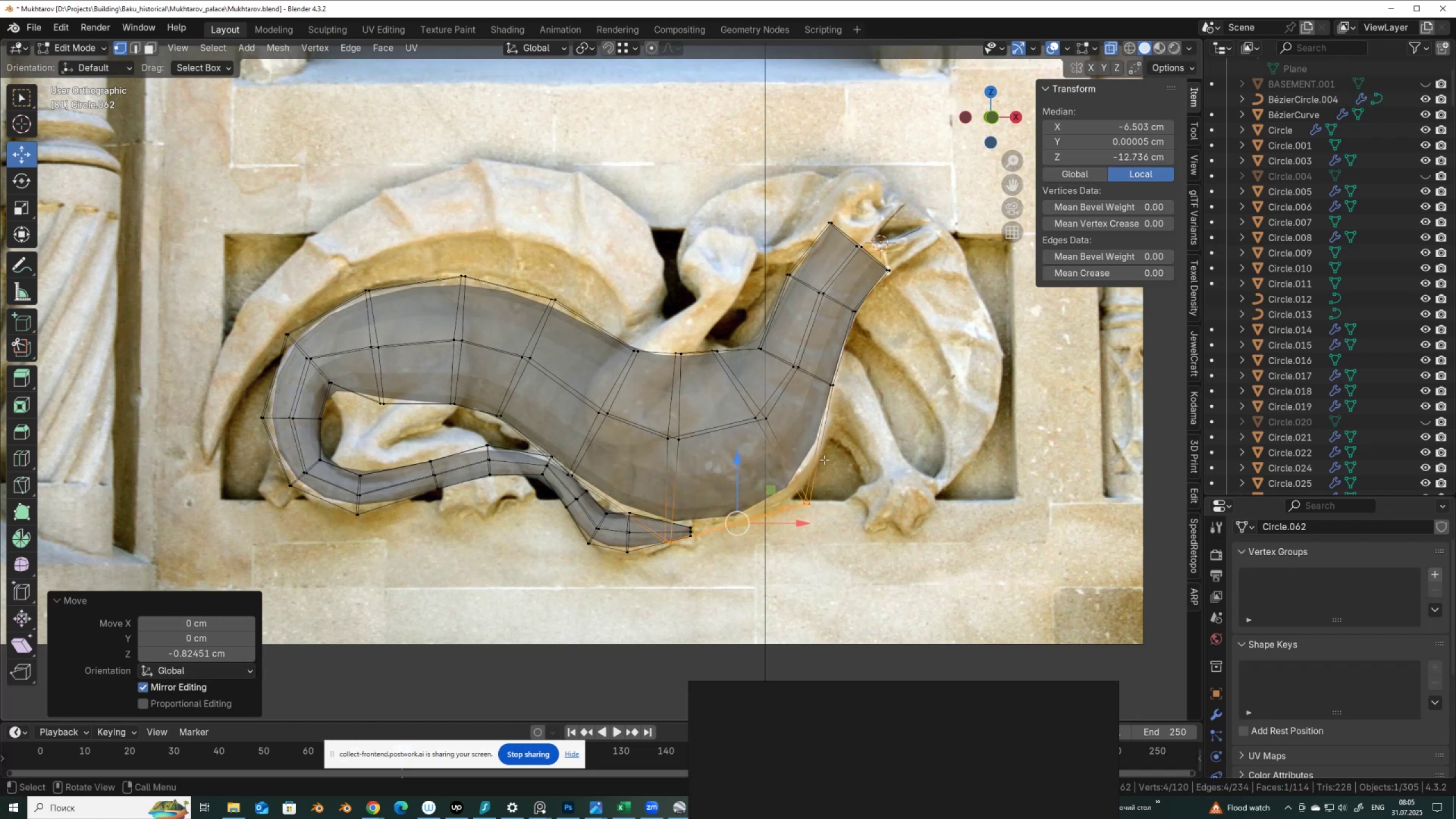 
left_click_drag(start_coordinate=[783, 466], to_coordinate=[825, 520])
 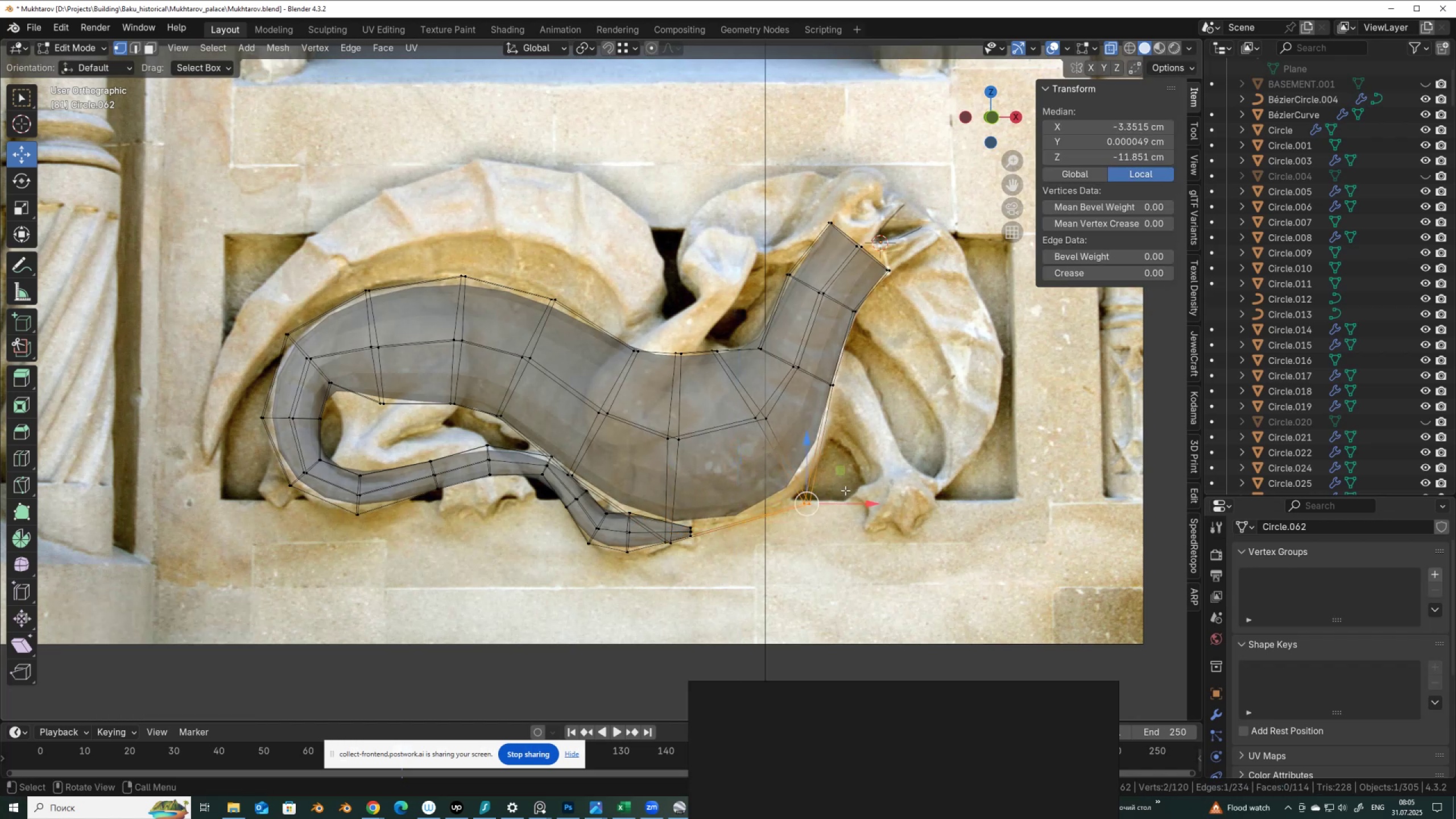 
left_click_drag(start_coordinate=[851, 504], to_coordinate=[877, 511])
 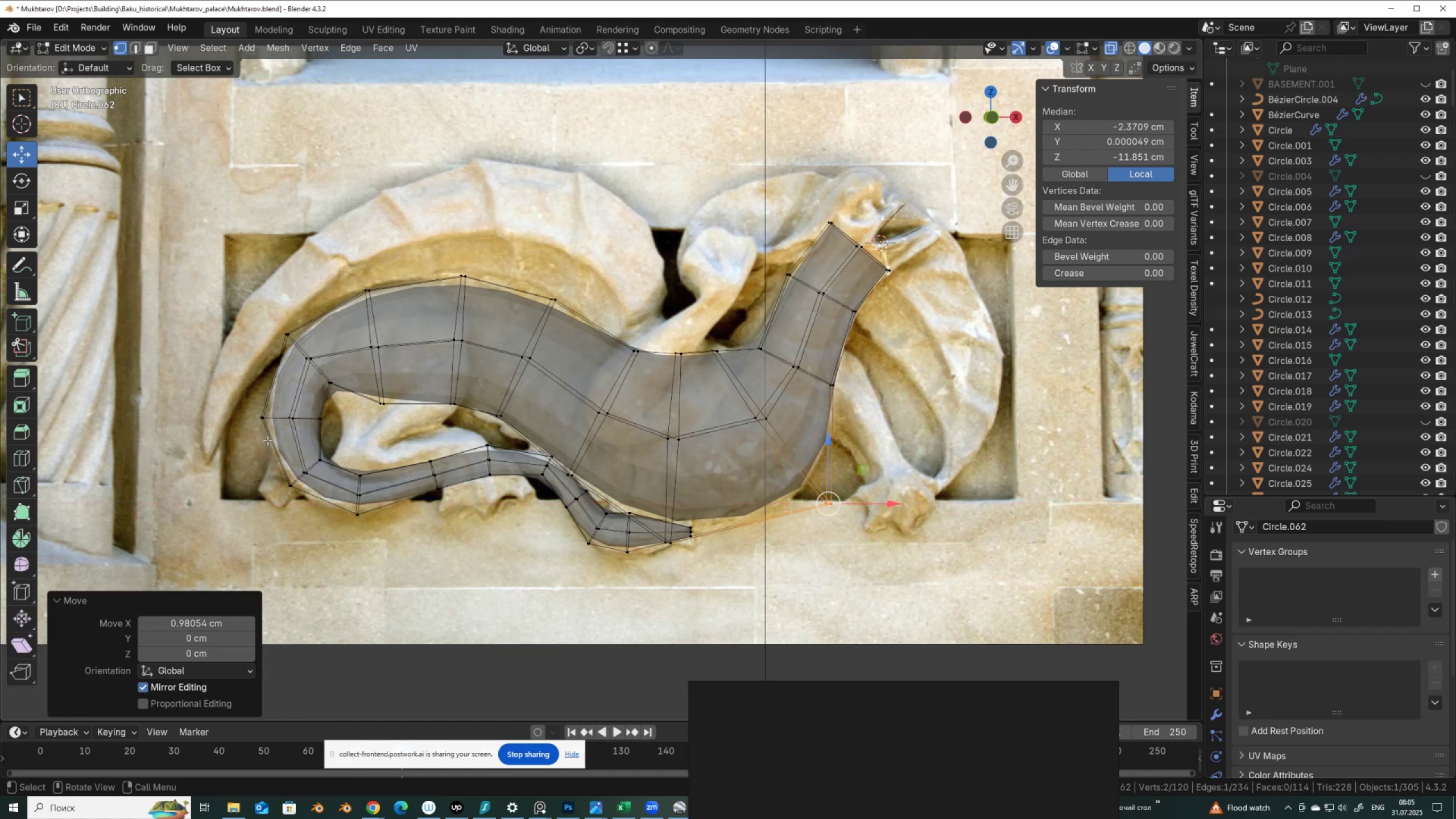 
left_click_drag(start_coordinate=[249, 405], to_coordinate=[265, 421])
 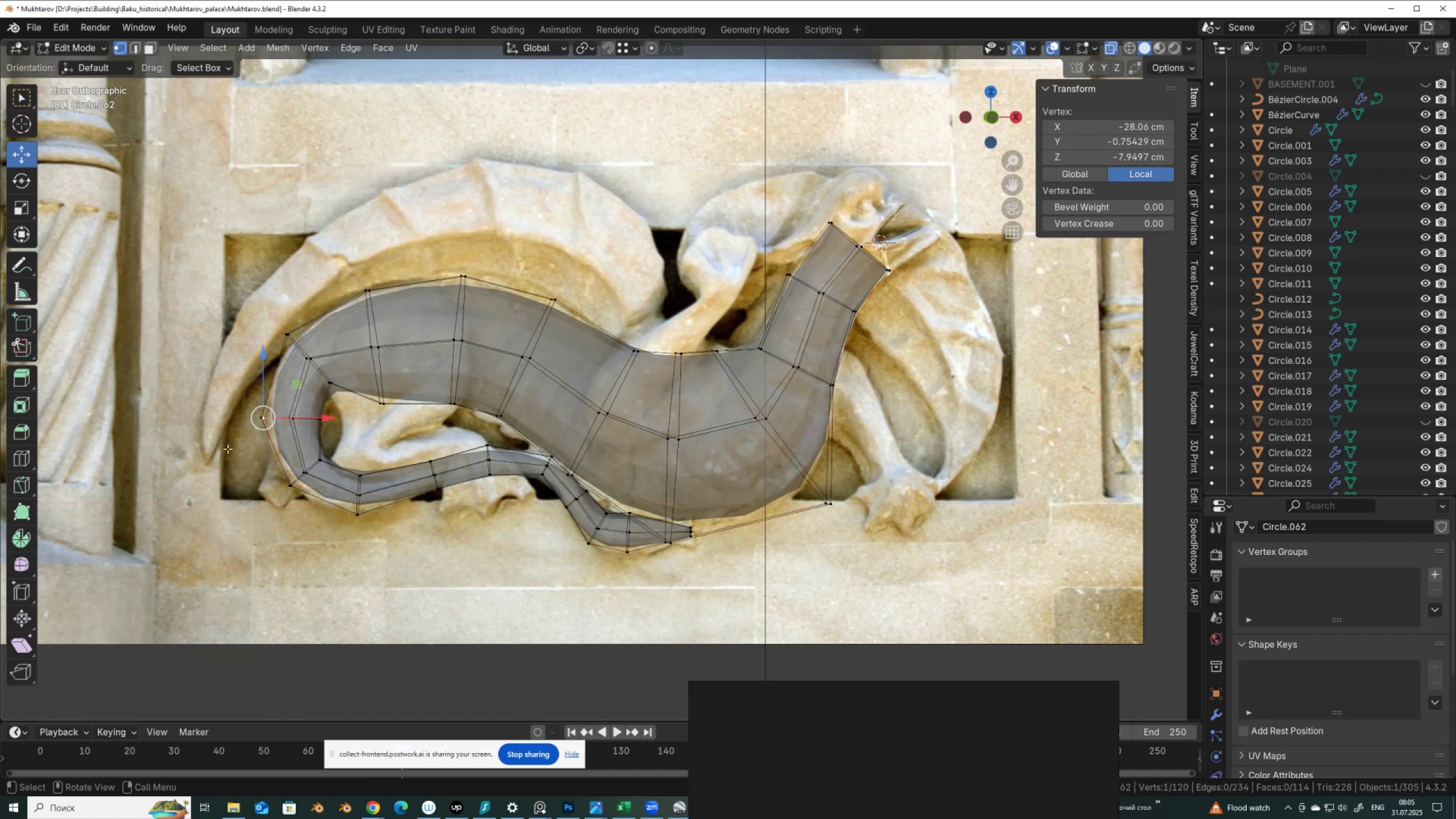 
key(Control+ControlLeft)
 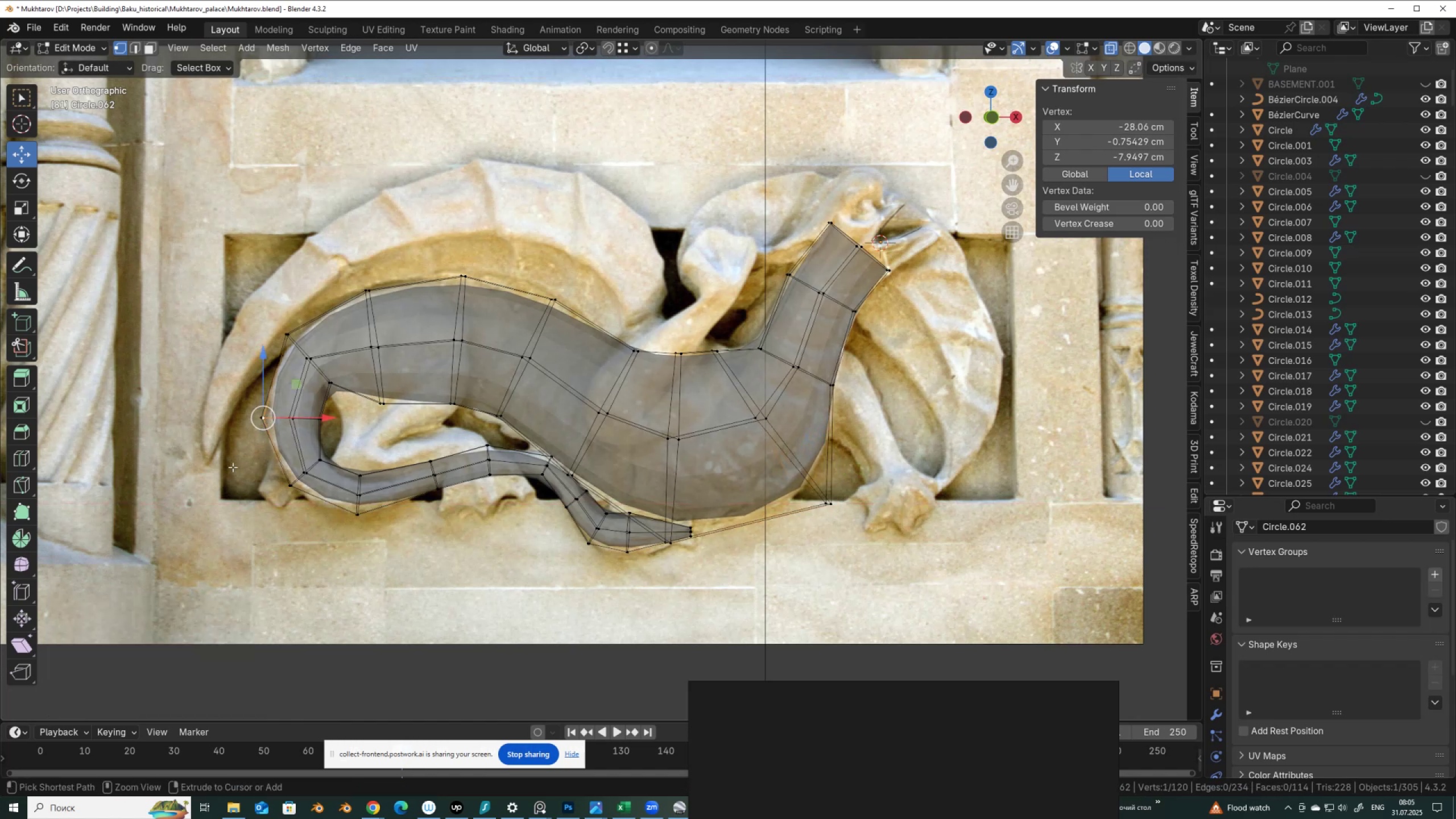 
key(Control+Z)
 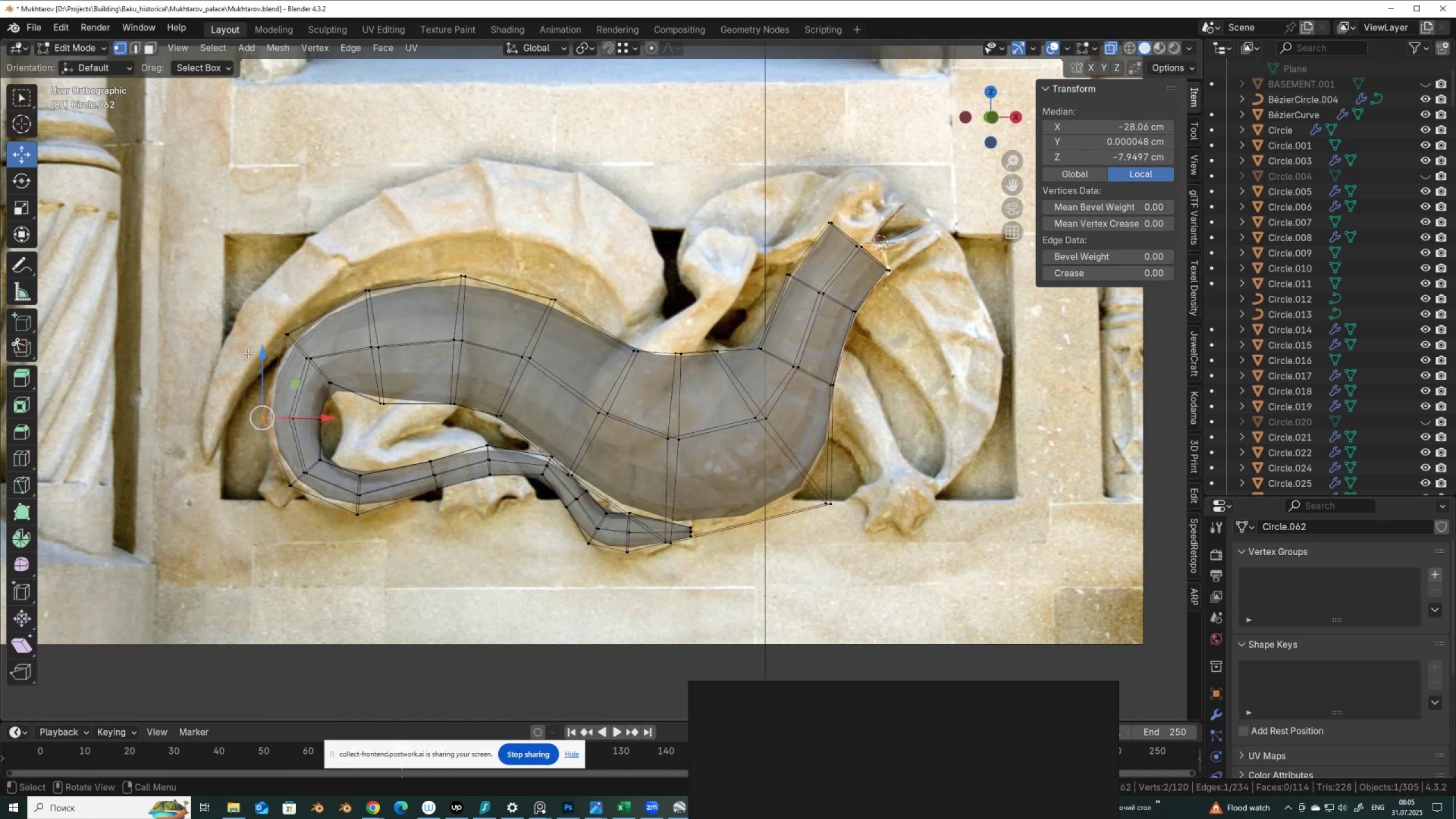 
left_click_drag(start_coordinate=[229, 301], to_coordinate=[292, 433])
 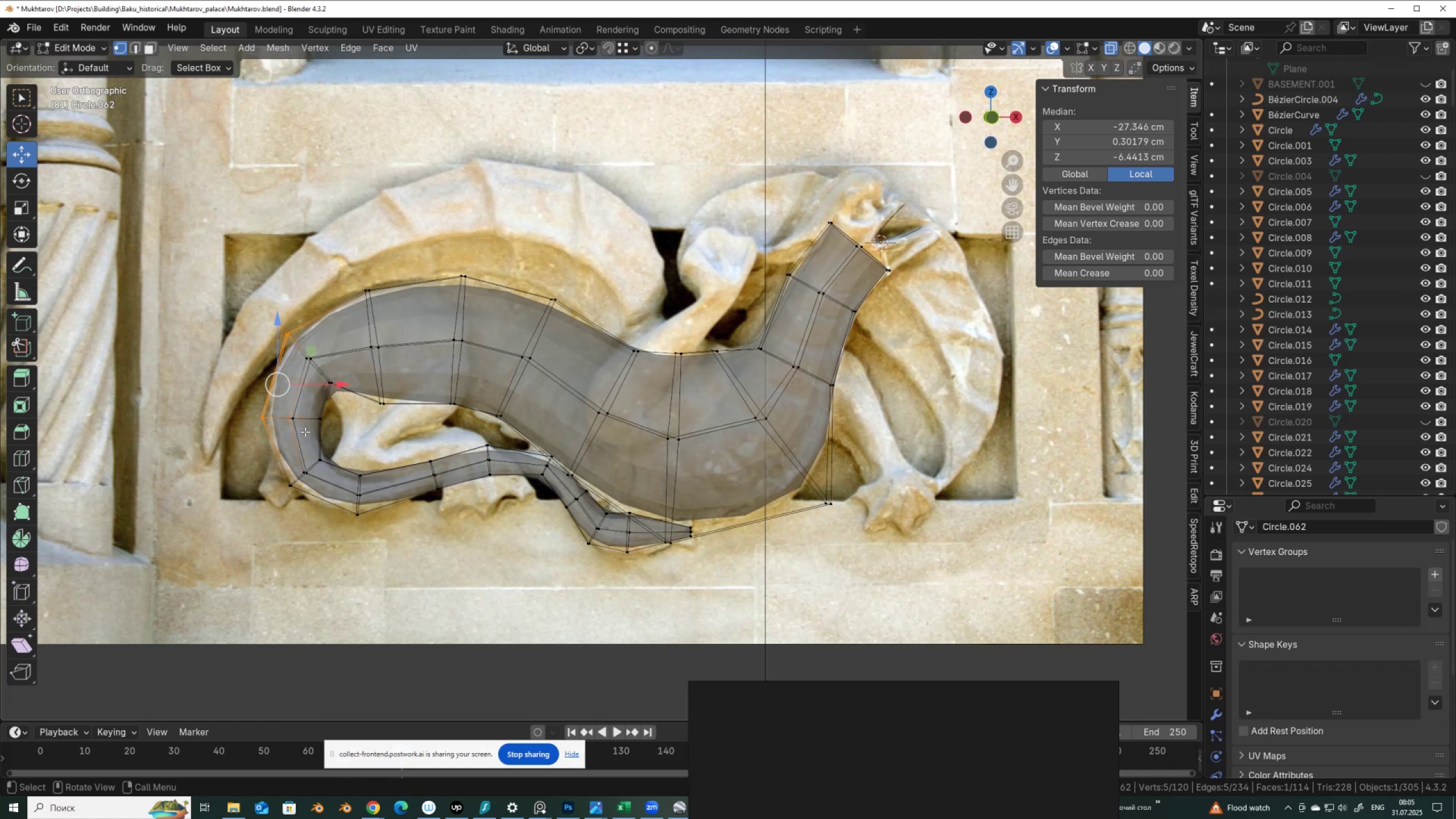 
hold_key(key=ControlLeft, duration=0.66)
left_click_drag(start_coordinate=[307, 434], to_coordinate=[283, 404])
 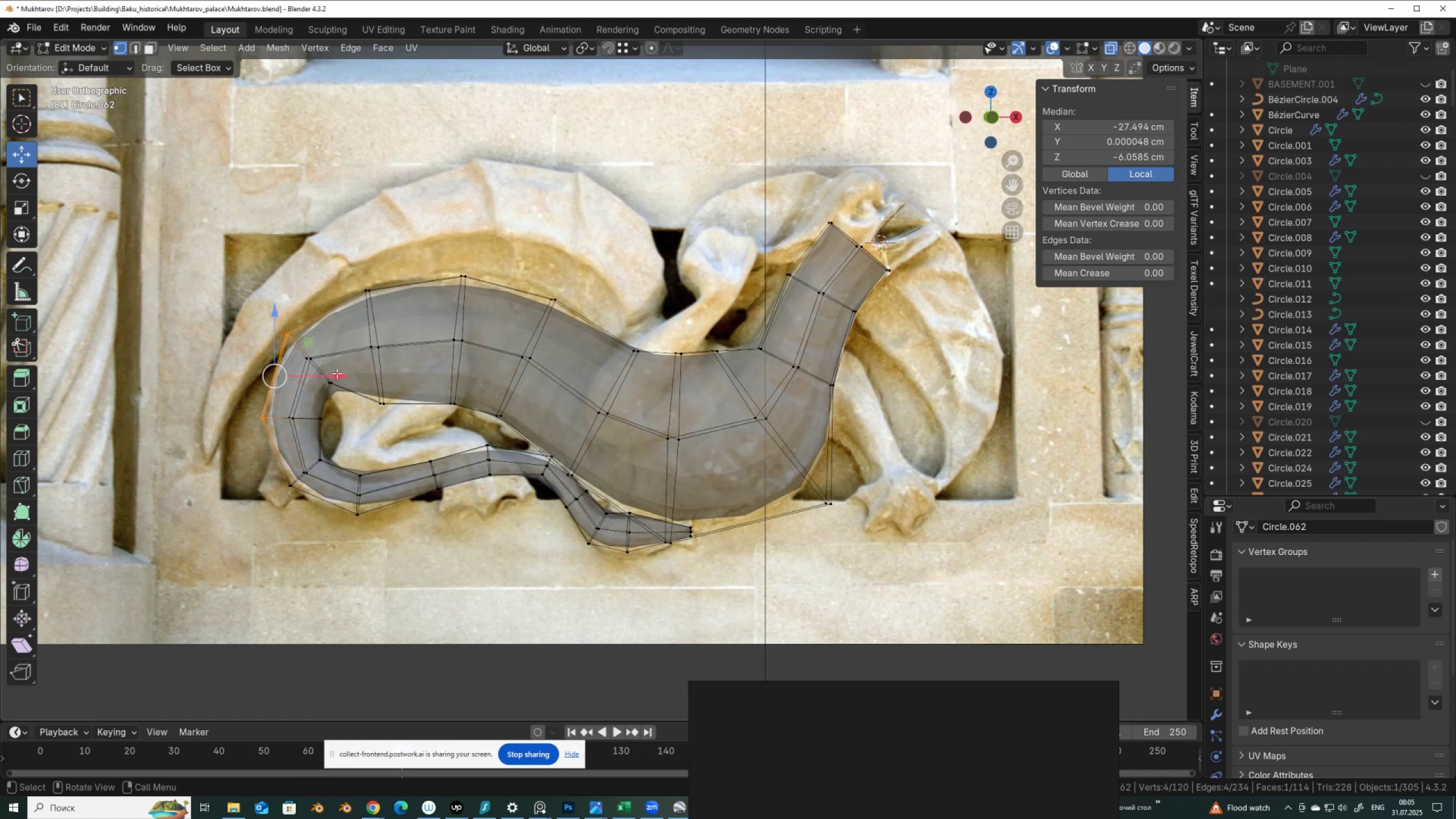 
left_click_drag(start_coordinate=[337, 375], to_coordinate=[329, 376])
 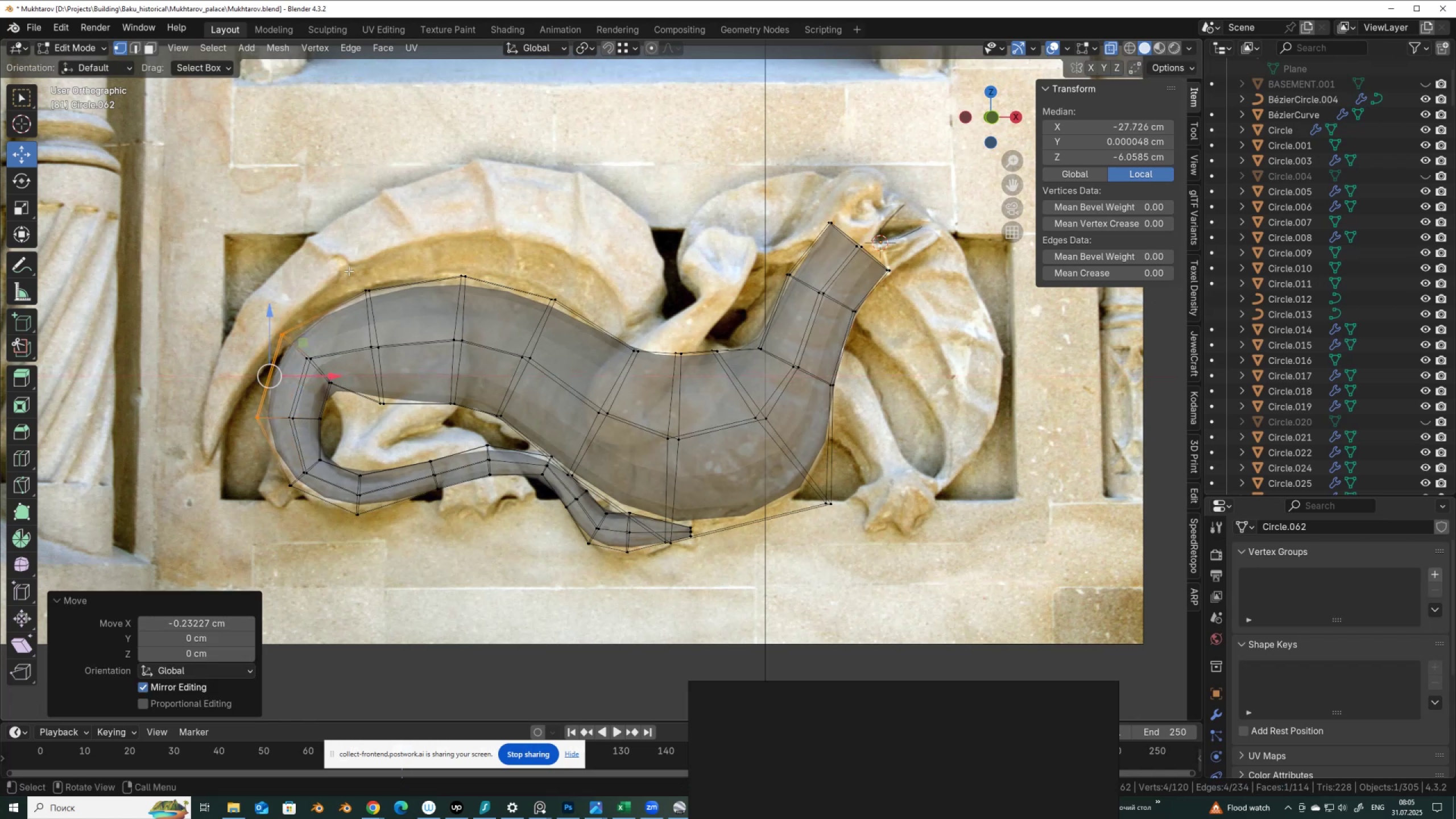 
left_click_drag(start_coordinate=[352, 271], to_coordinate=[566, 314])
 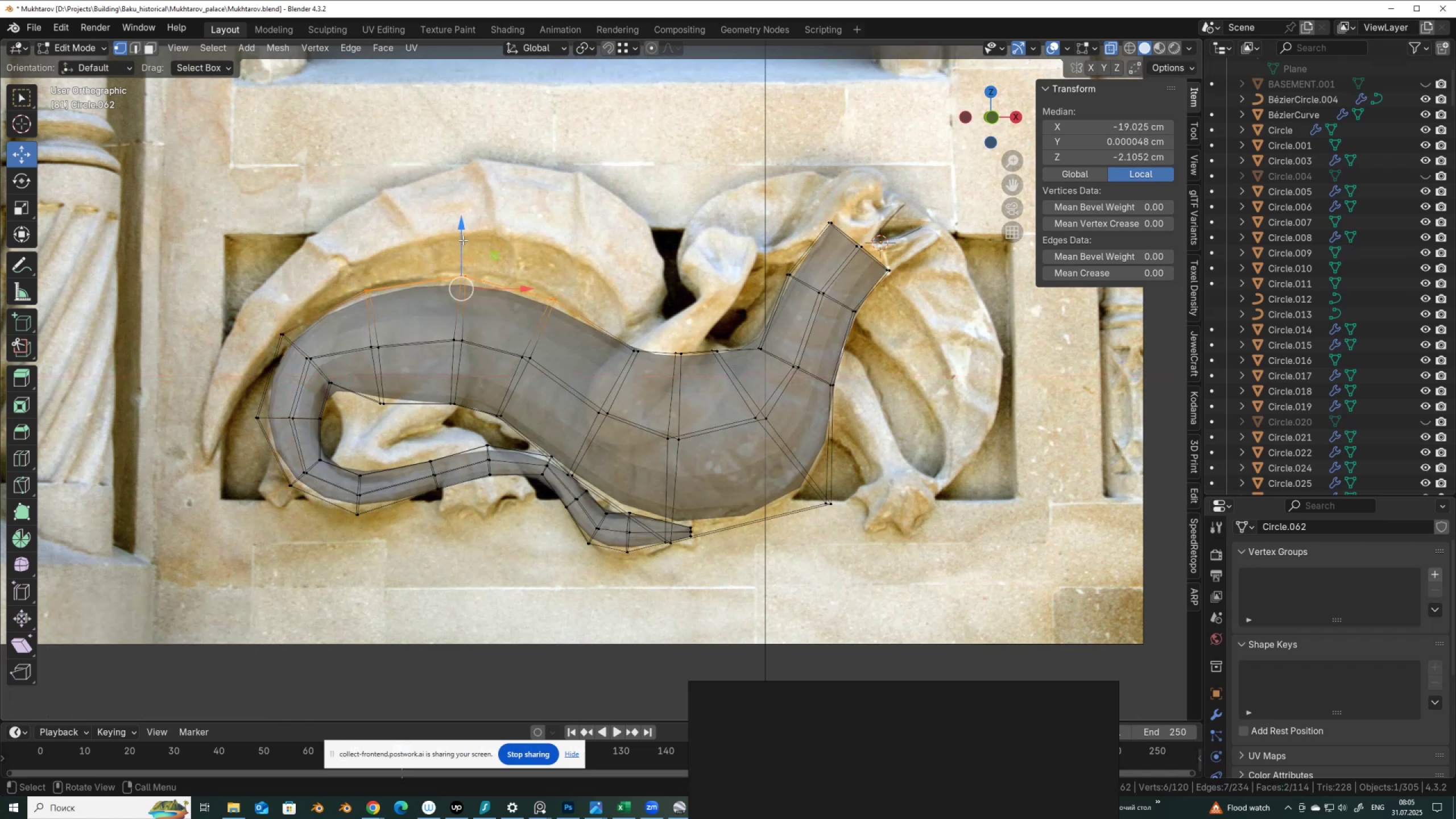 
left_click_drag(start_coordinate=[457, 253], to_coordinate=[456, 245])
 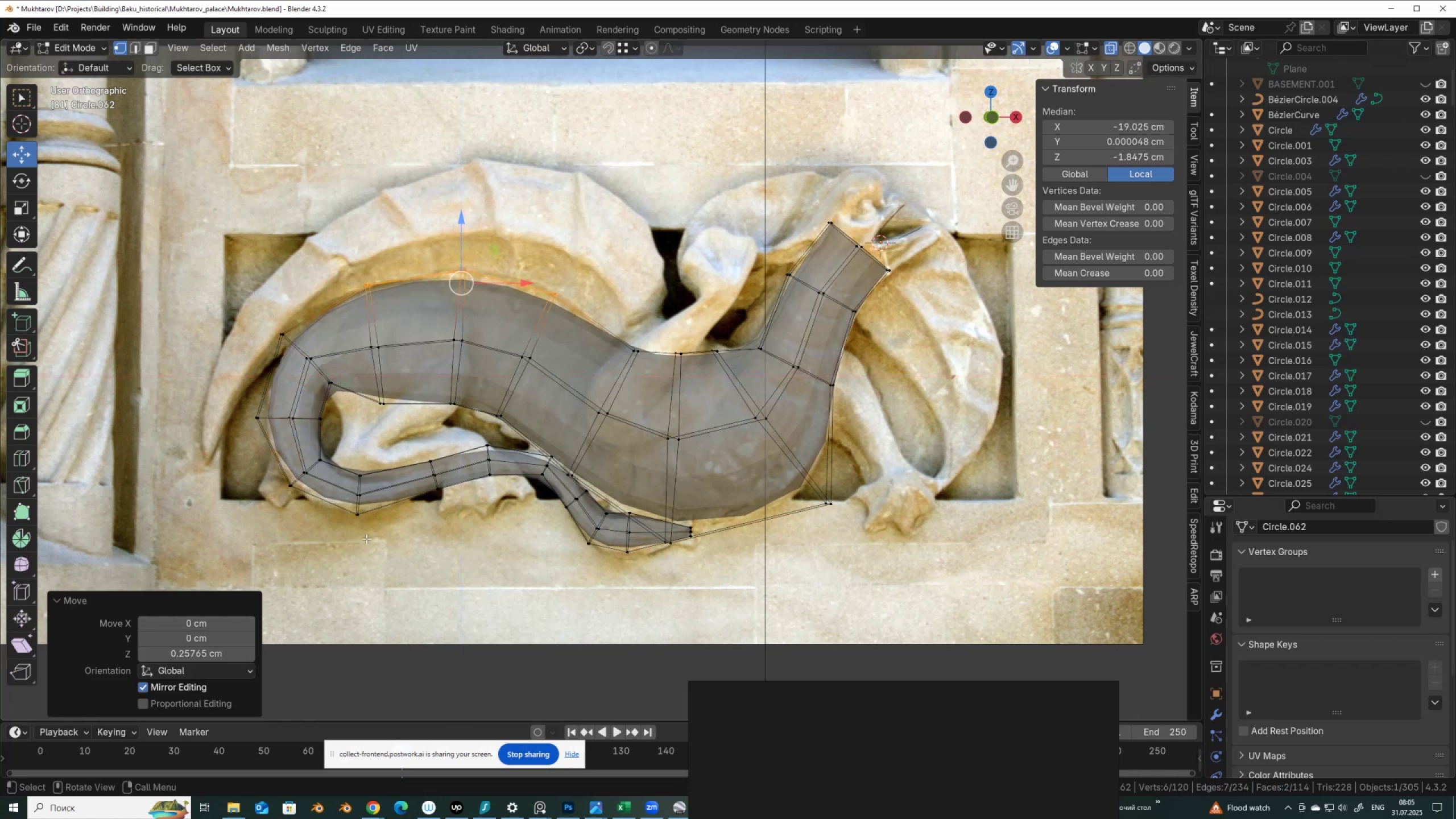 
left_click_drag(start_coordinate=[375, 539], to_coordinate=[313, 487])
 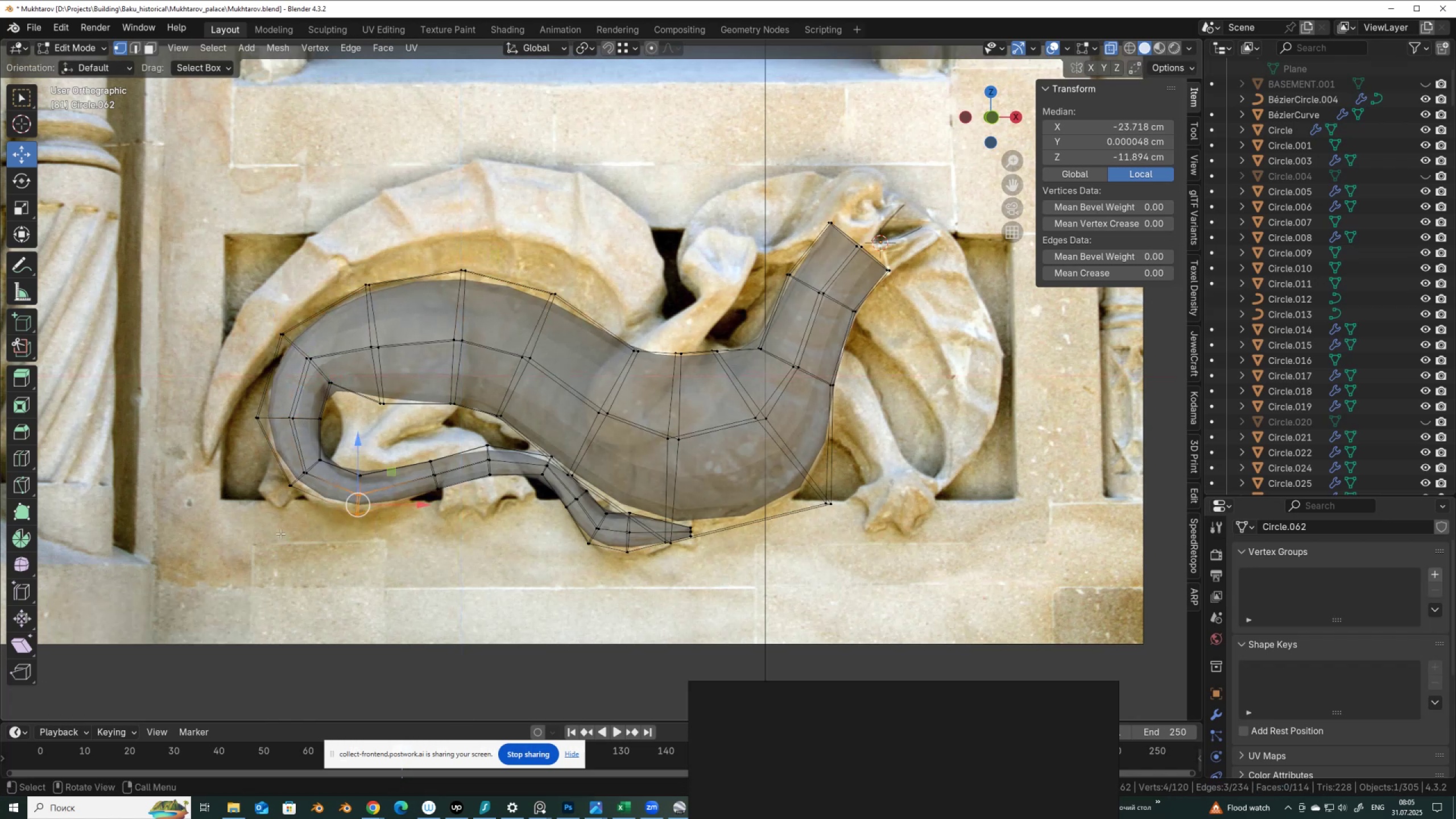 
hold_key(key=ShiftLeft, duration=0.93)
left_click_drag(start_coordinate=[268, 523], to_coordinate=[315, 466])
 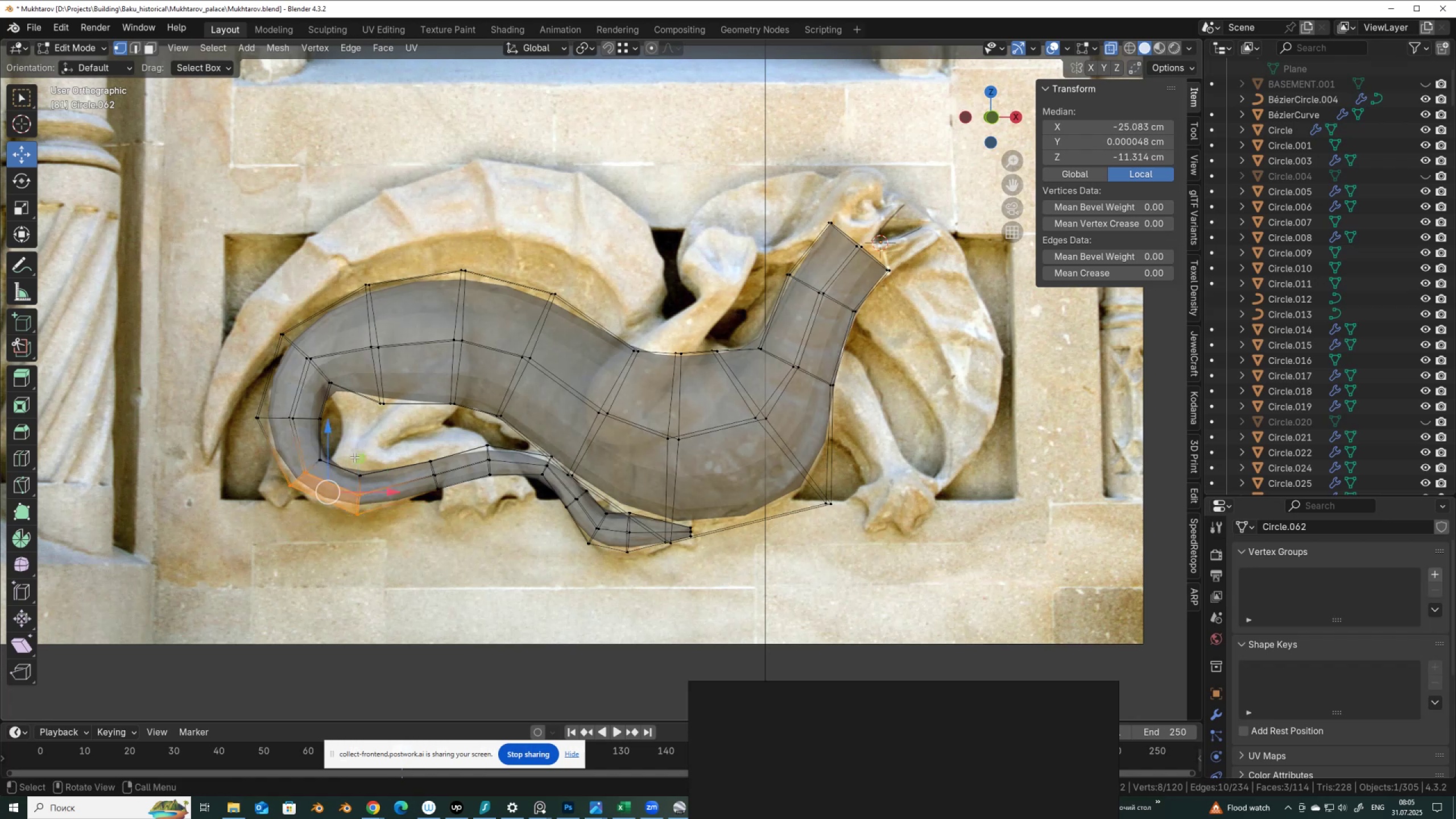 
left_click_drag(start_coordinate=[358, 460], to_coordinate=[355, 466])
 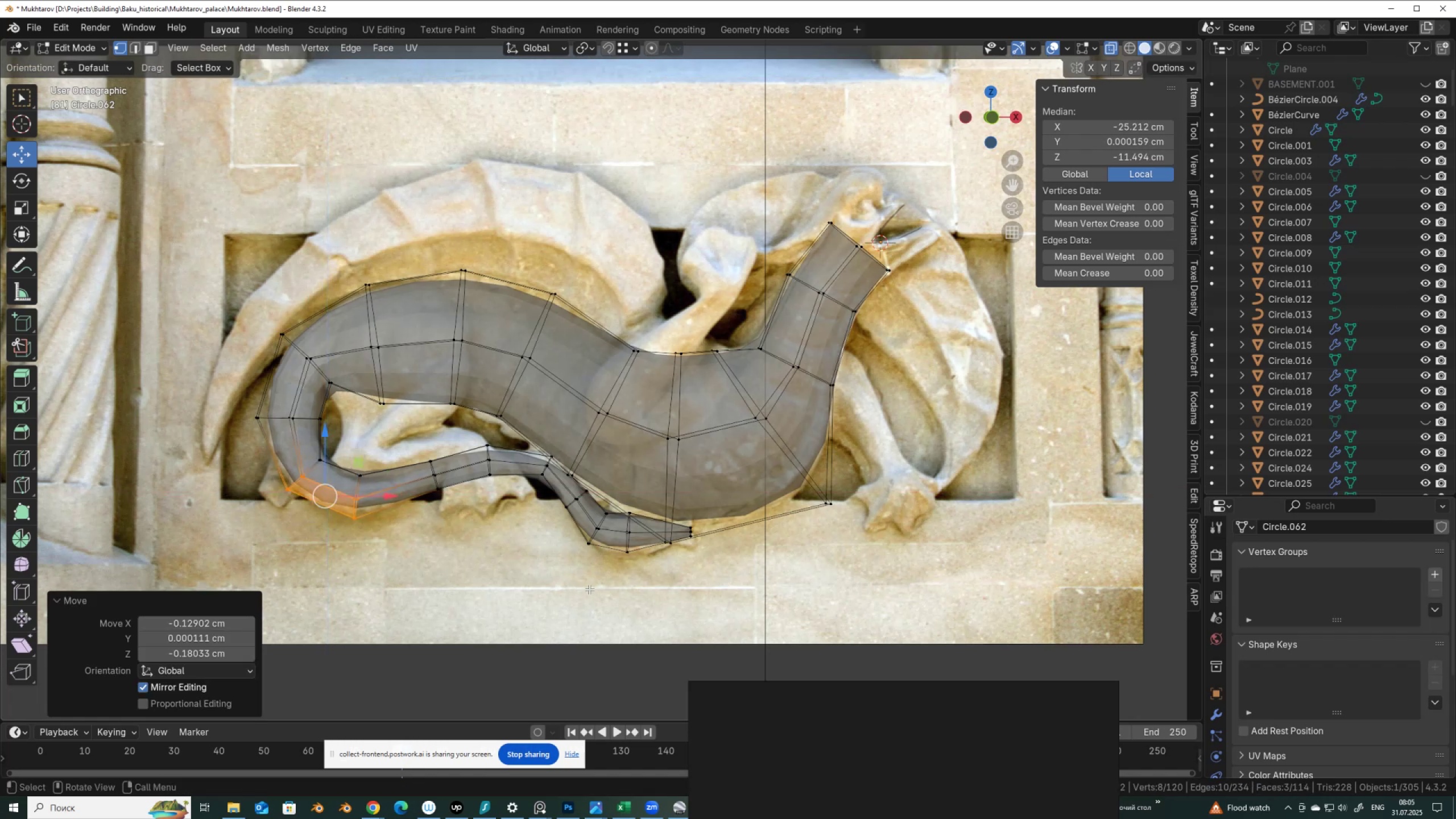 
left_click_drag(start_coordinate=[638, 582], to_coordinate=[618, 543])
 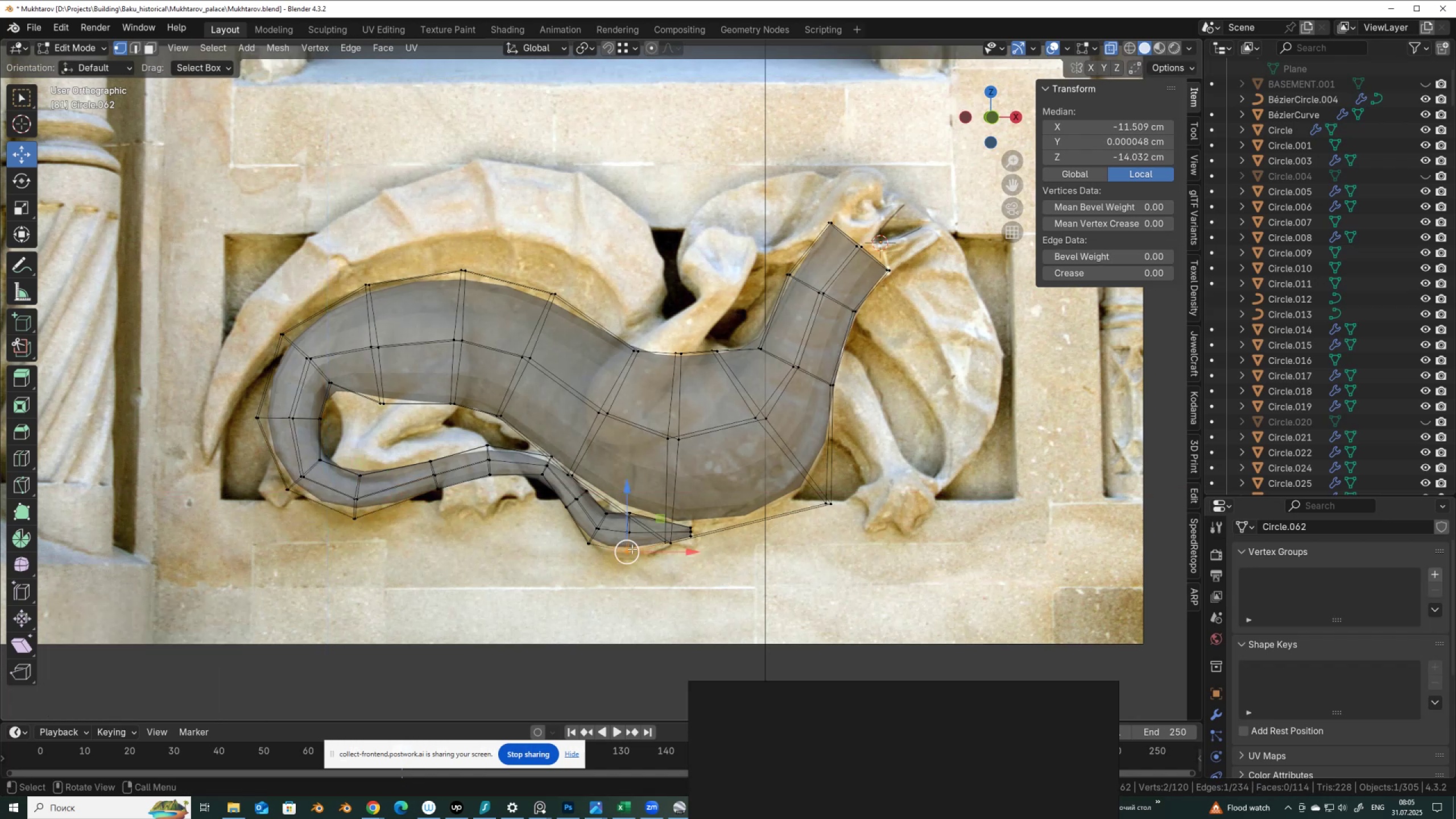 
key(Alt+AltLeft)
 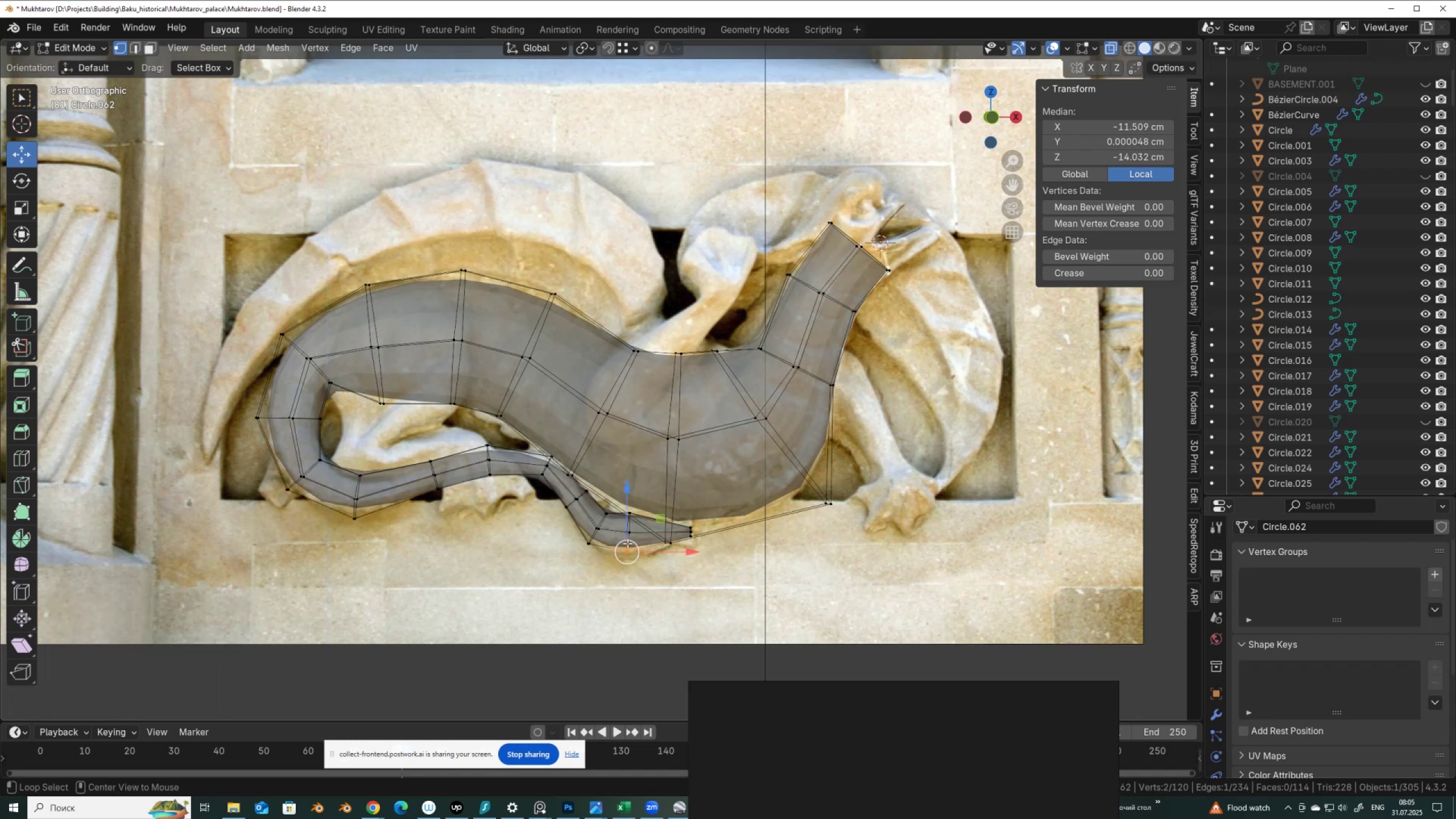 
left_click([627, 543])
 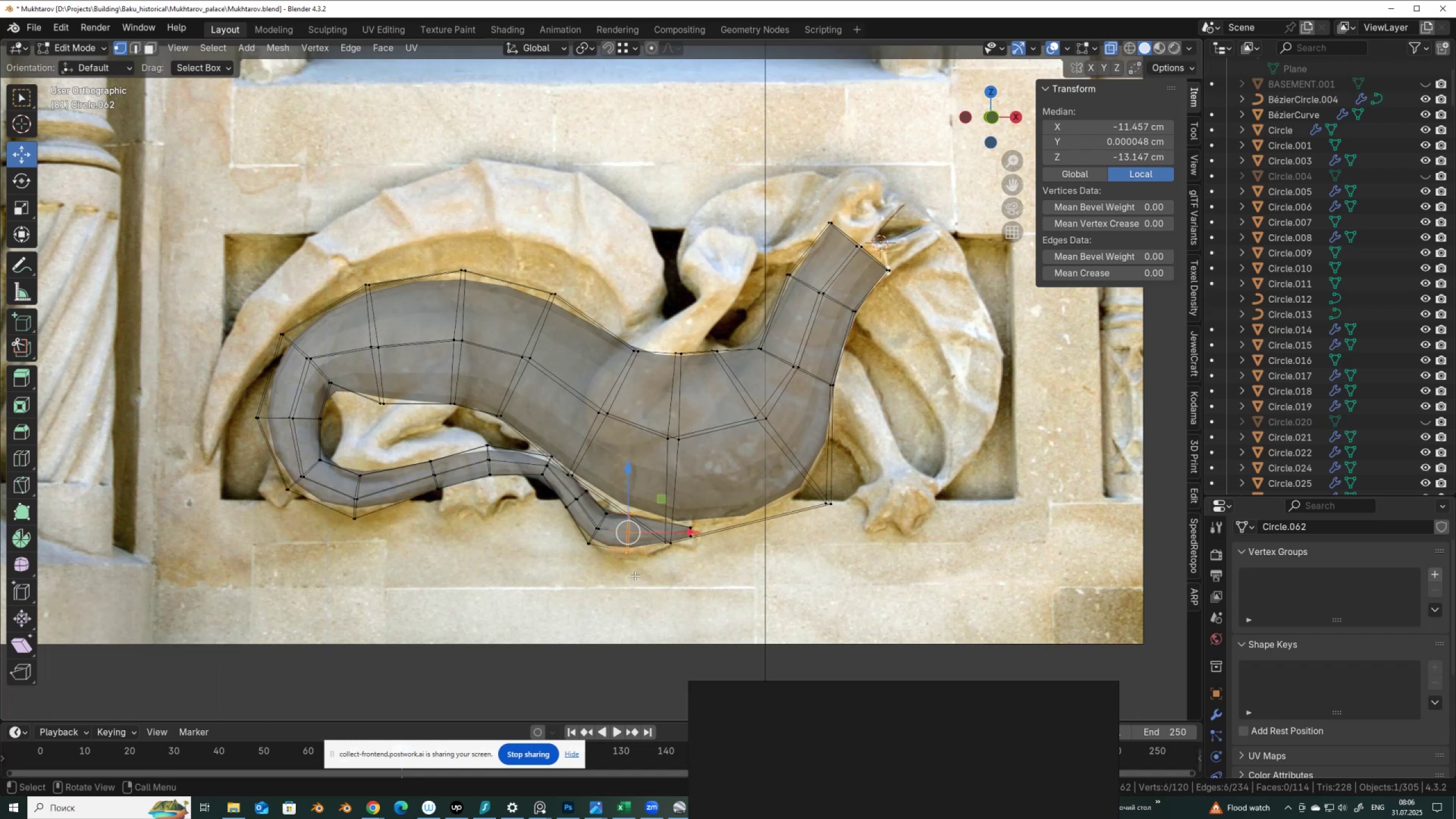 
type(sz)
 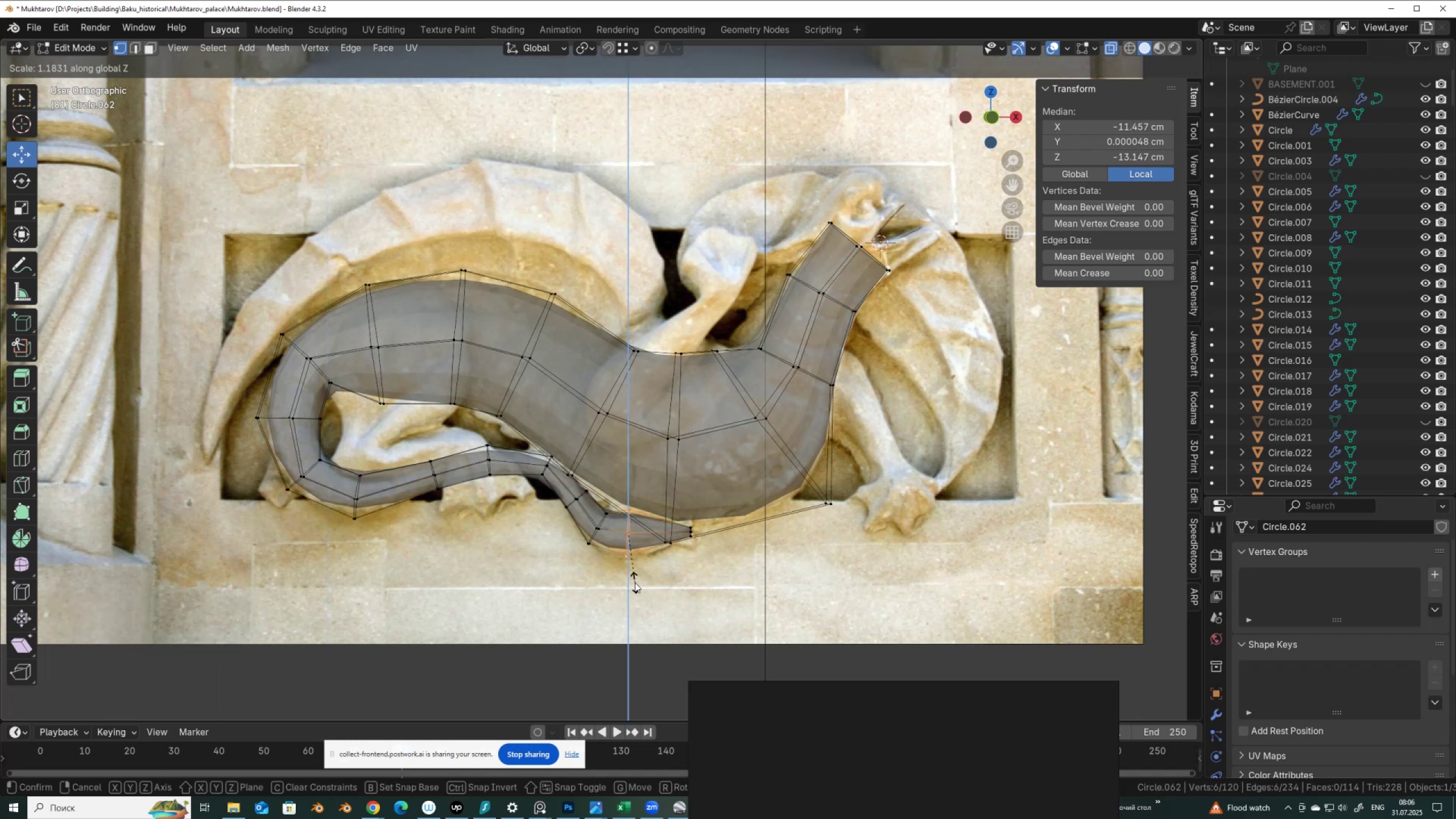 
left_click([635, 582])
 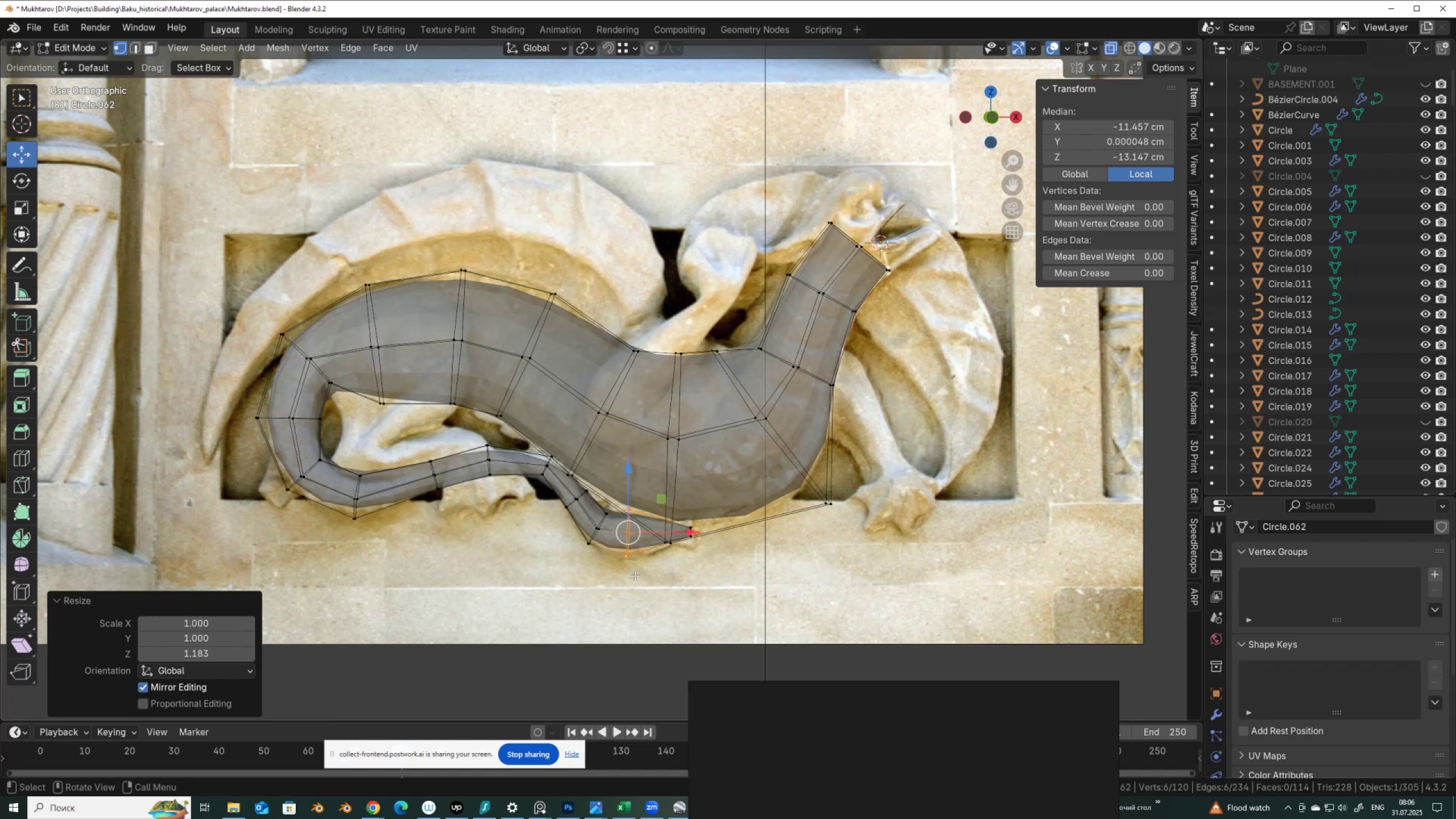 
wait(9.63)
 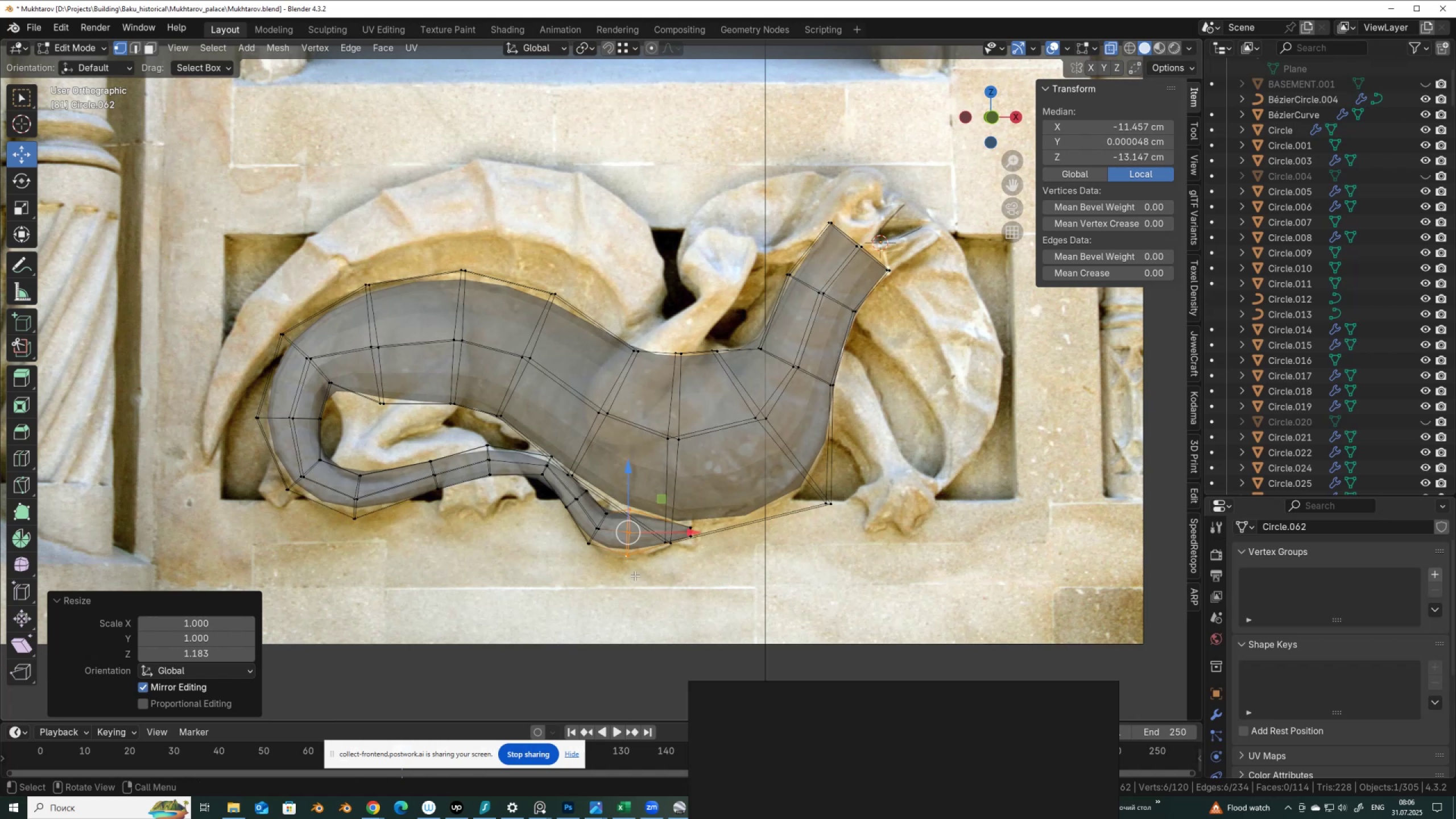 
key(2)
 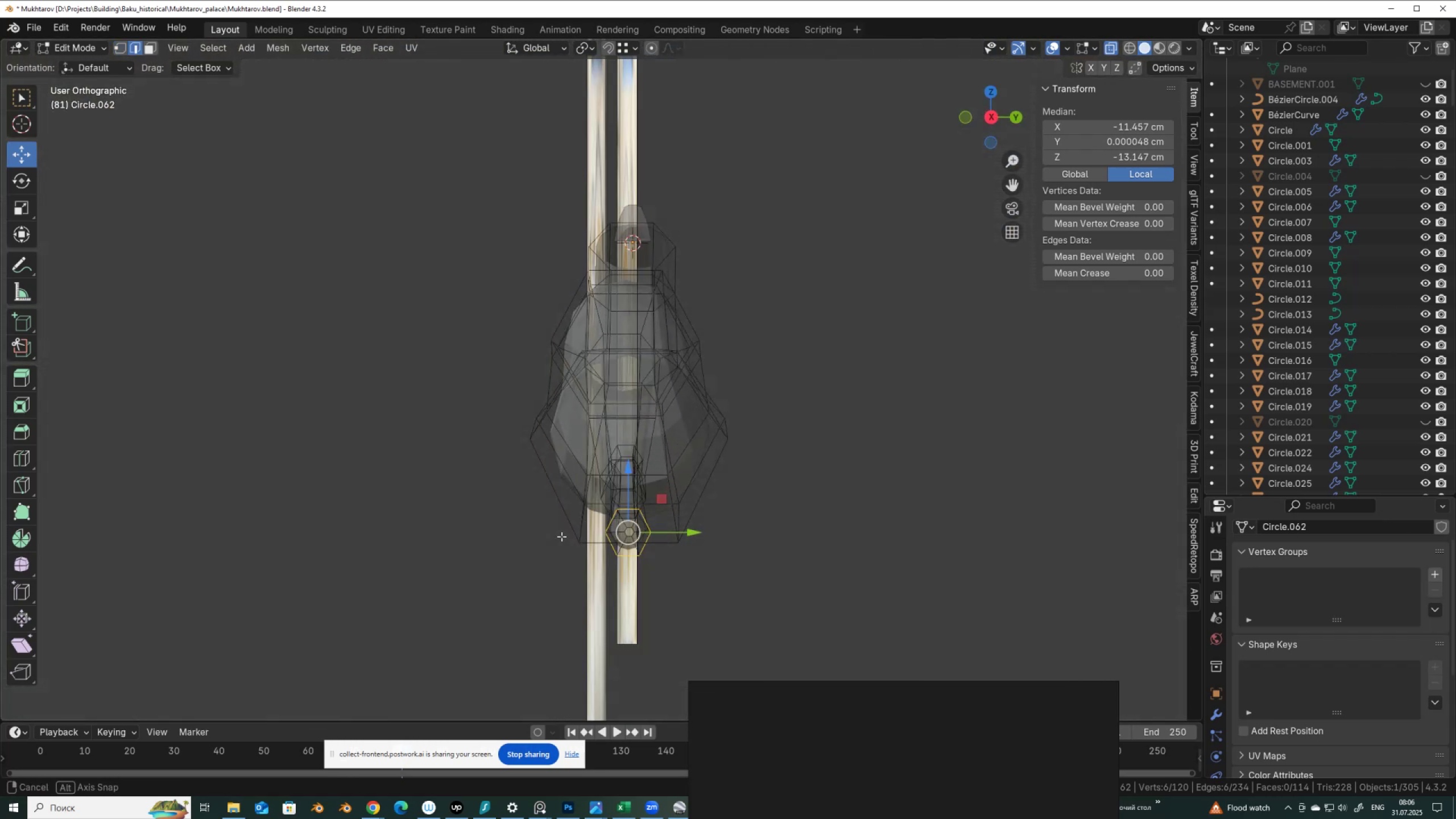 
hold_key(key=AltLeft, duration=0.64)
 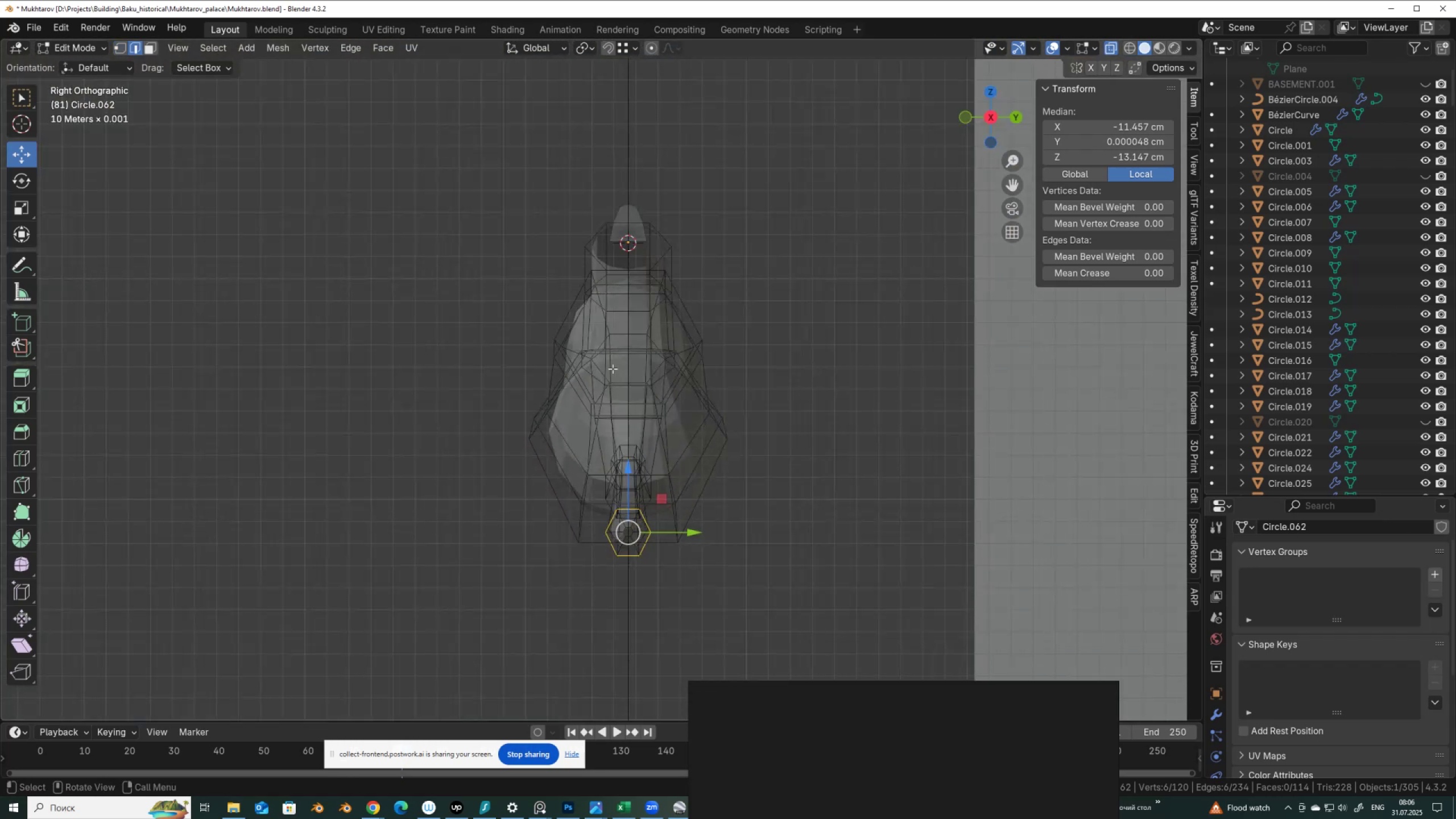 
hold_key(key=AltLeft, duration=1.11)
 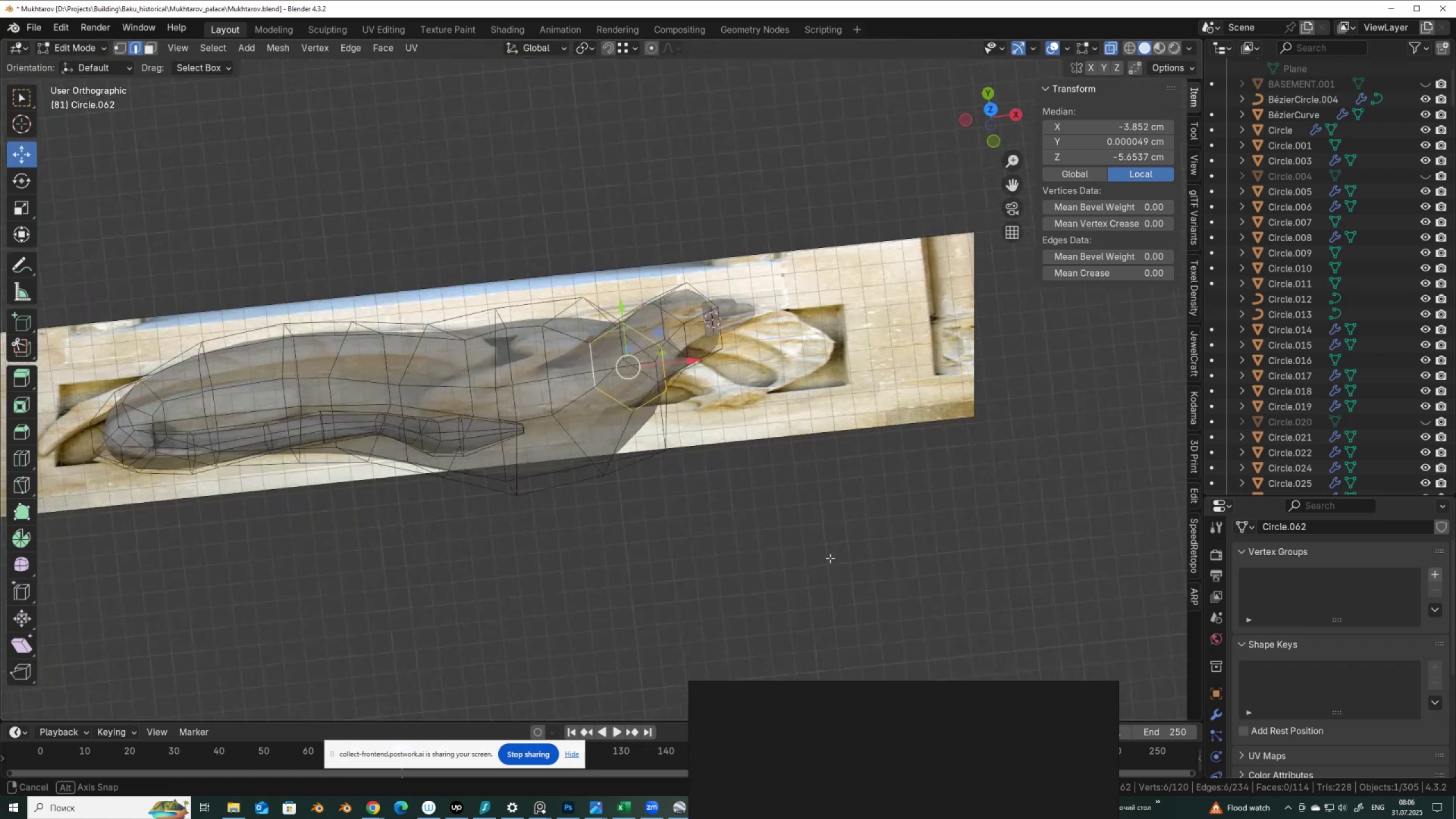 
hold_key(key=AltLeft, duration=0.53)
 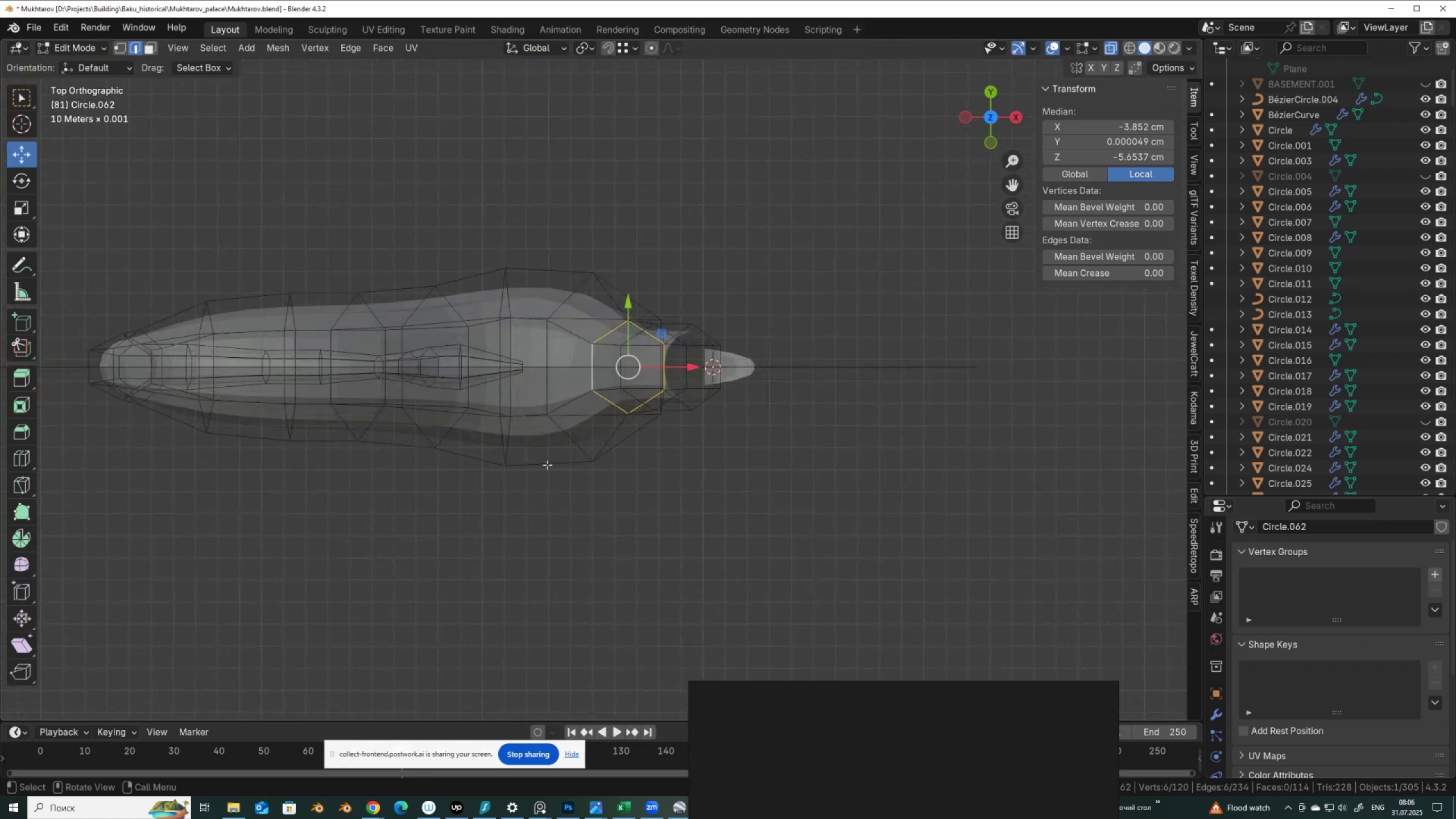 
left_click([545, 466])
 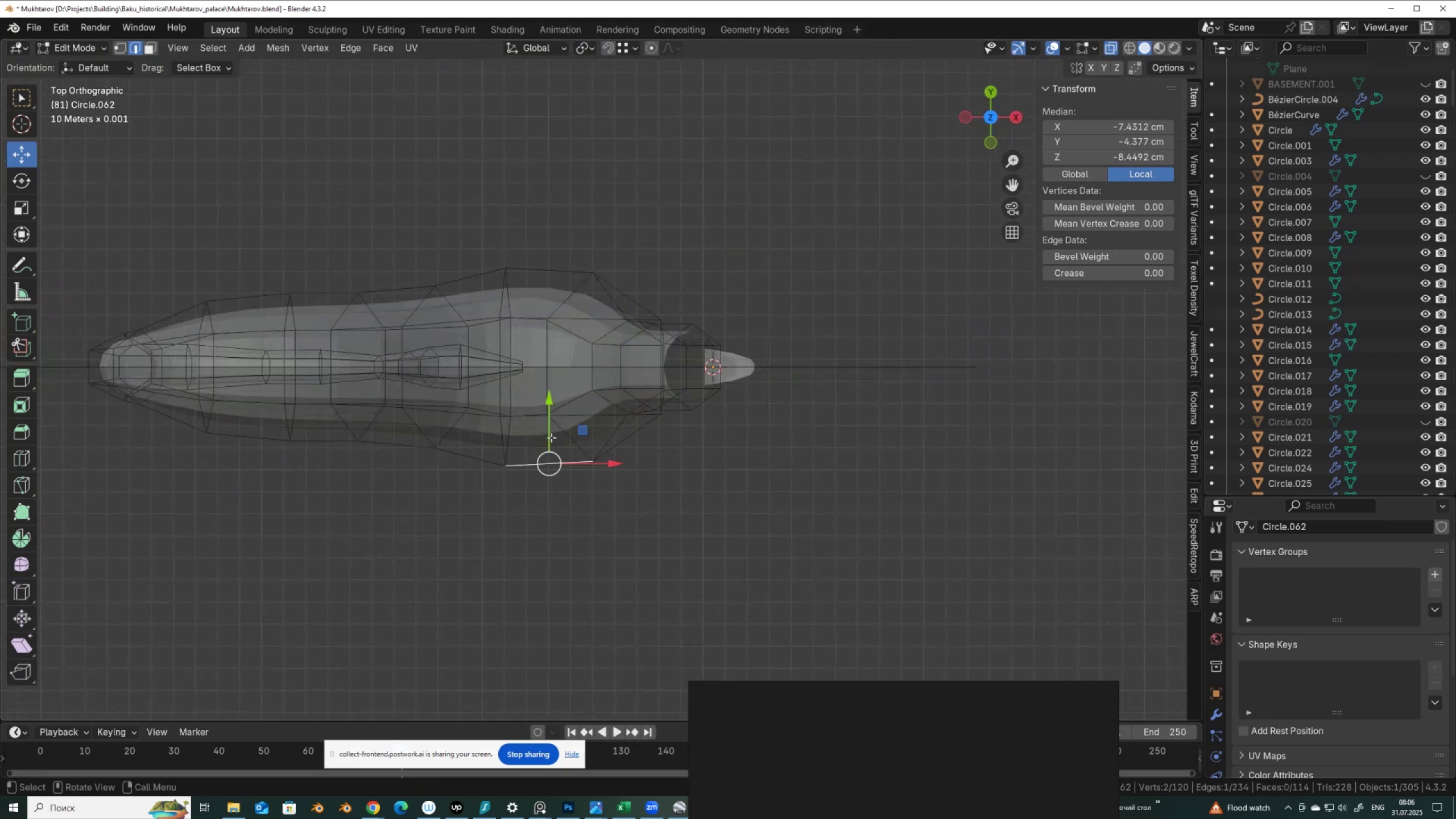 
left_click_drag(start_coordinate=[551, 436], to_coordinate=[555, 416])
 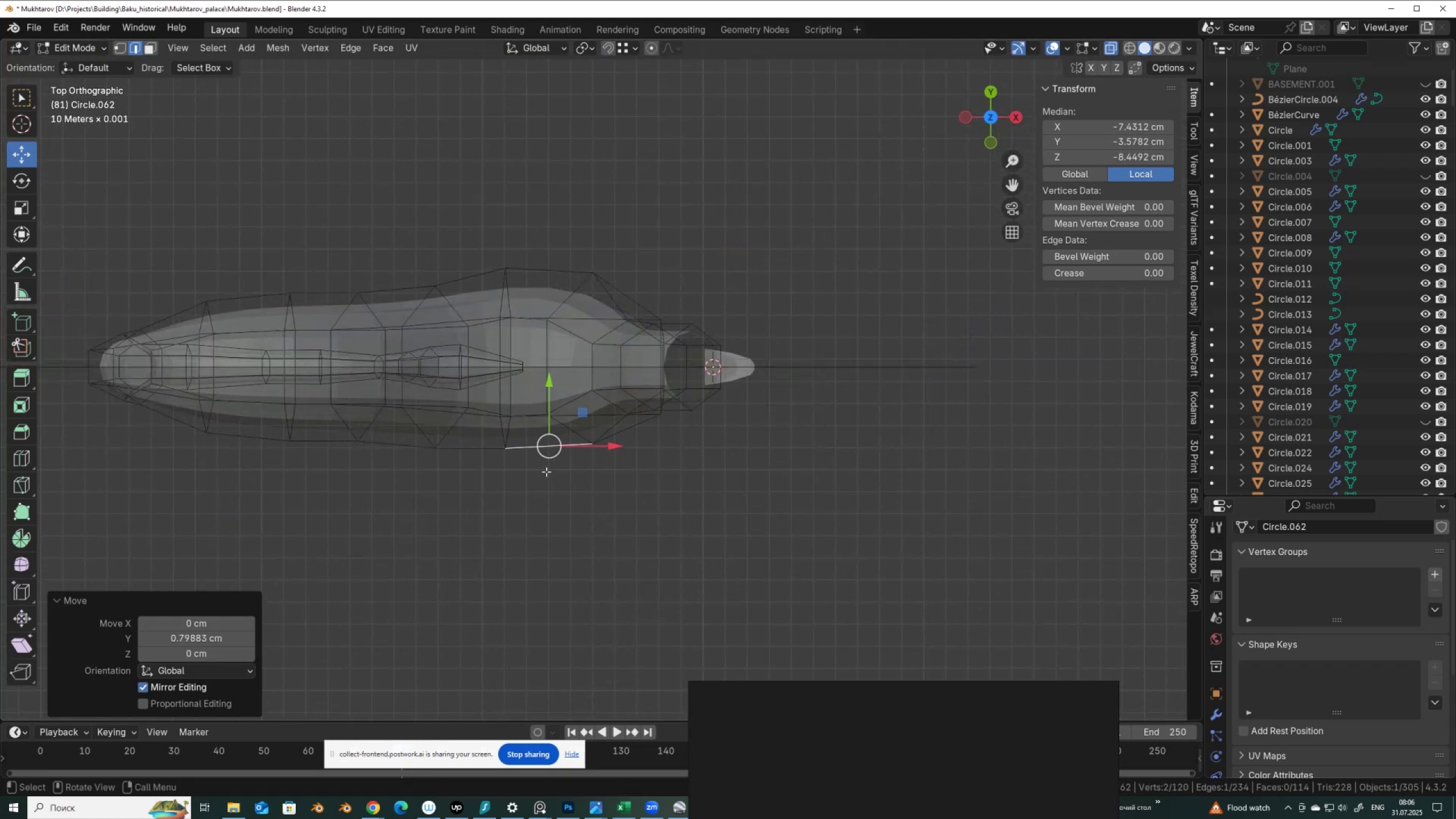 
hold_key(key=AltLeft, duration=0.64)
left_click([533, 368])
 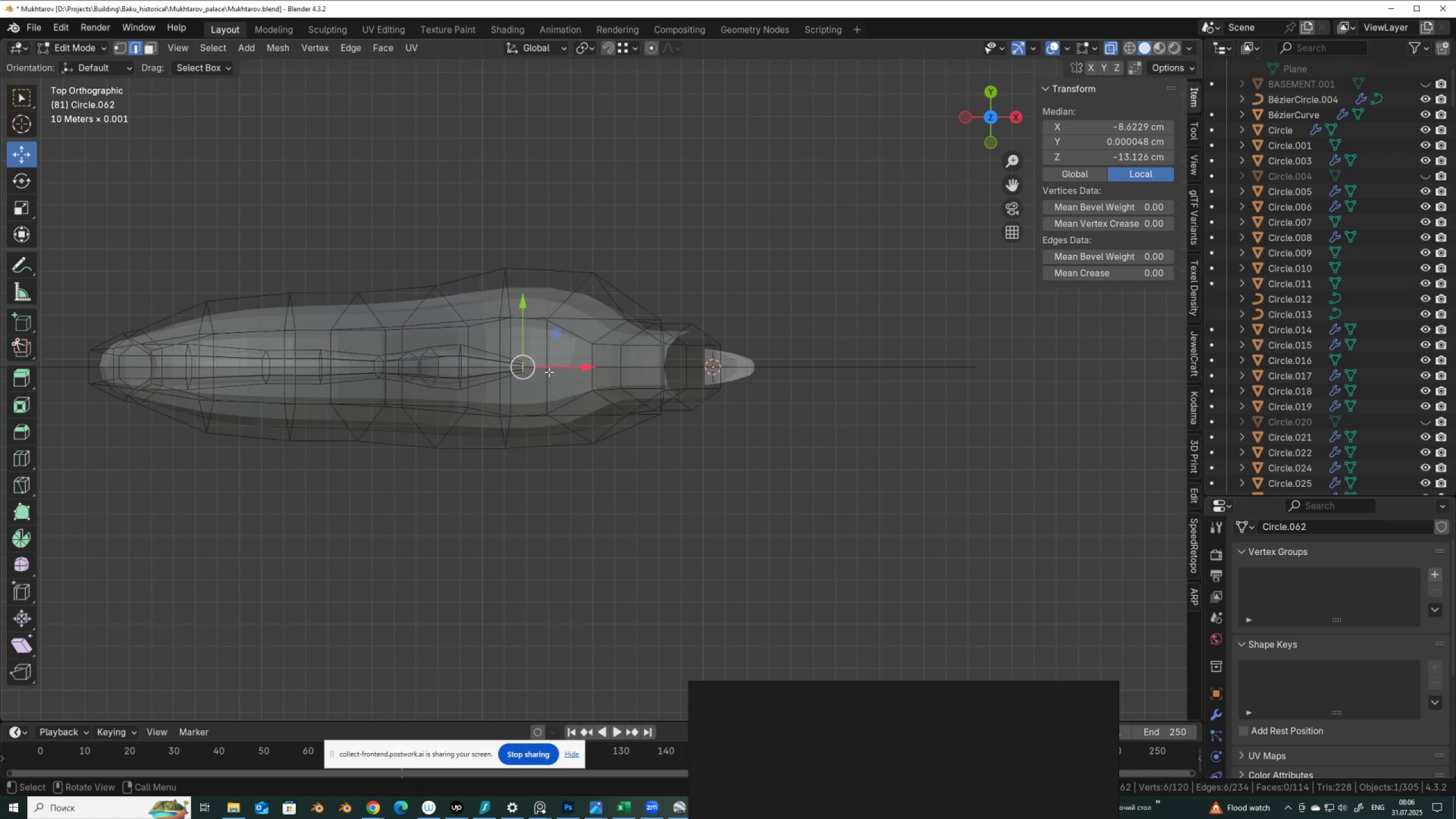 
hold_key(key=AltLeft, duration=0.77)
left_click([568, 369])
 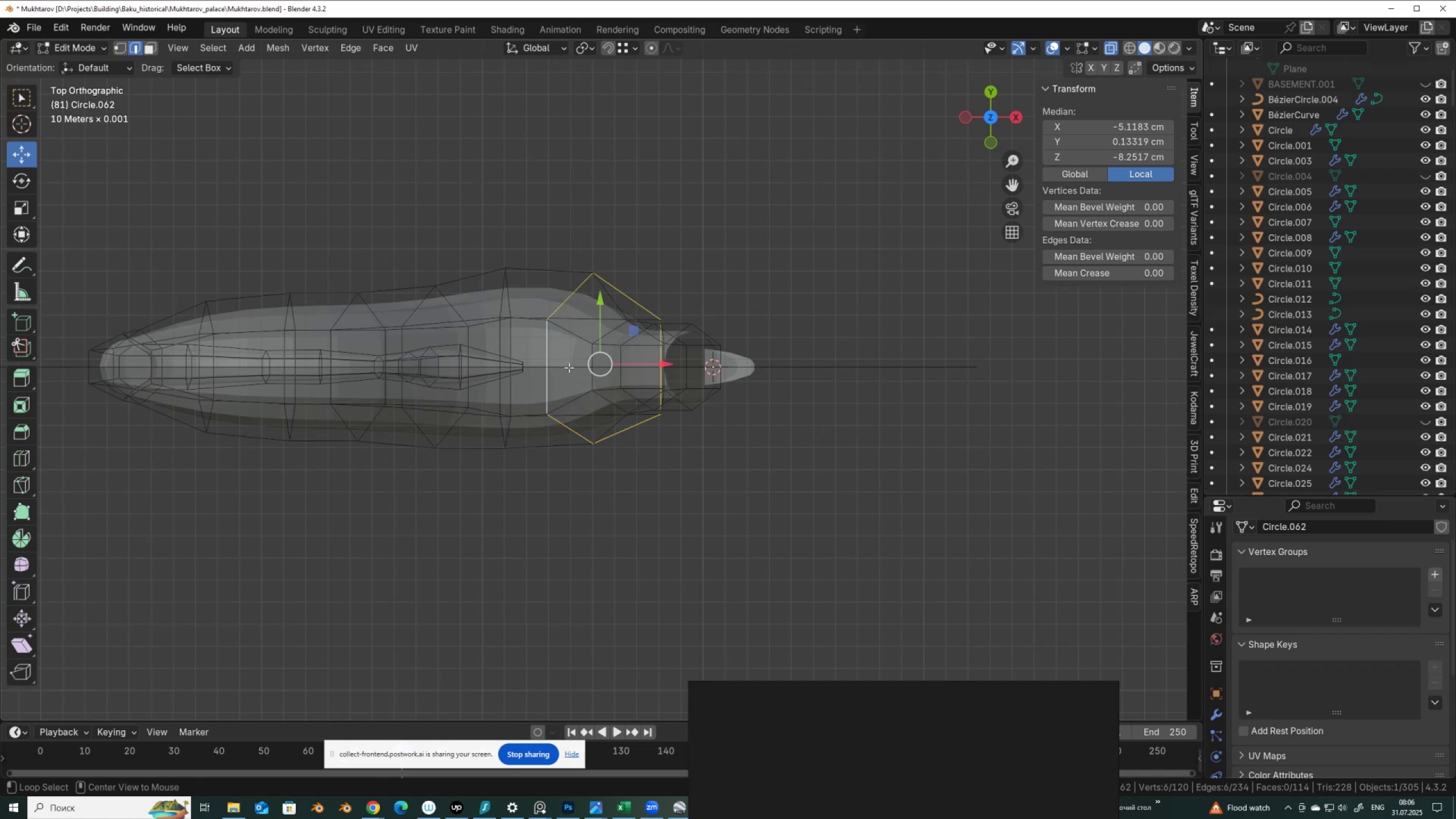 
hold_key(key=AltLeft, duration=0.9)
left_click([570, 367])
 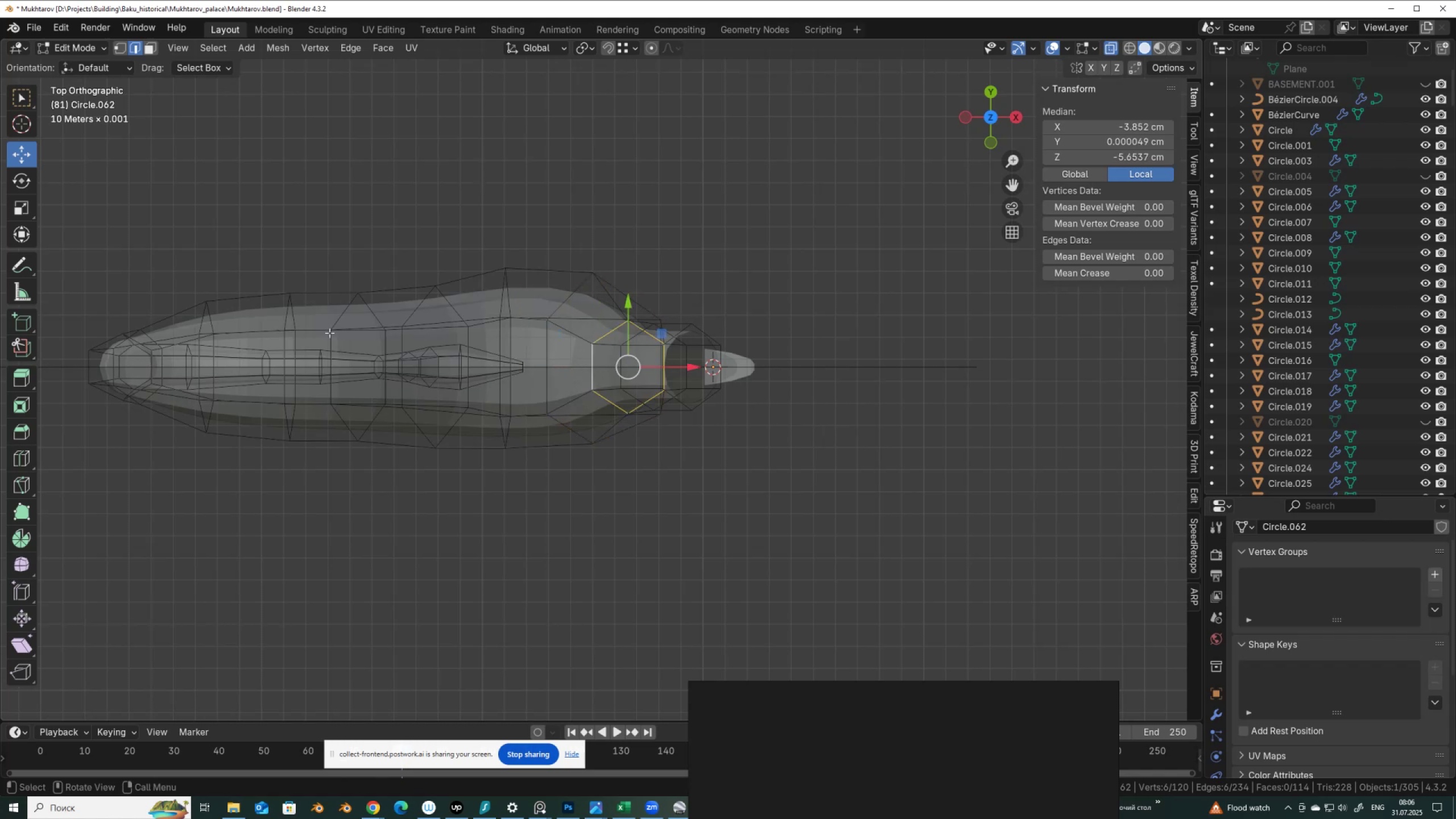 
hold_key(key=AltLeft, duration=0.85)
 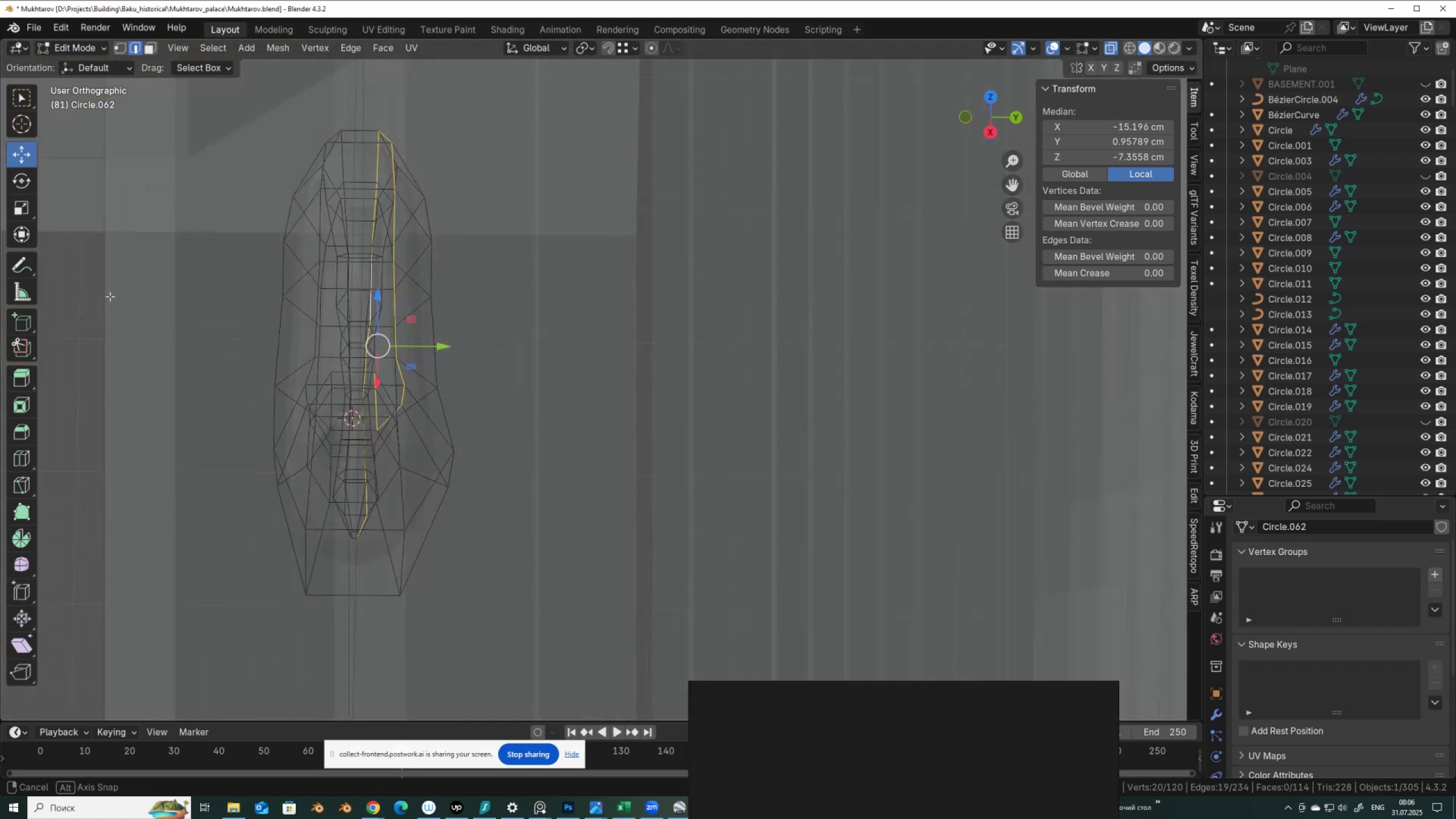 
wait(6.26)
 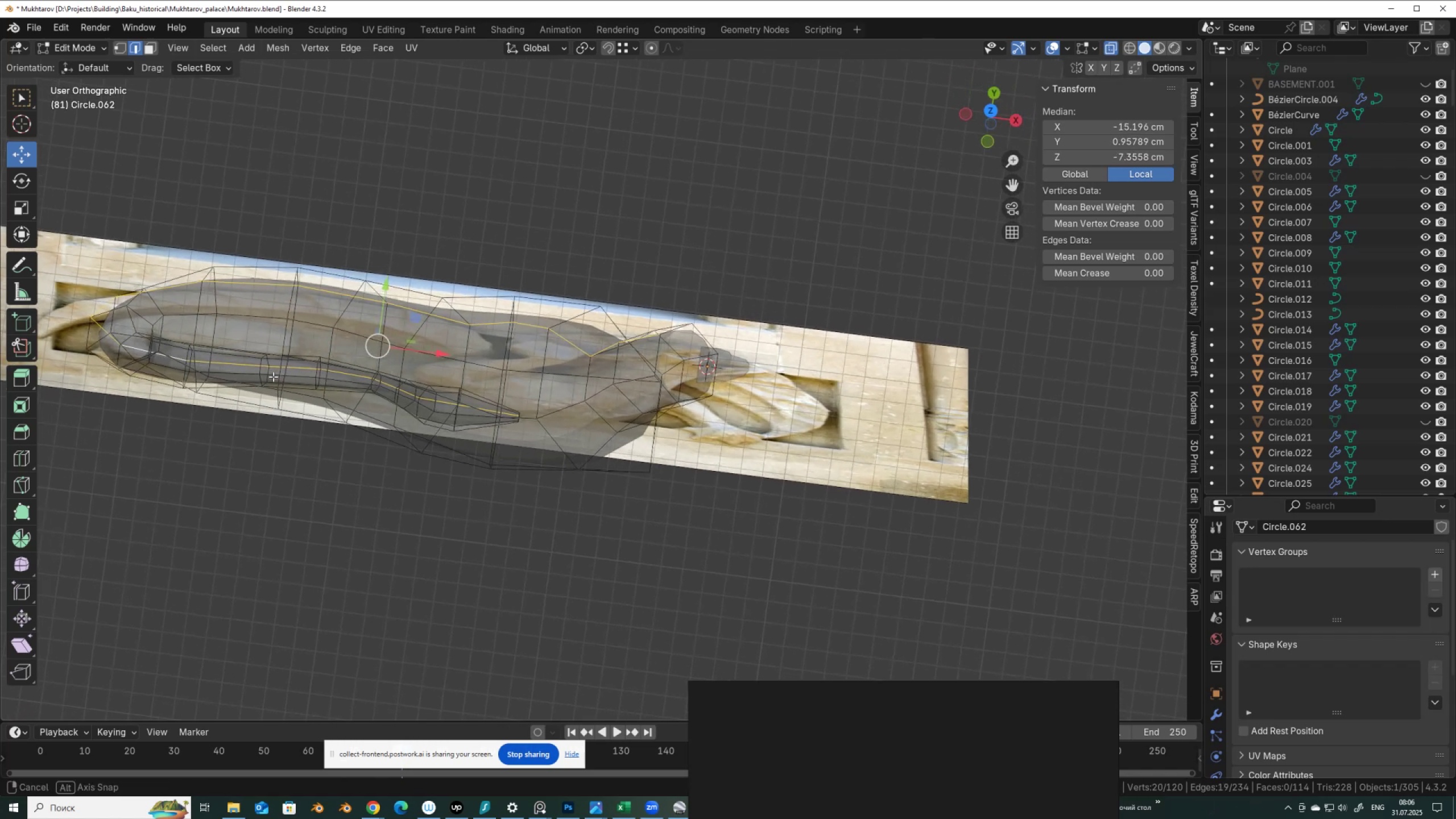 
key(Control+R)
 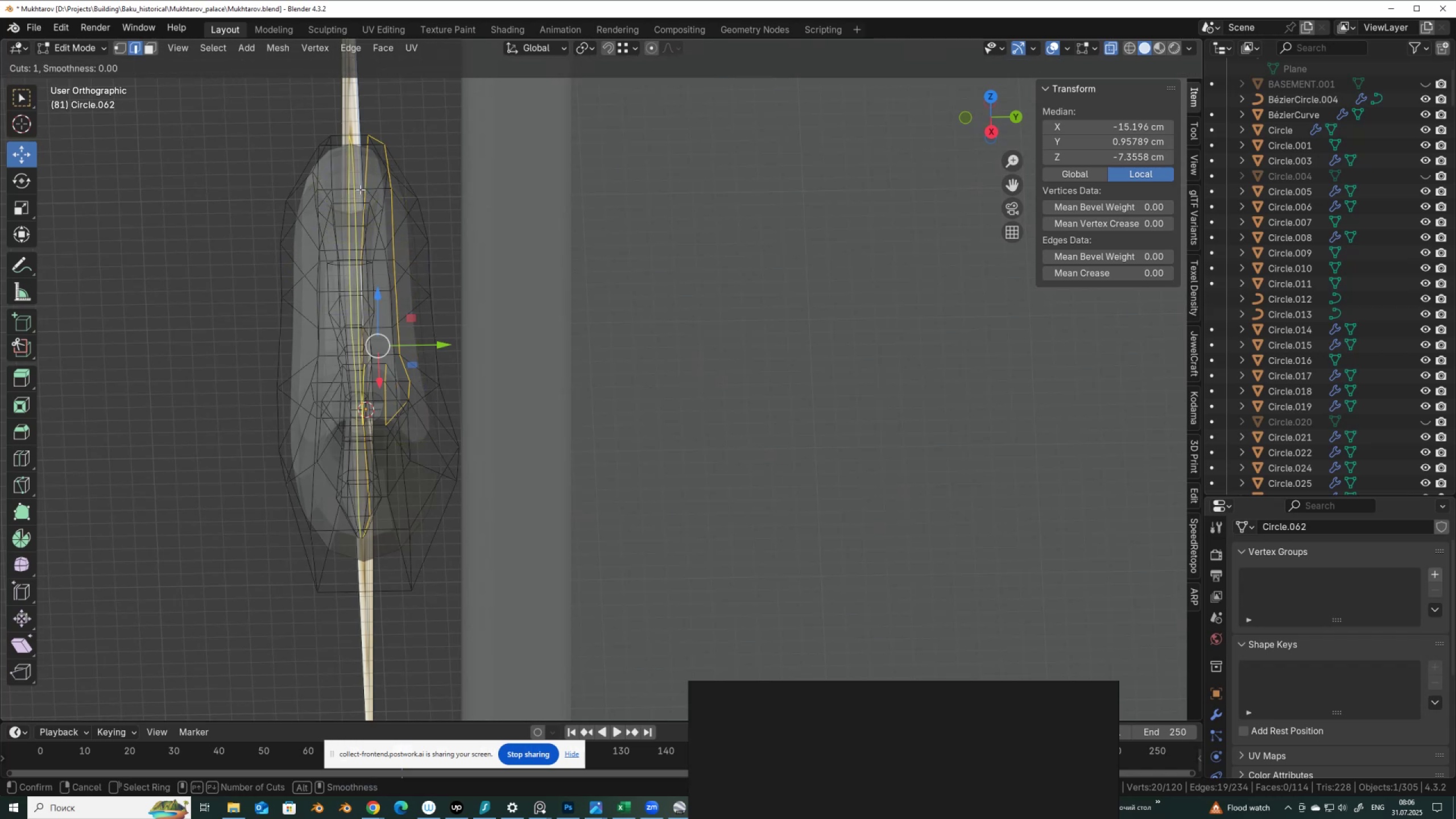 
left_click([360, 189])
 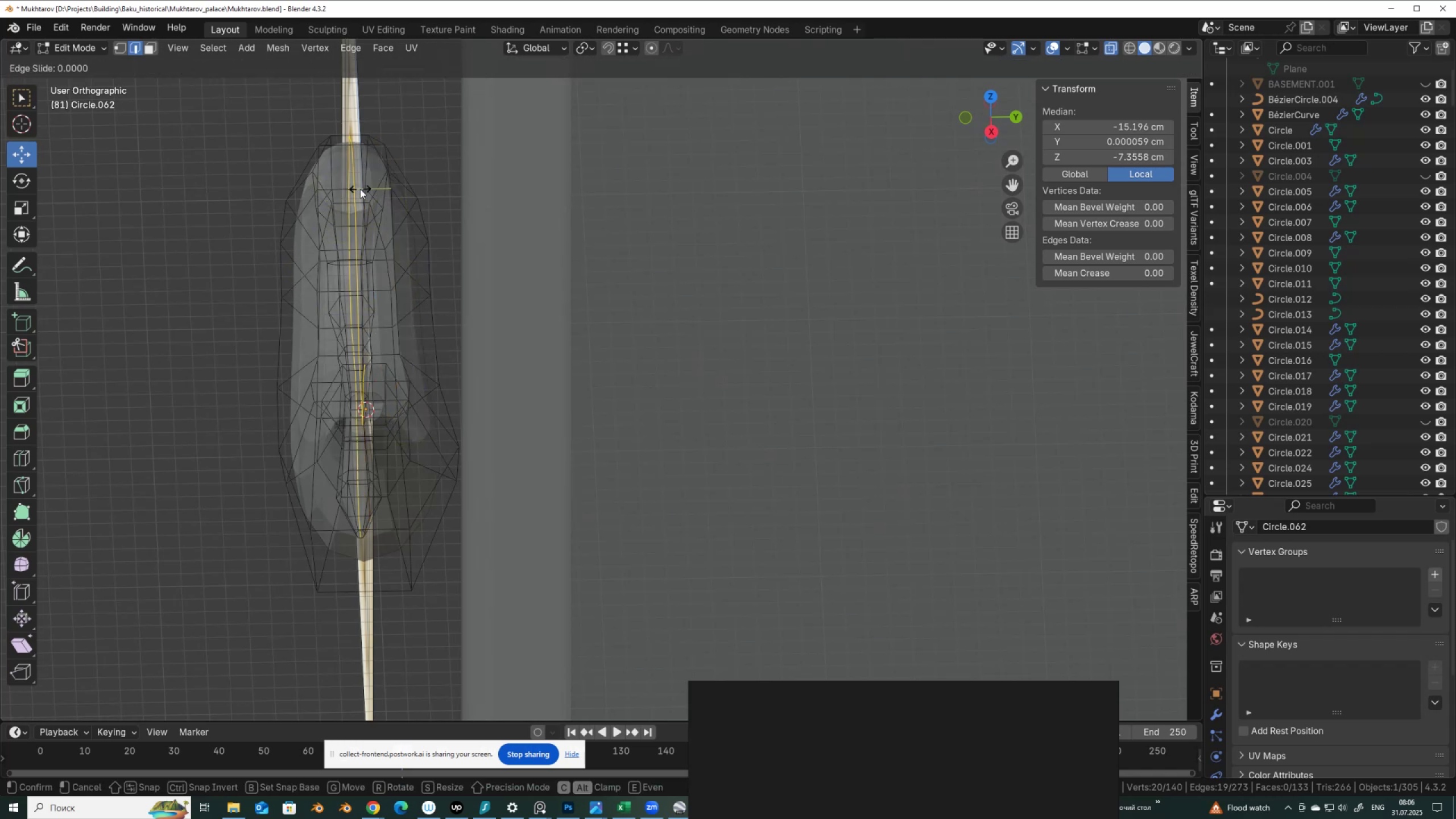 
right_click([360, 189])
 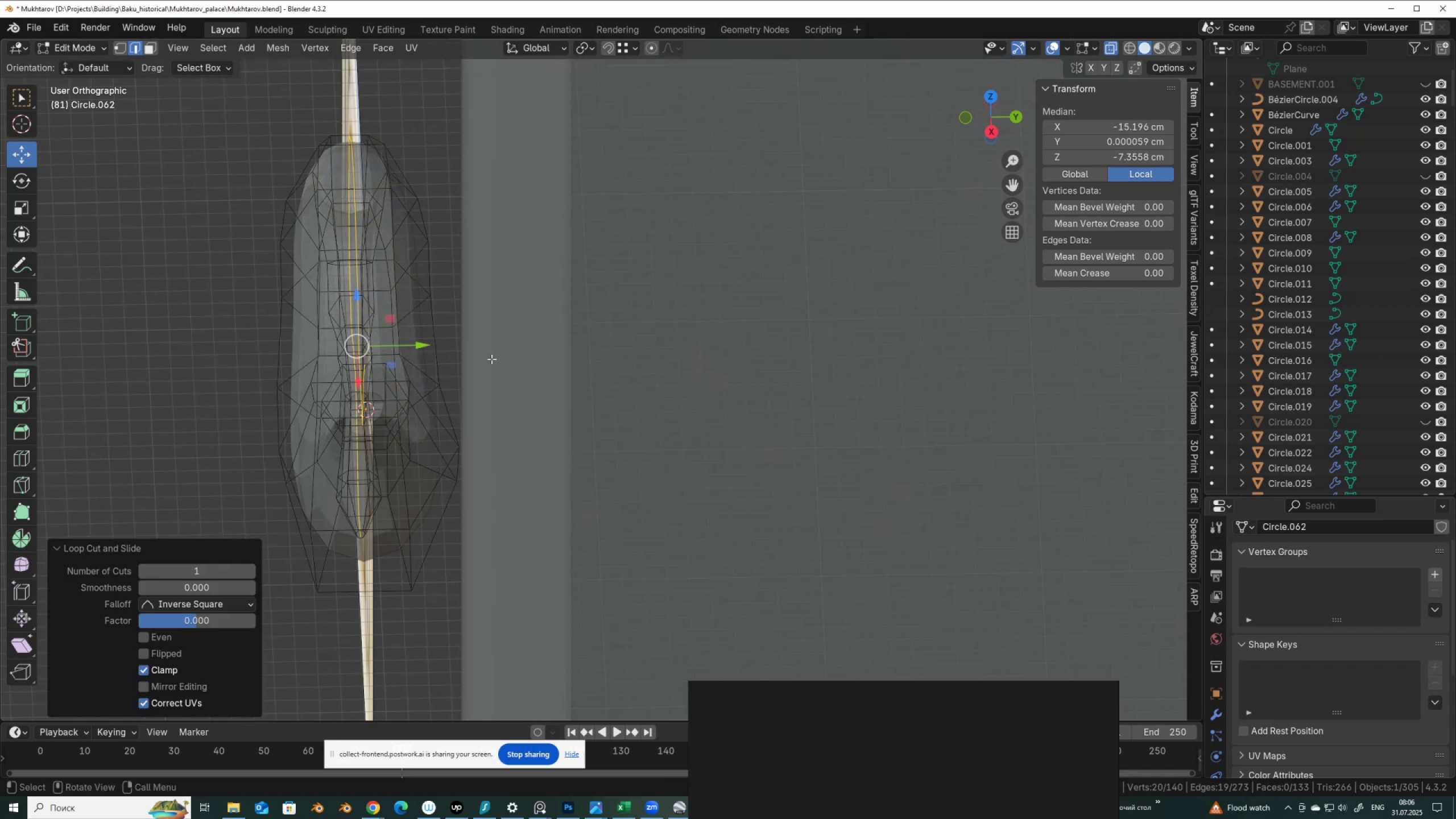 
key(V)
 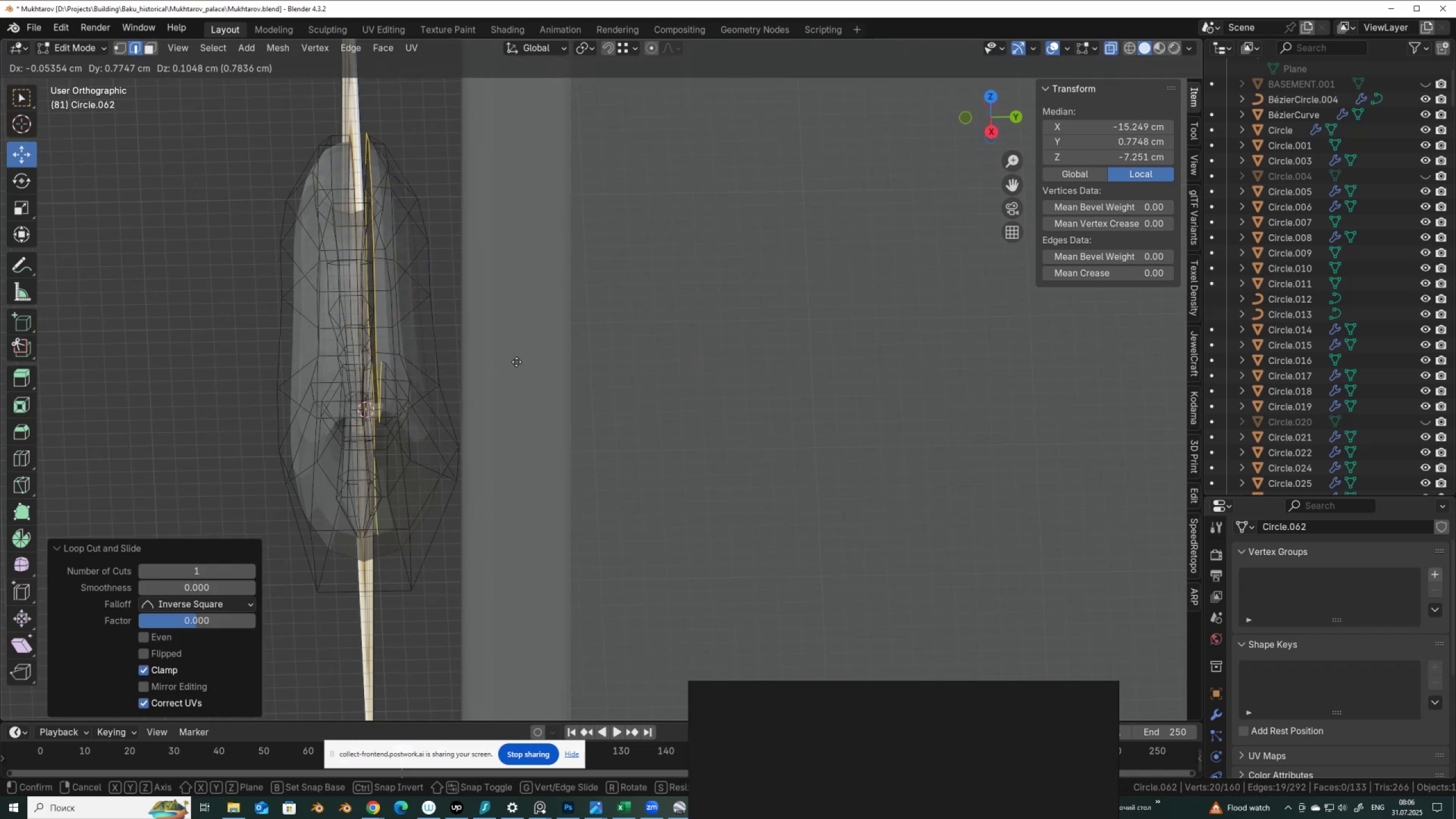 
right_click([516, 362])
 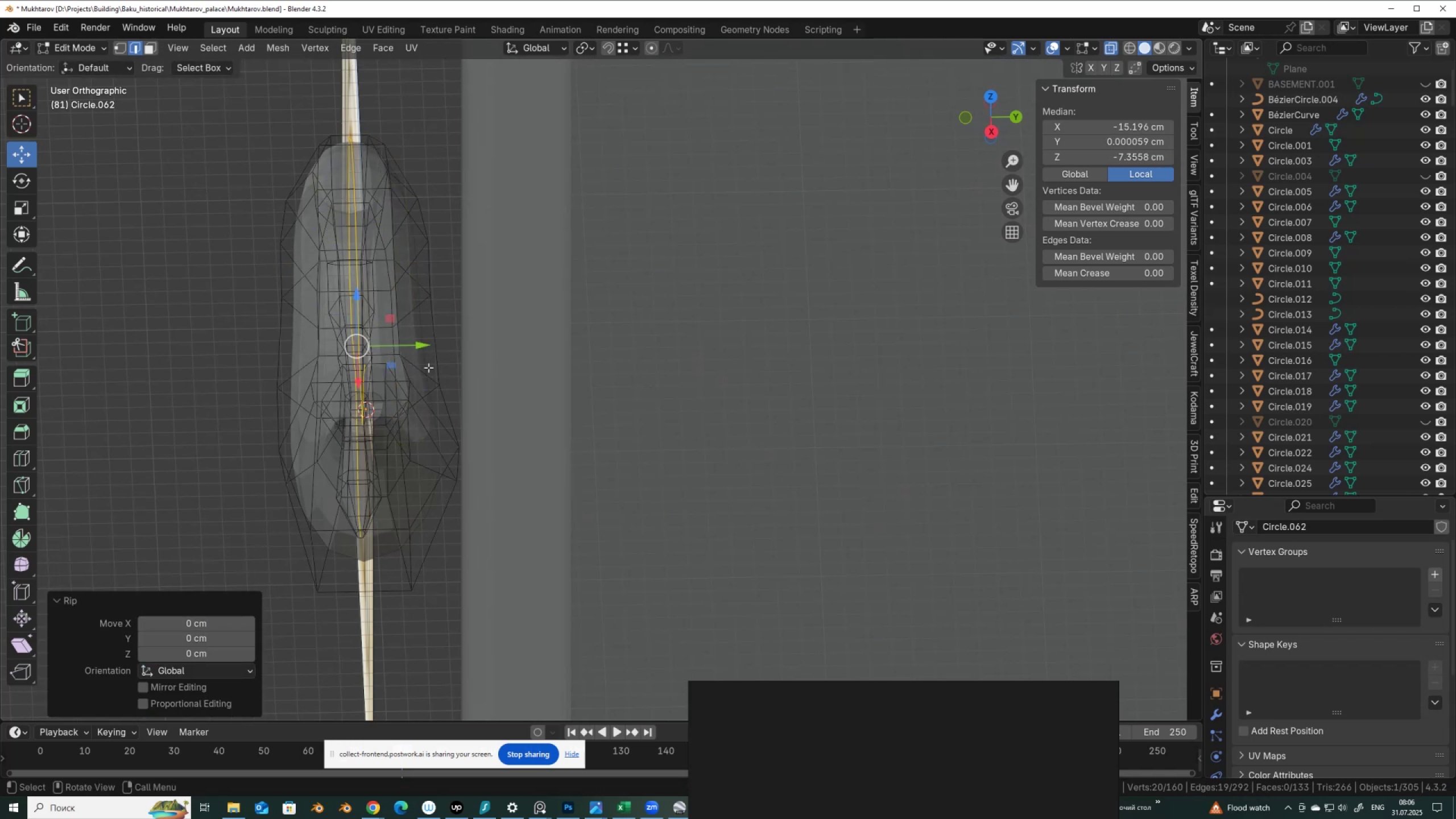 
left_click([428, 367])
 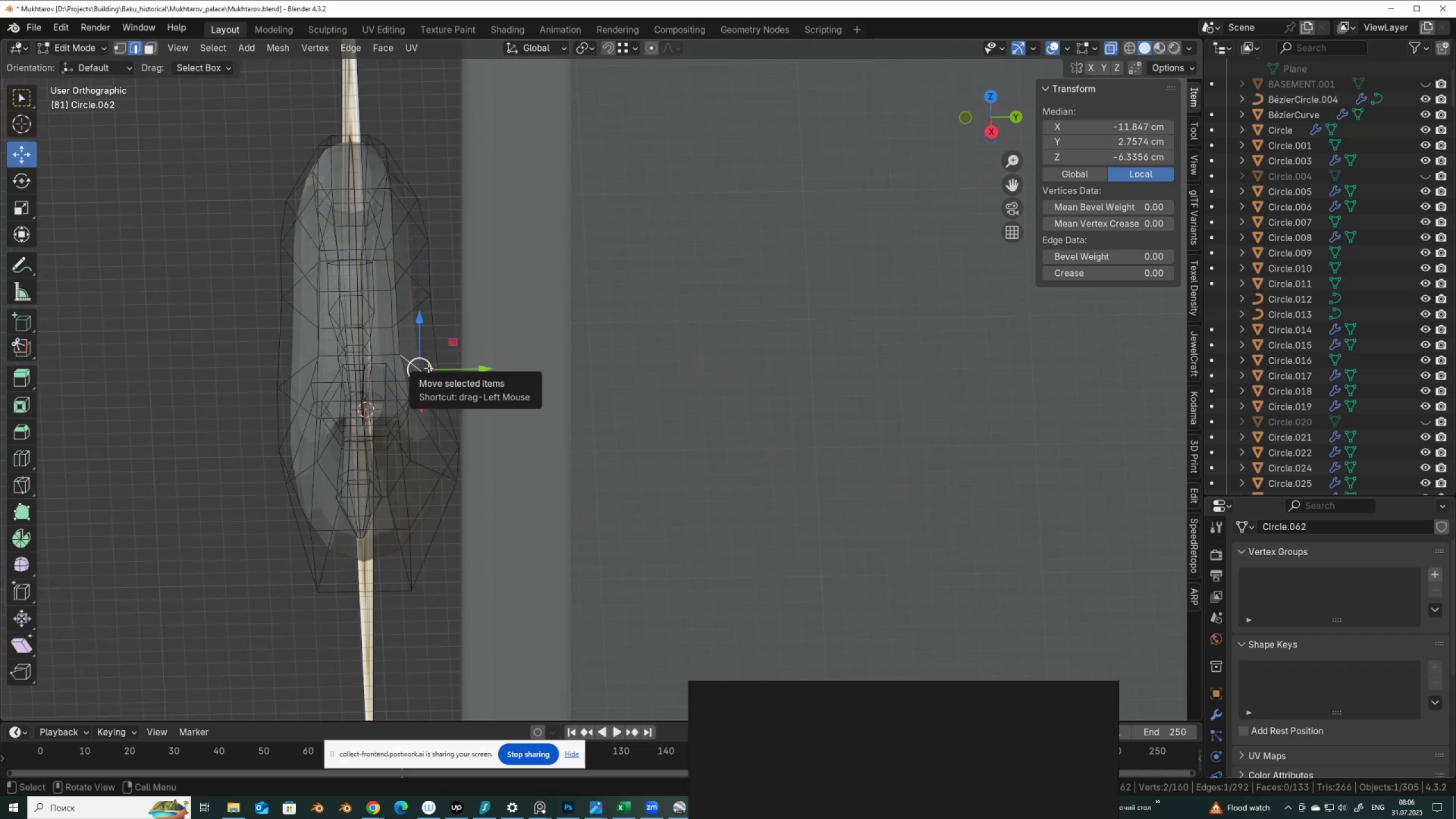 
key(L)
 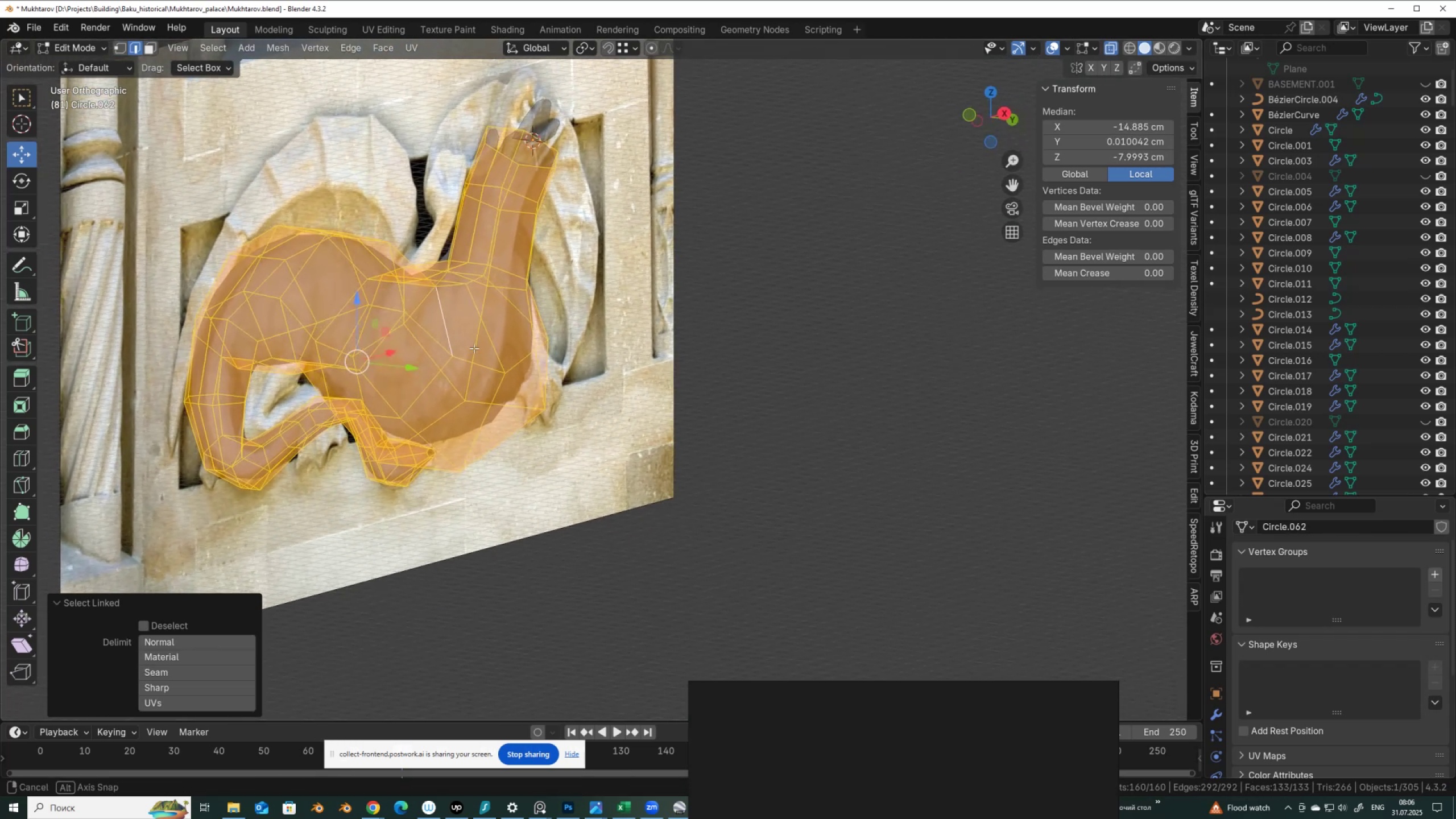 
key(Alt+Z)
 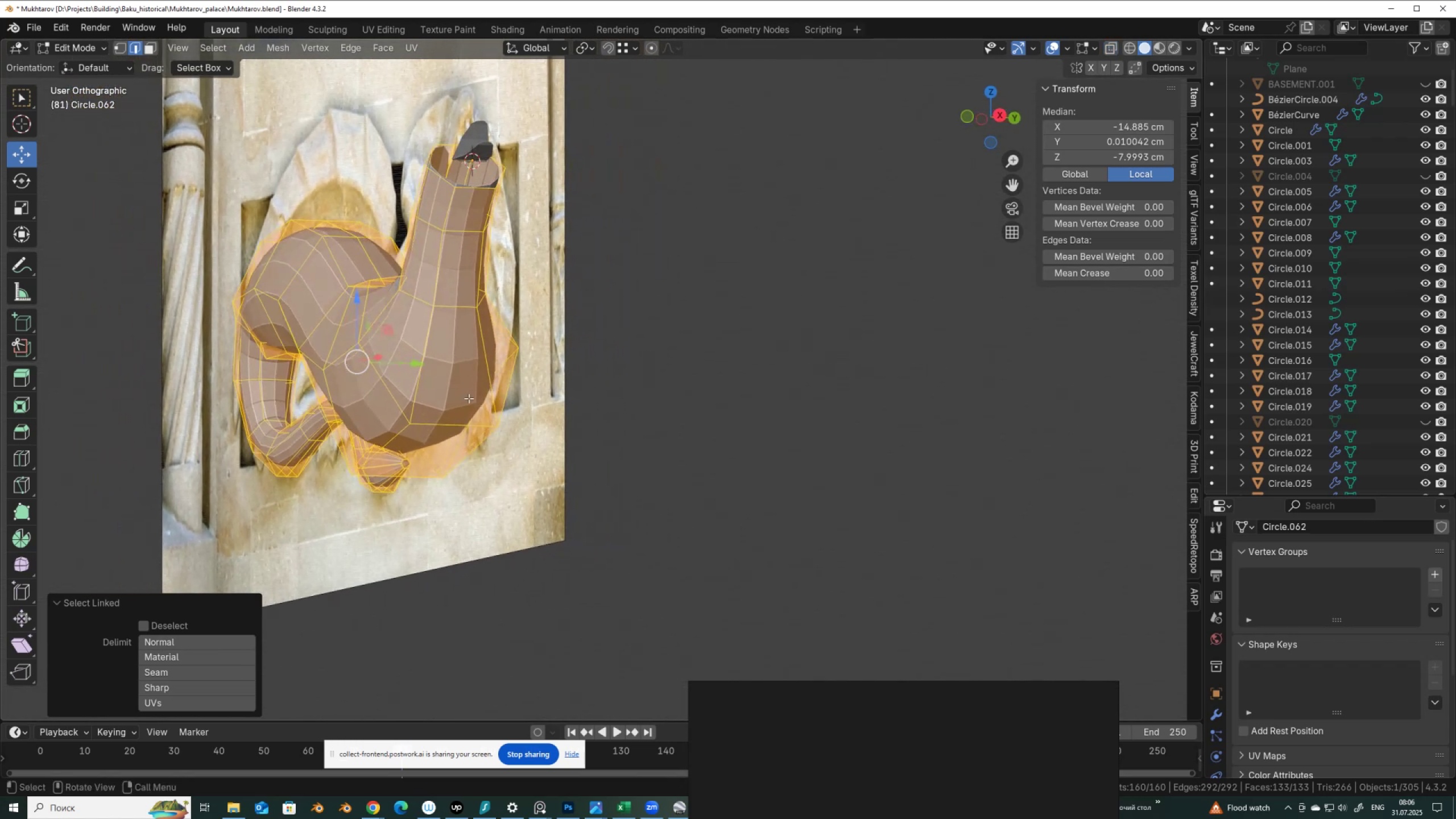 
key(Control+R)
 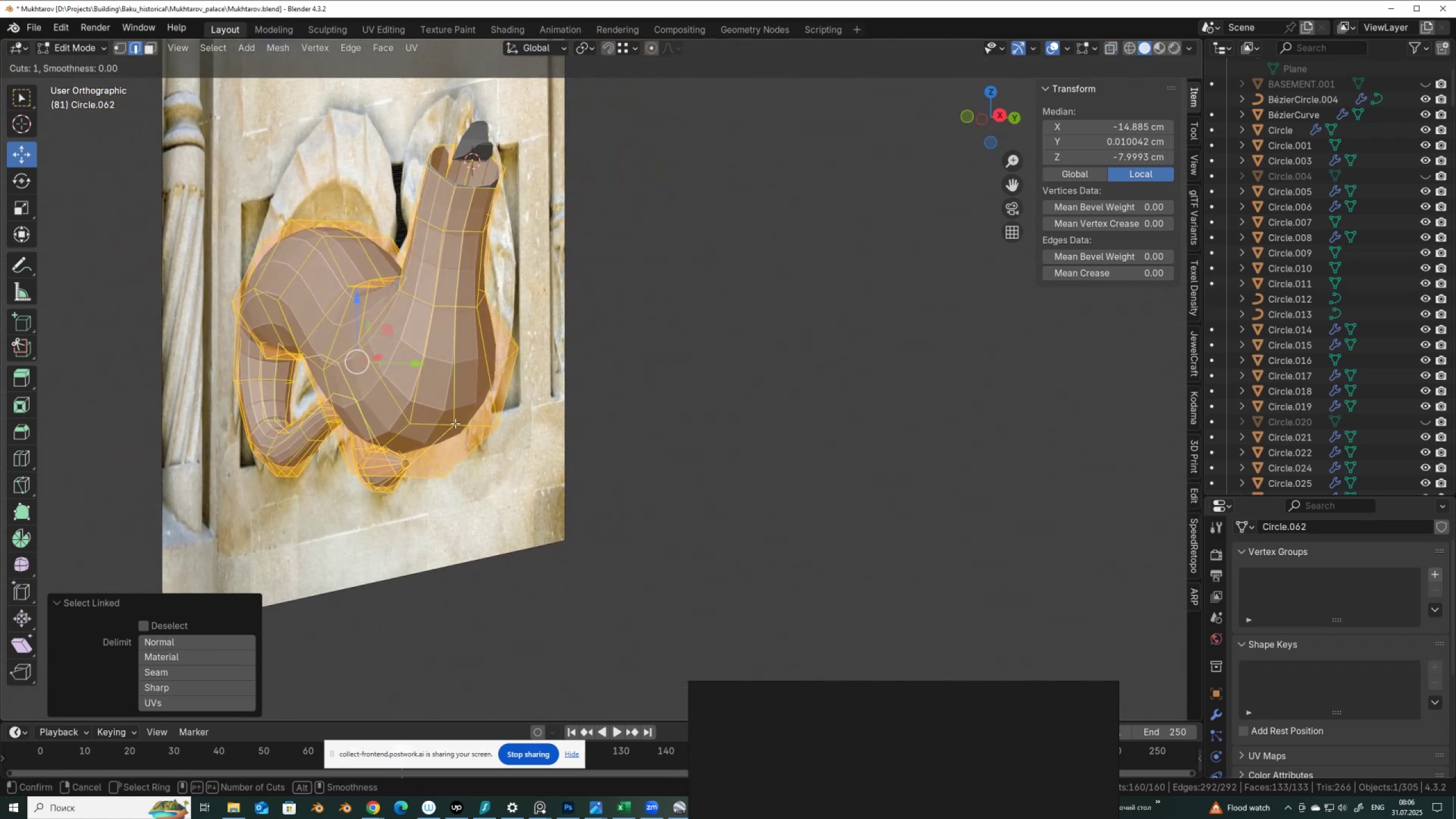 
left_click([455, 423])
 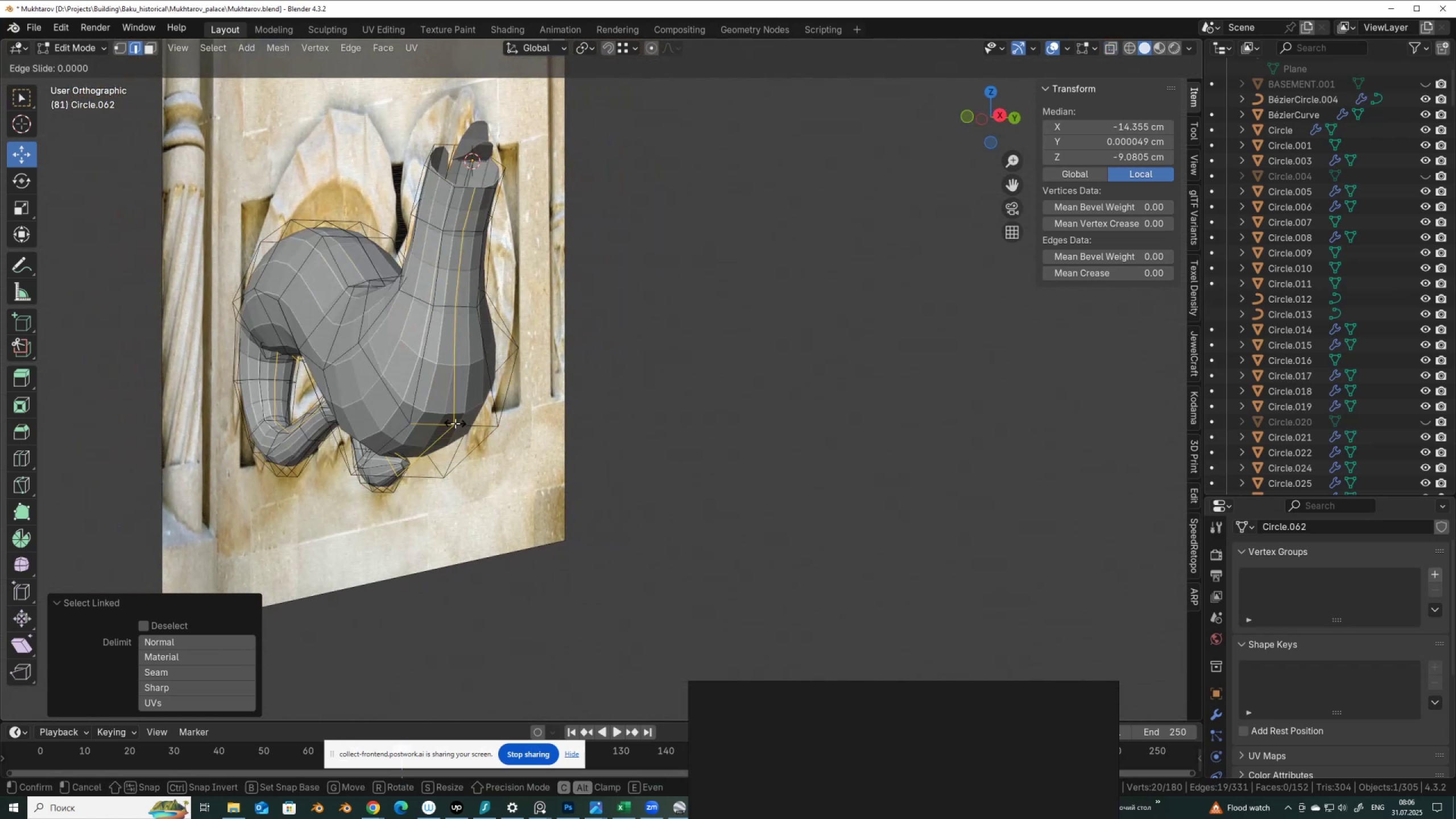 
right_click([455, 423])
 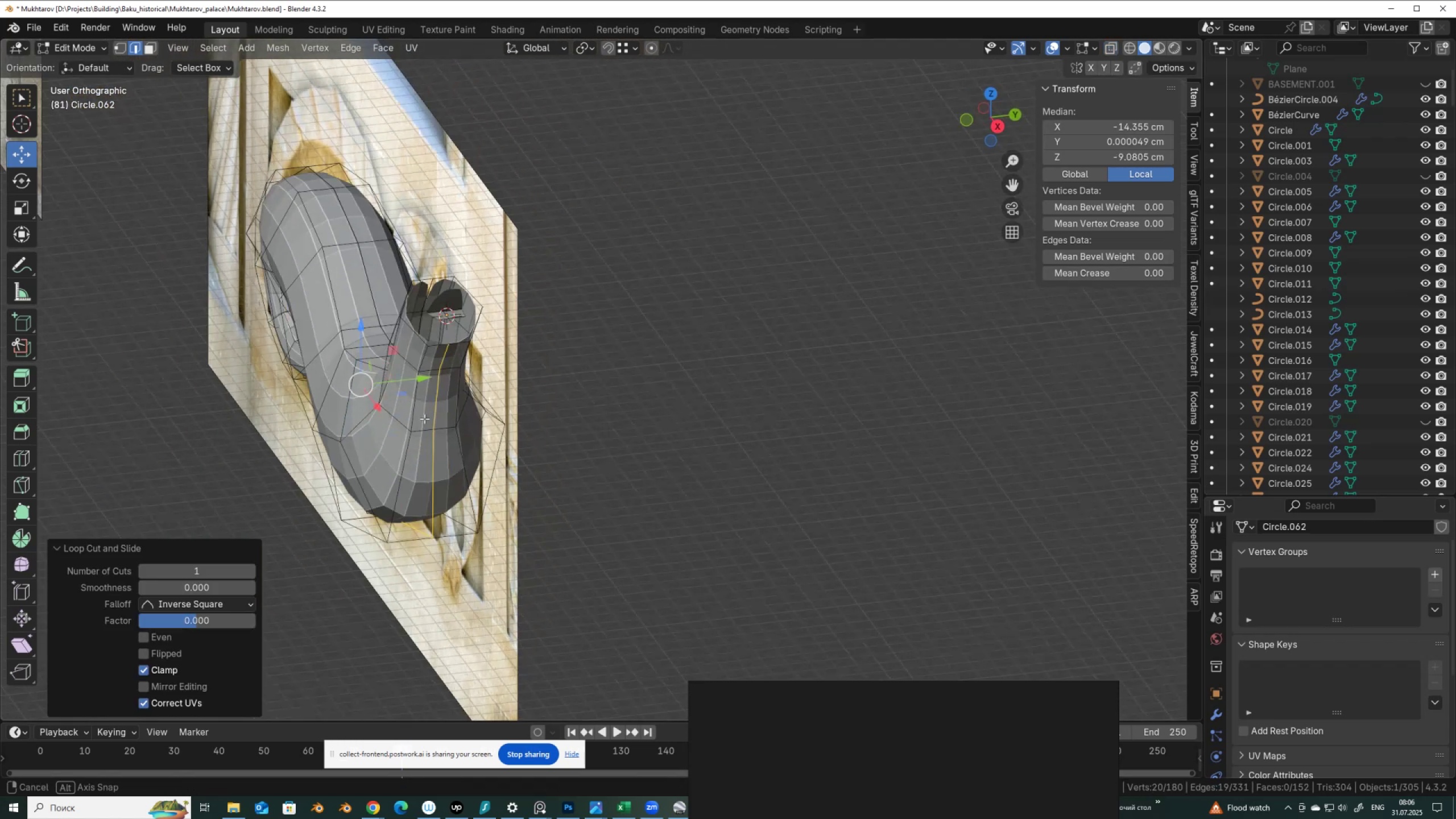 
hold_key(key=AltLeft, duration=0.63)
hold_key(key=ShiftLeft, duration=0.63)
left_click([377, 305])
 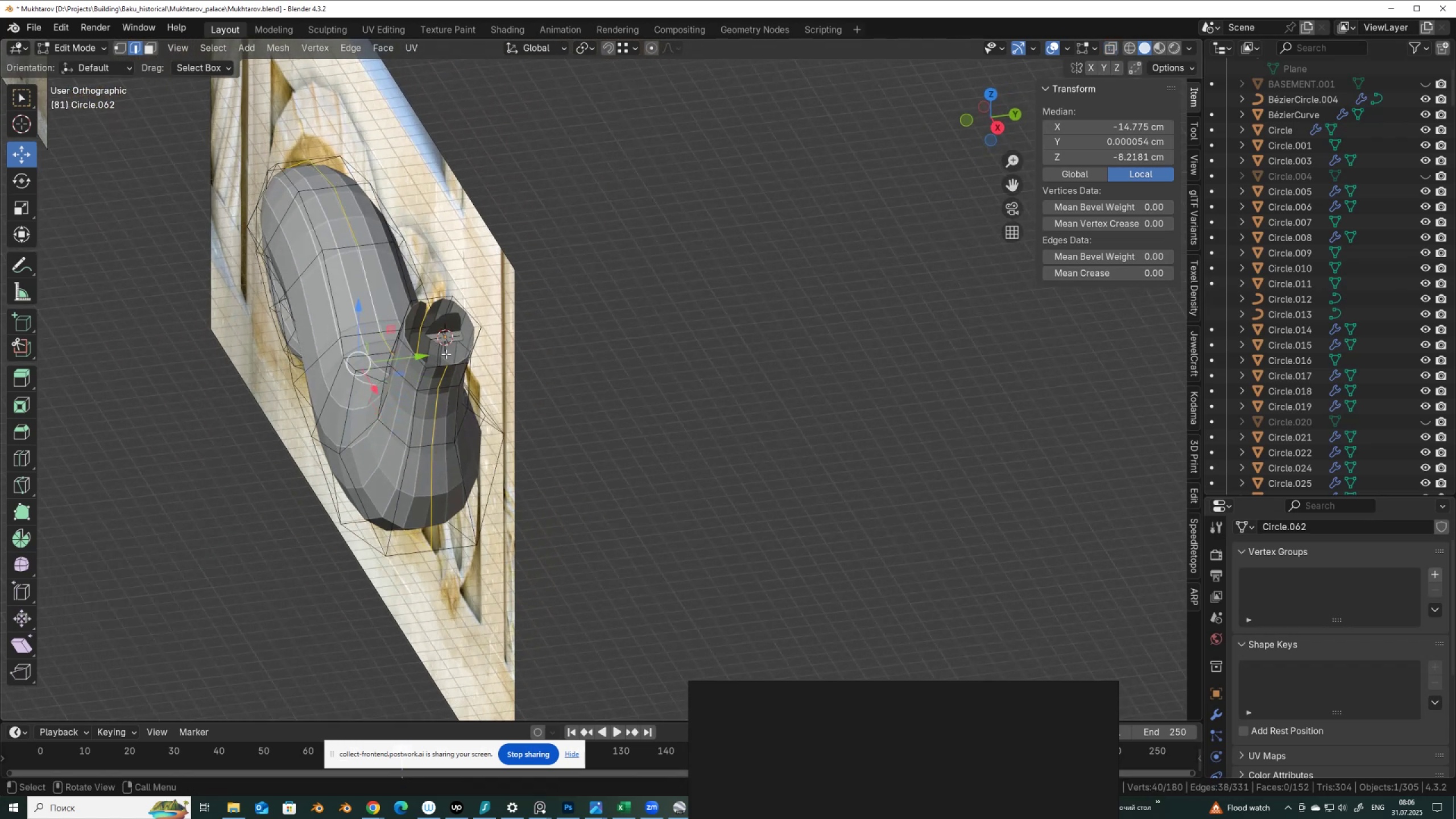 
type(vlx)
 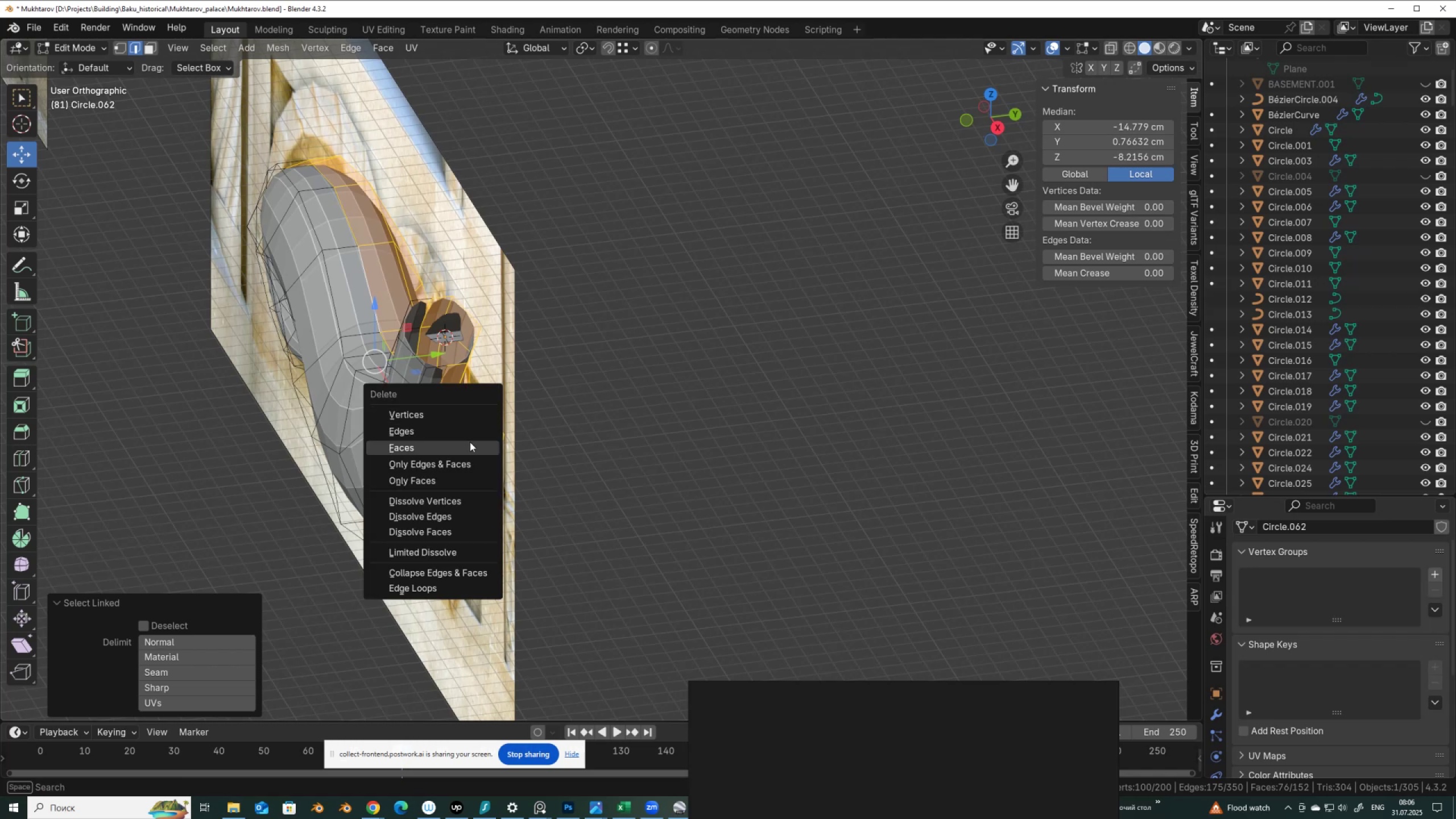 
left_click([469, 448])
 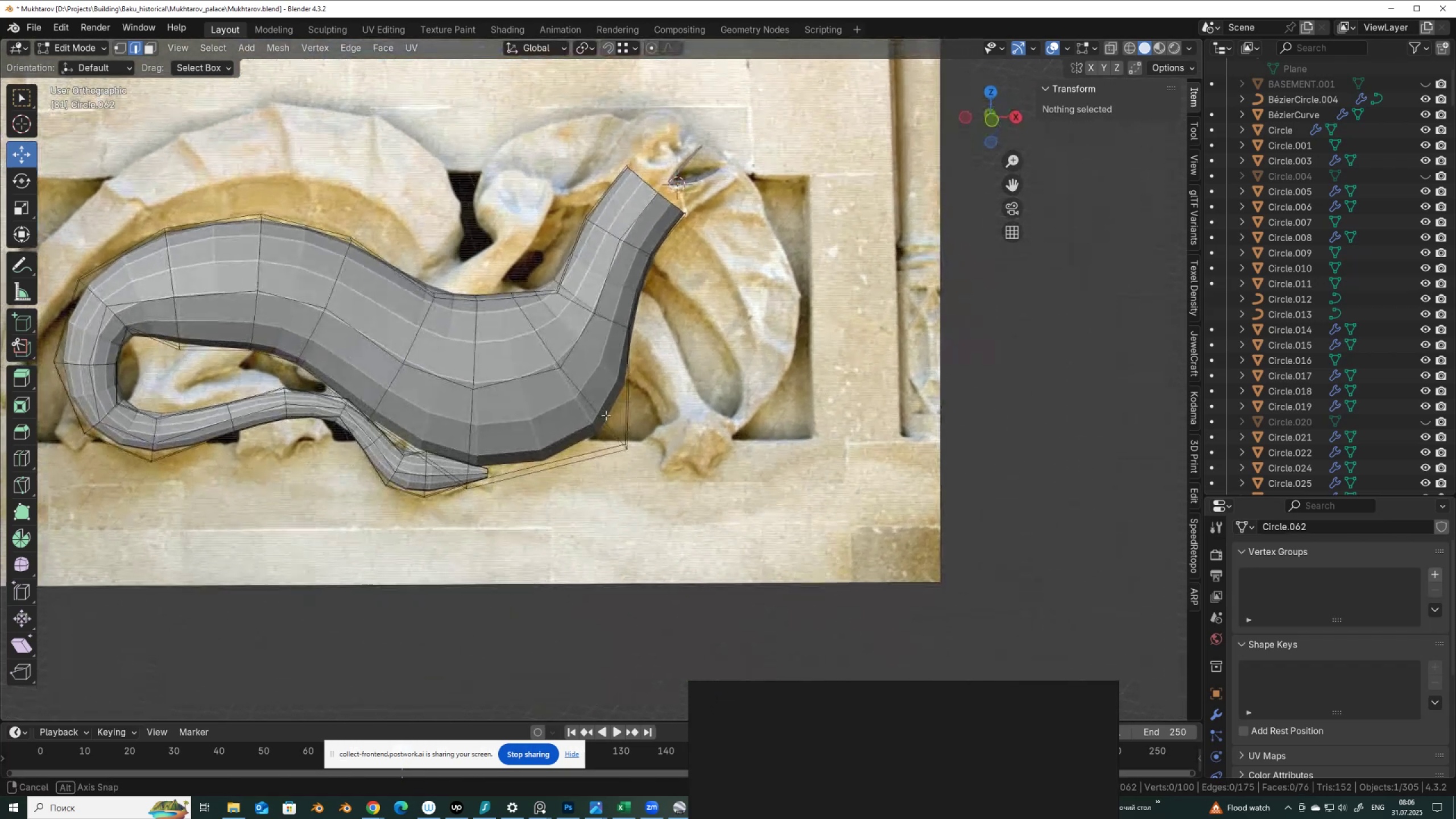 
hold_key(key=AltLeft, duration=0.86)
left_click([358, 275])
 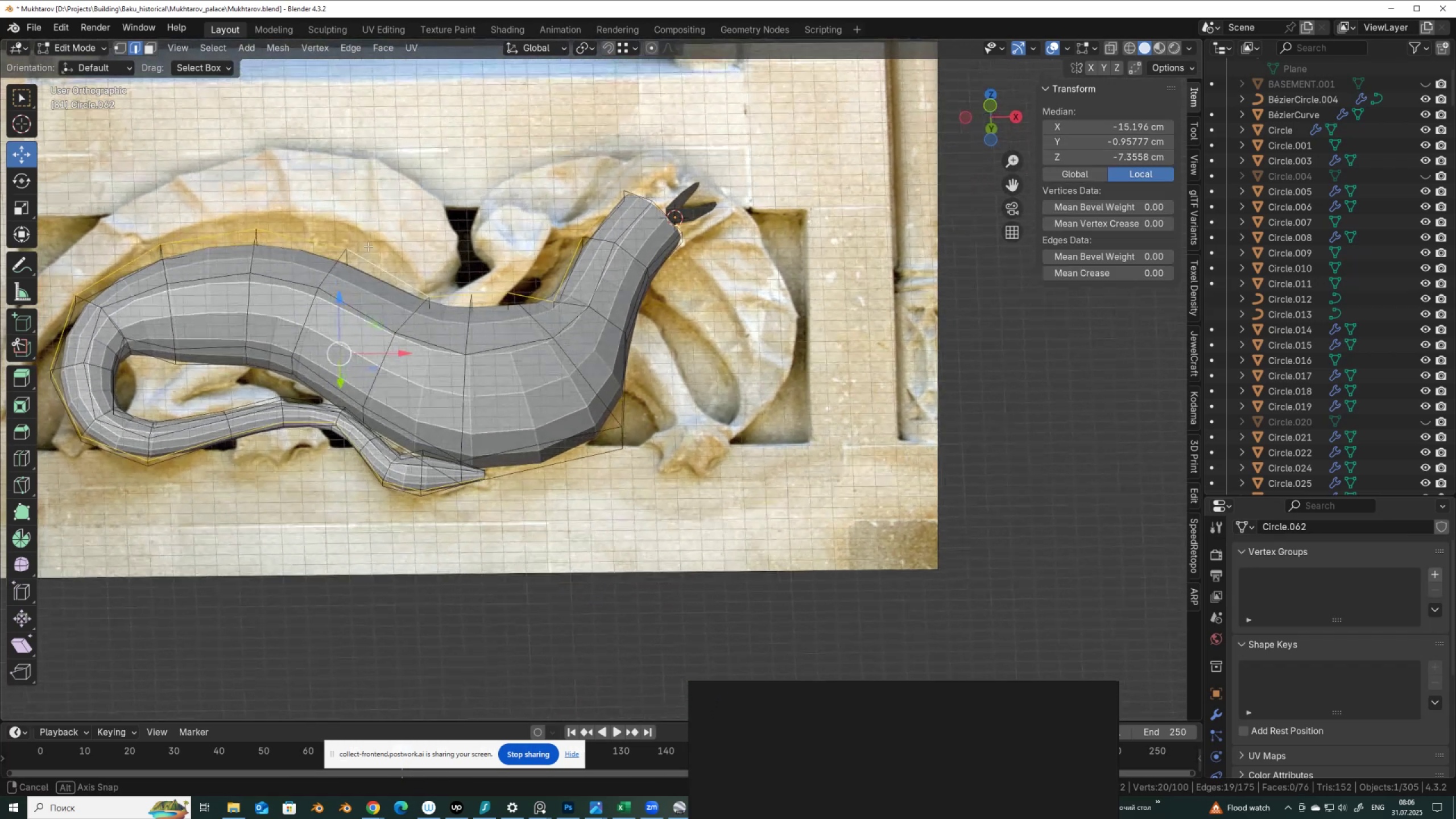 
hold_key(key=ShiftLeft, duration=0.68)
 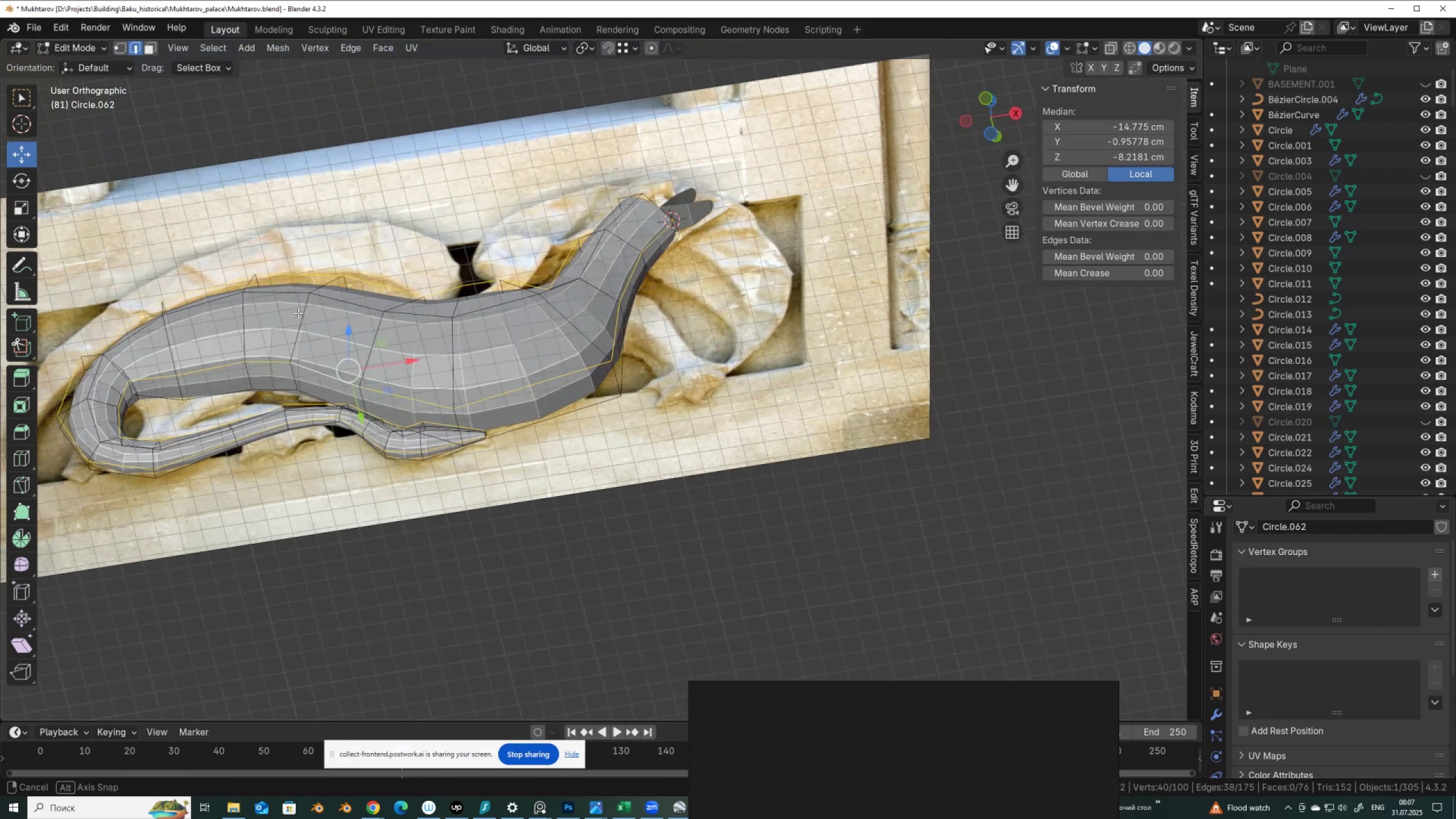 
hold_key(key=AltLeft, duration=0.58)
 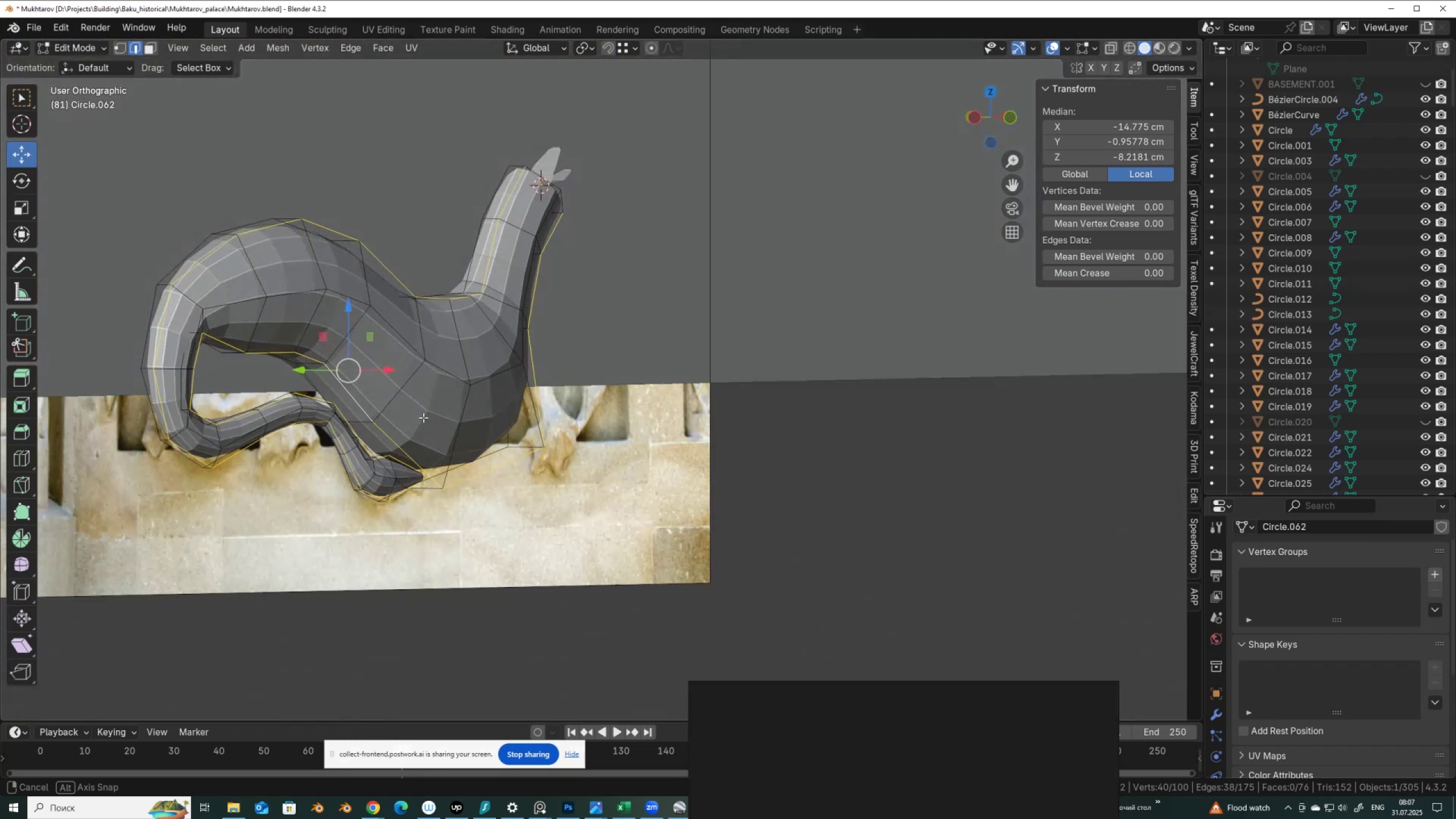 
wait(10.37)
 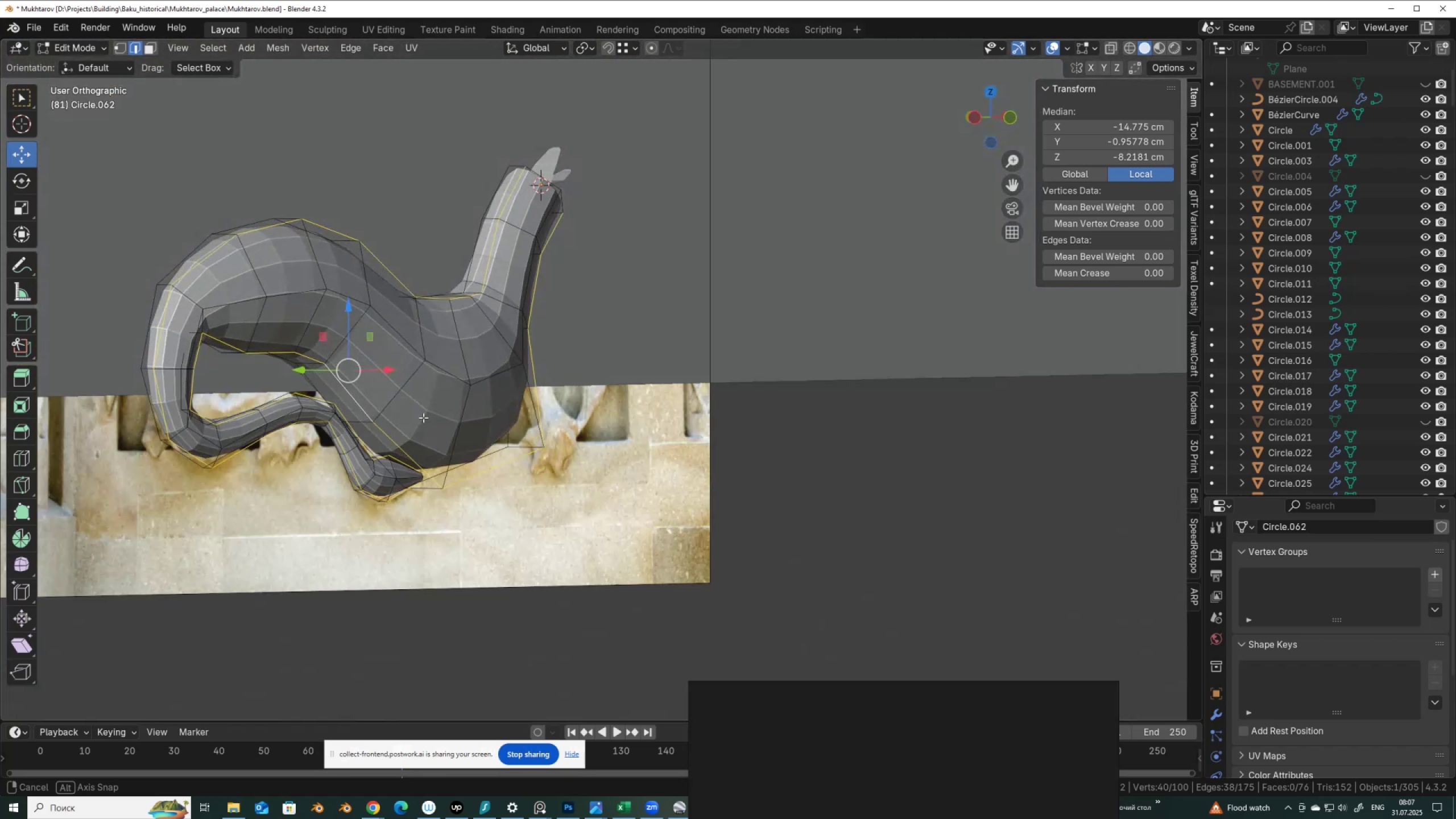 
hold_key(key=AltLeft, duration=0.6)
 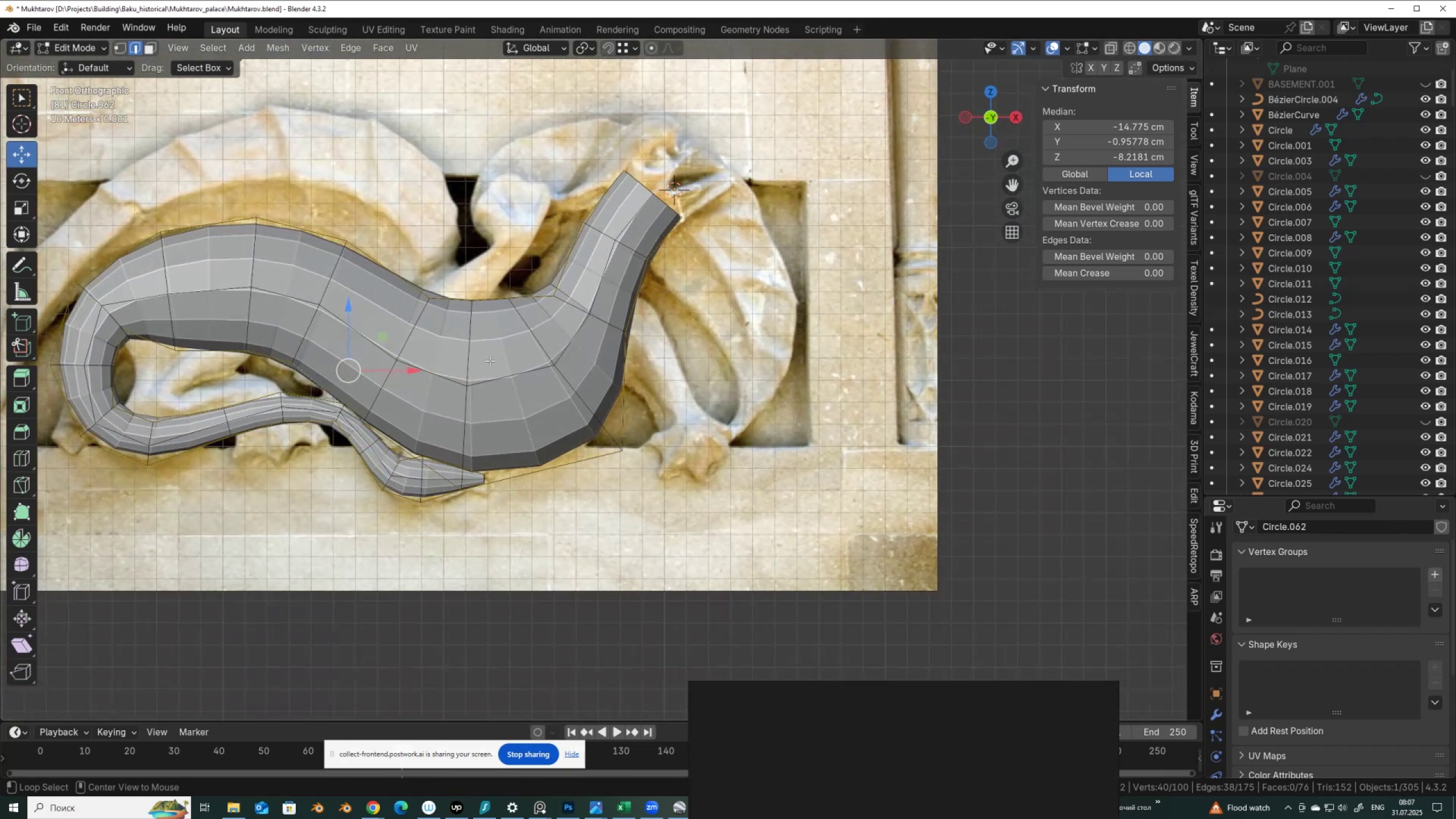 
scroll: coordinate [507, 368], scroll_direction: down, amount: 2.0
 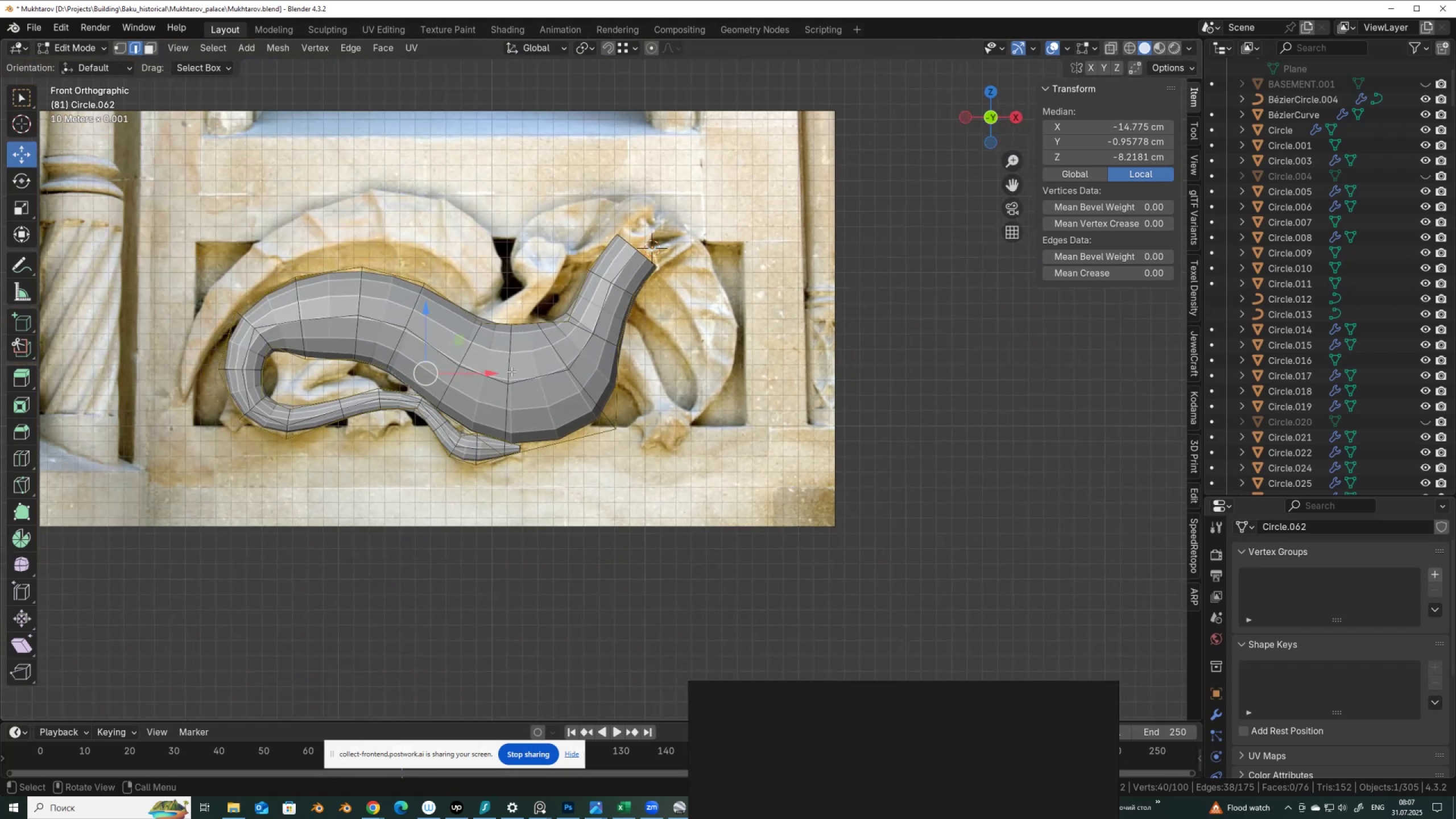 
hold_key(key=ShiftLeft, duration=0.58)
 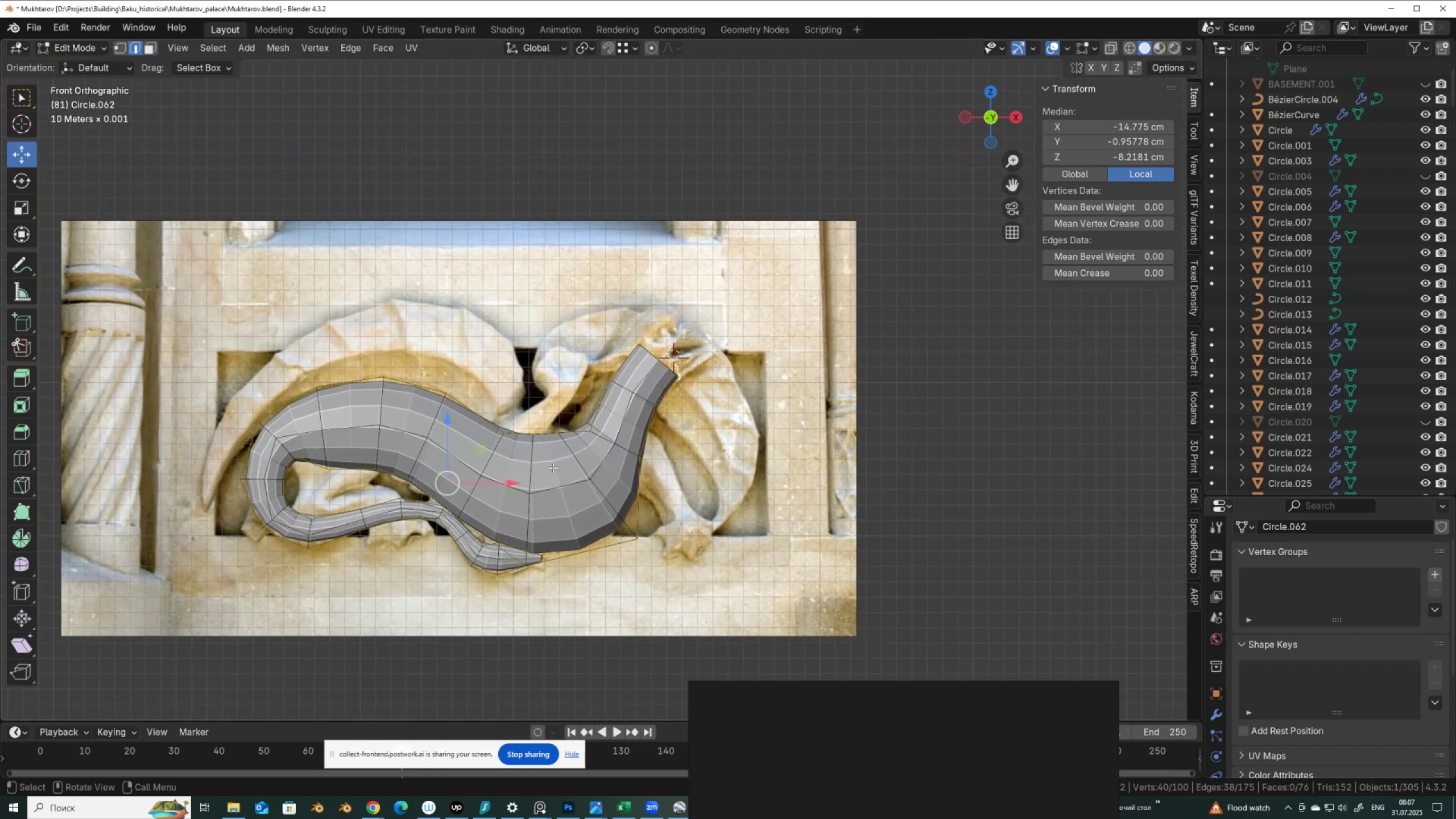 
scroll: coordinate [626, 408], scroll_direction: up, amount: 3.0
 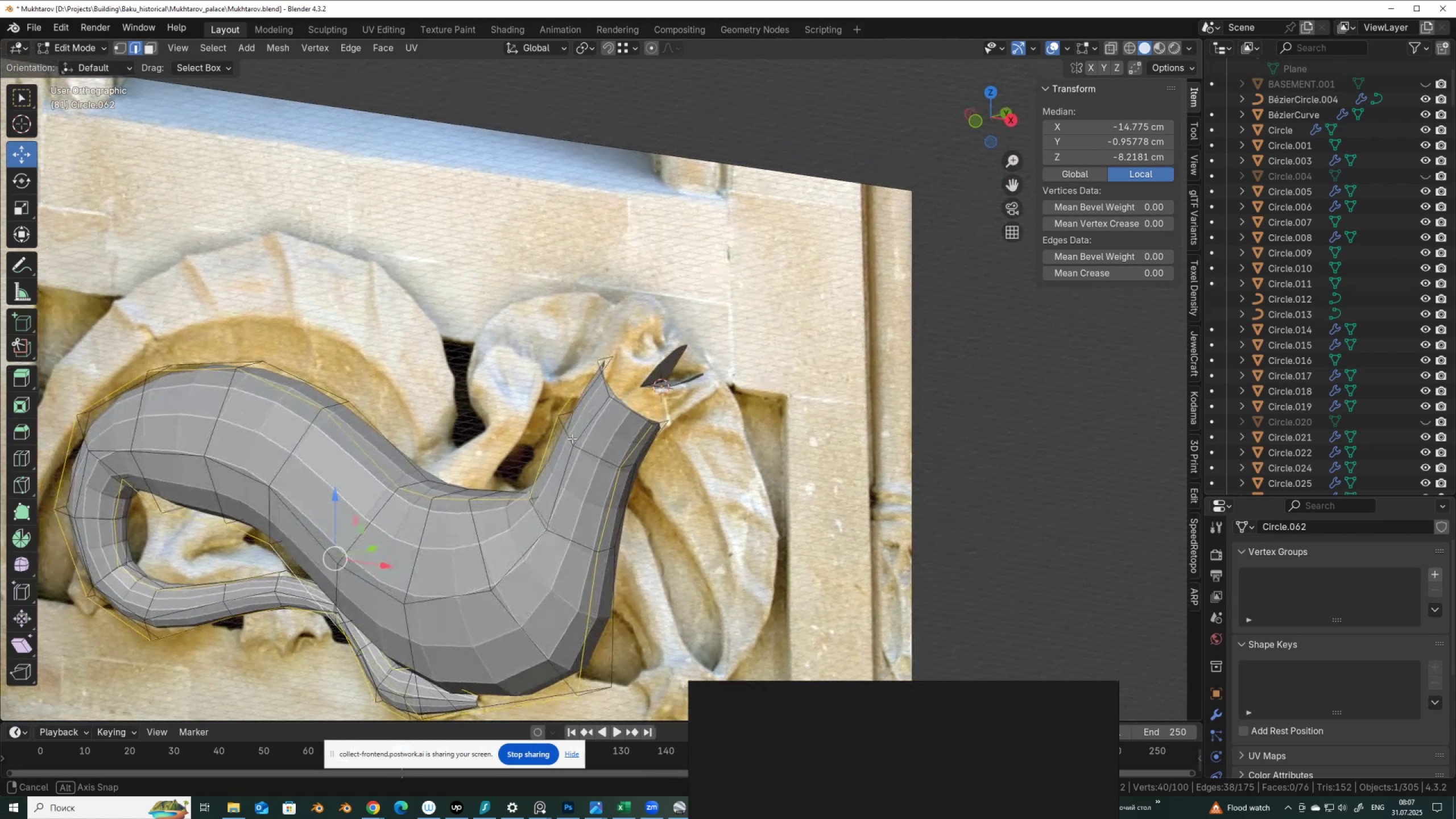 
key(Tab)
 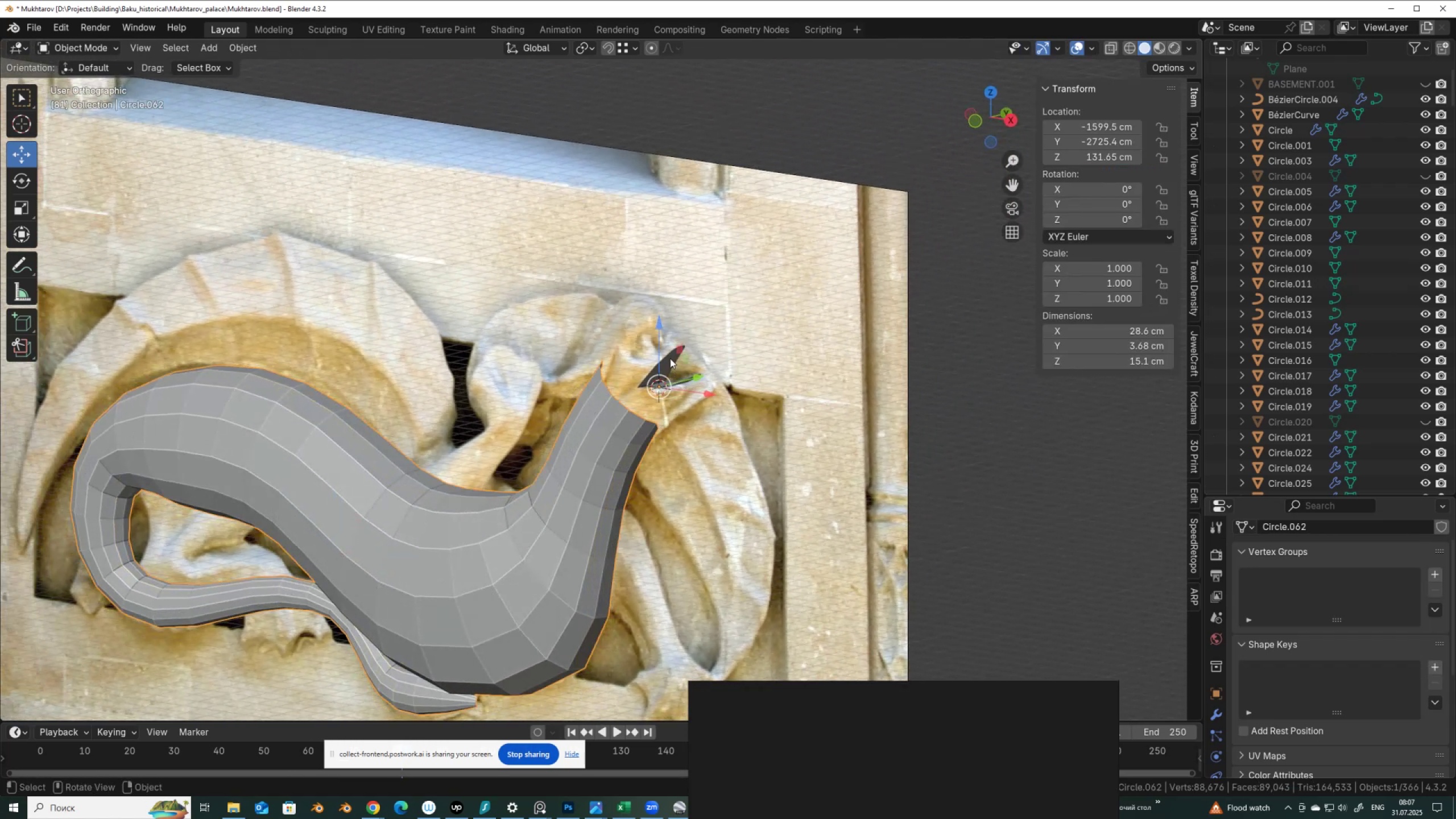 
left_click([668, 359])
 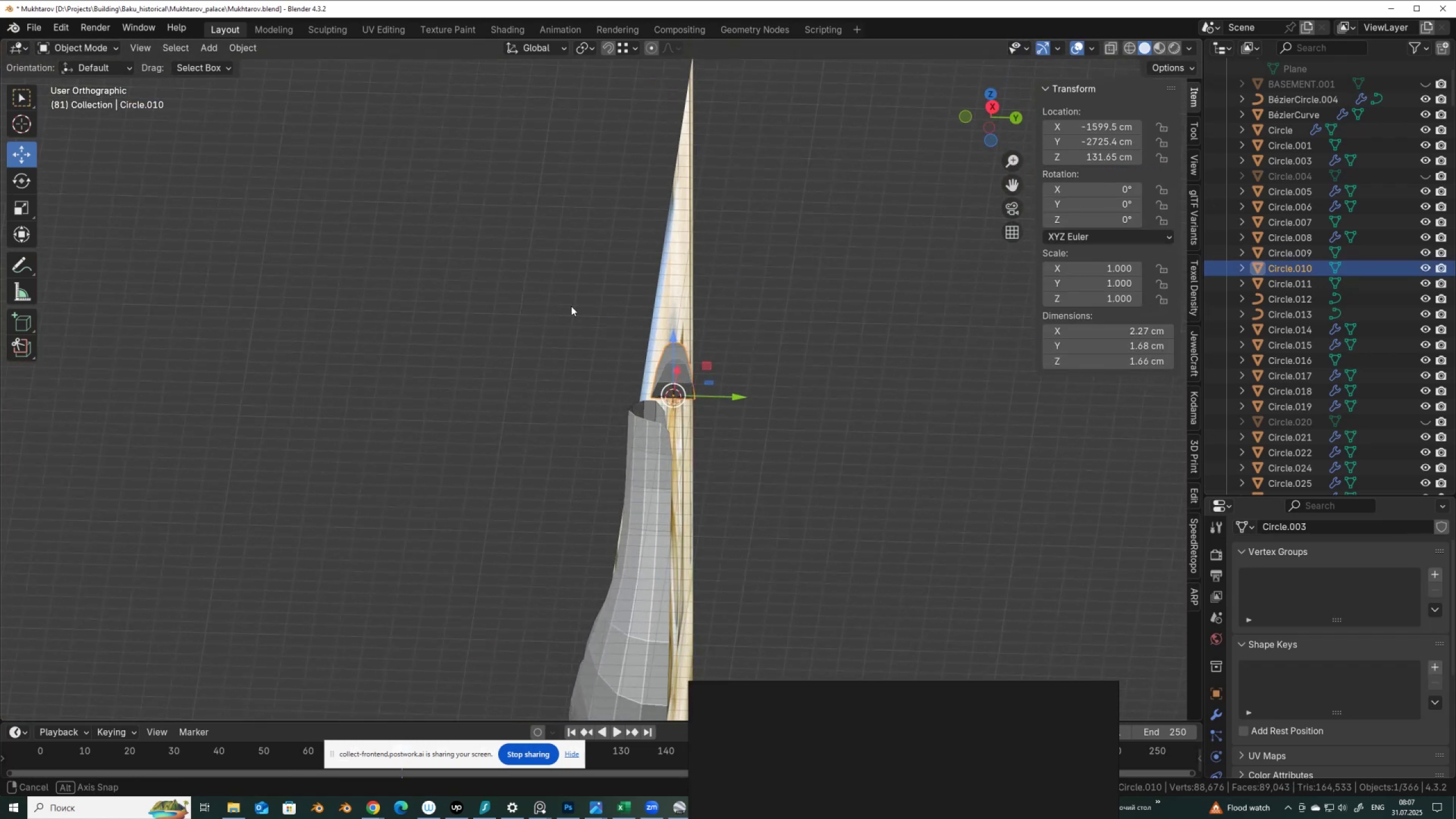 
scroll: coordinate [642, 347], scroll_direction: up, amount: 1.0
 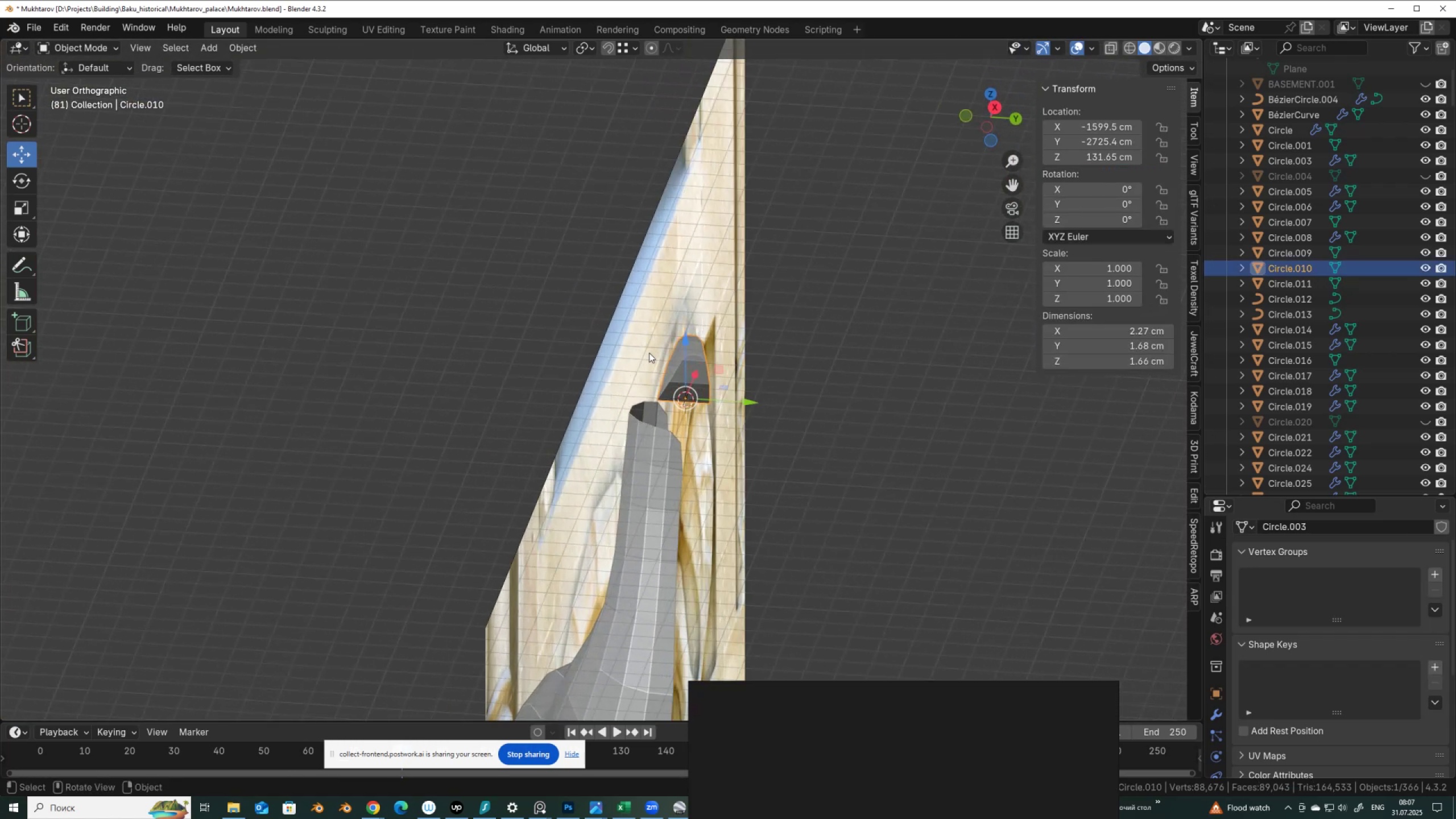 
key(Tab)
 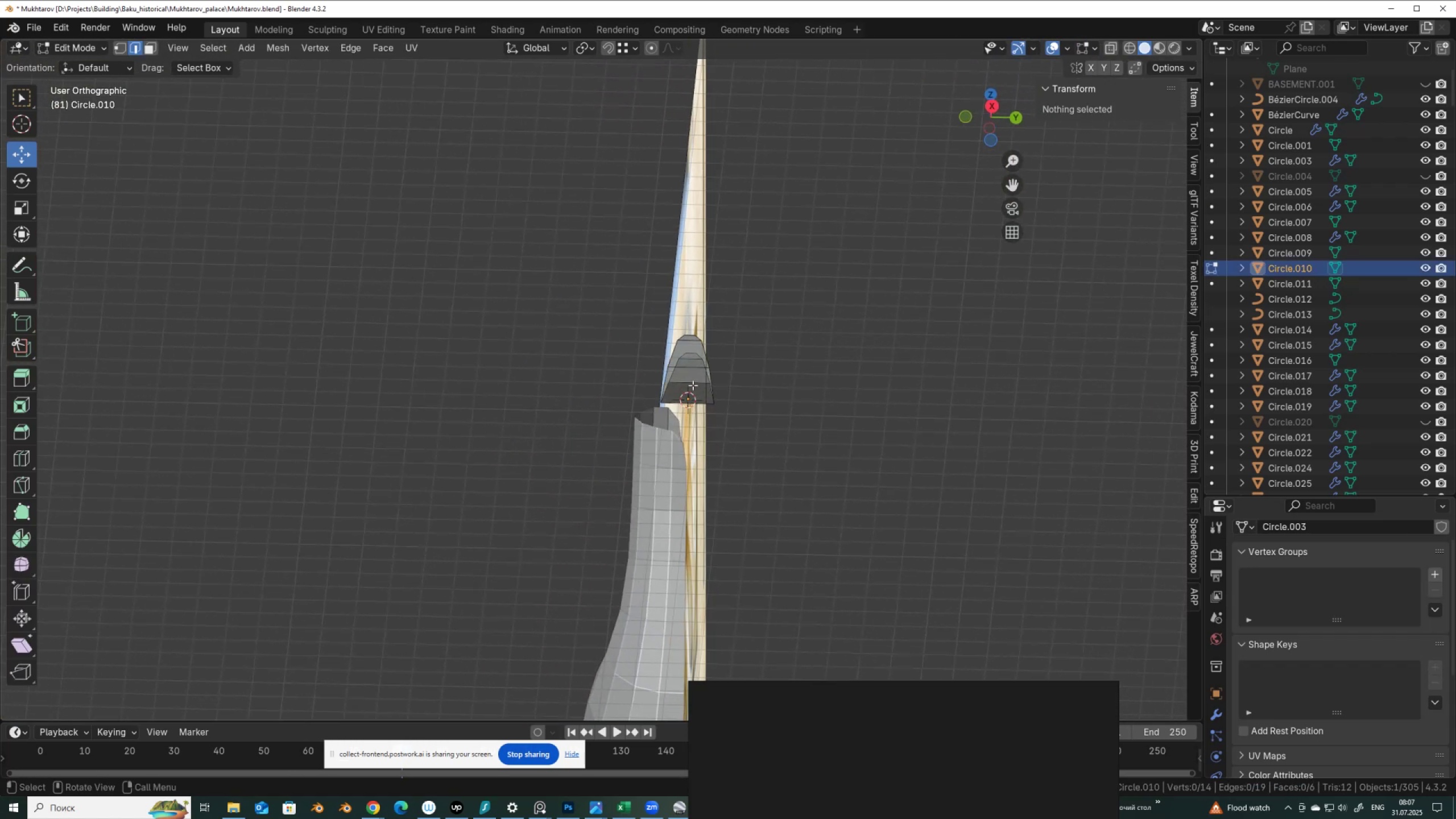 
key(Control+R)
 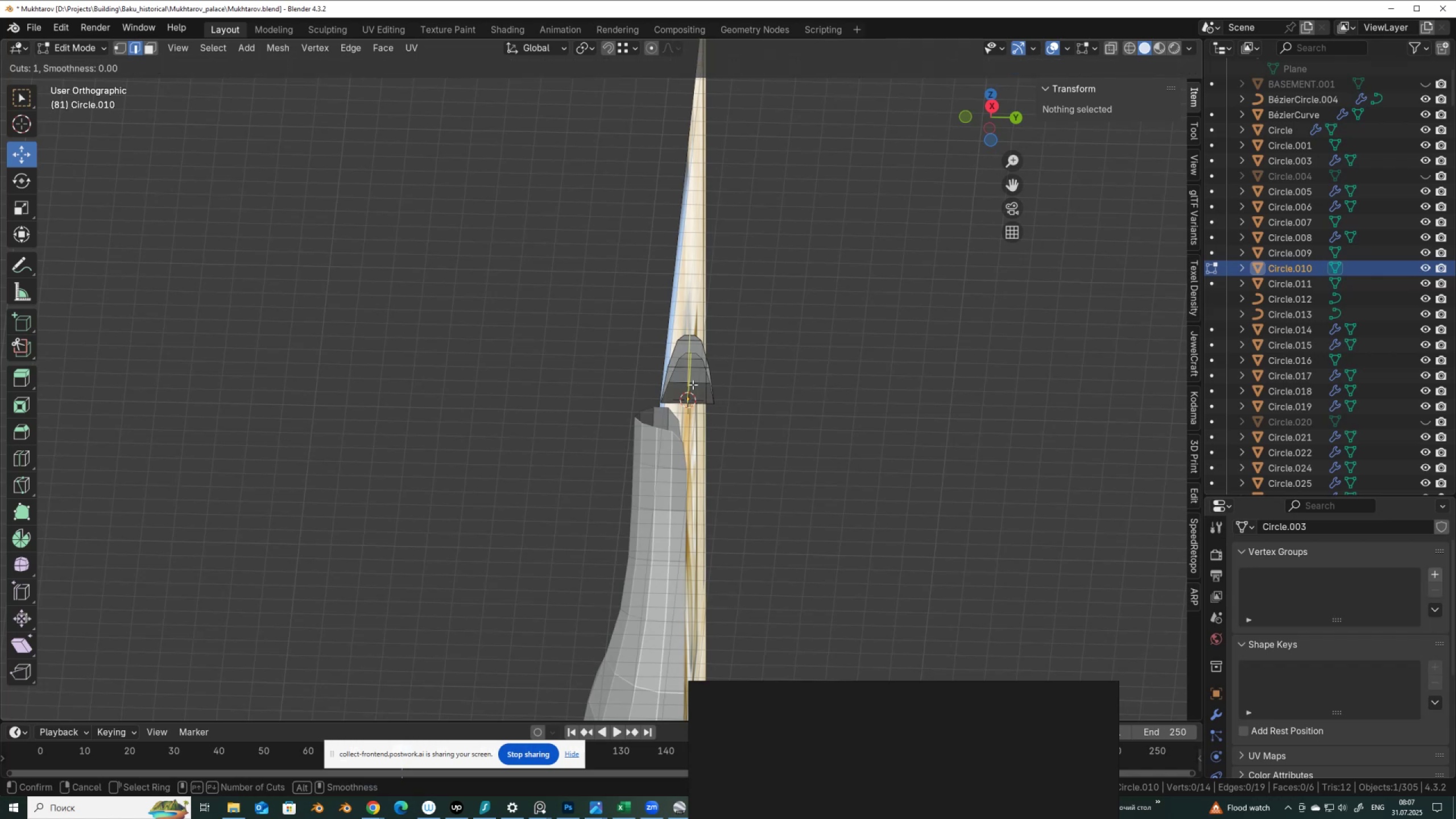 
left_click([693, 384])
 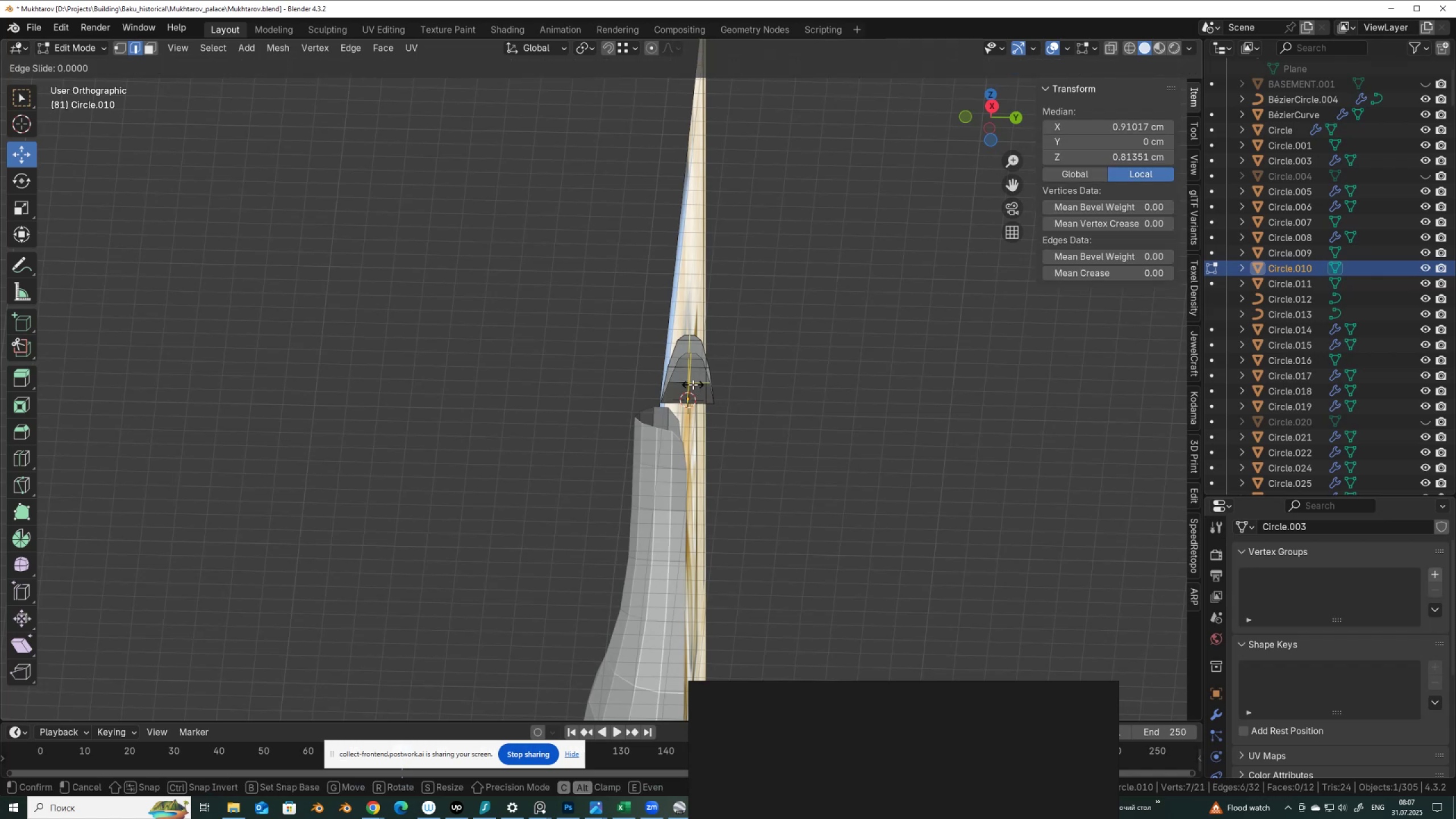 
right_click([693, 384])
 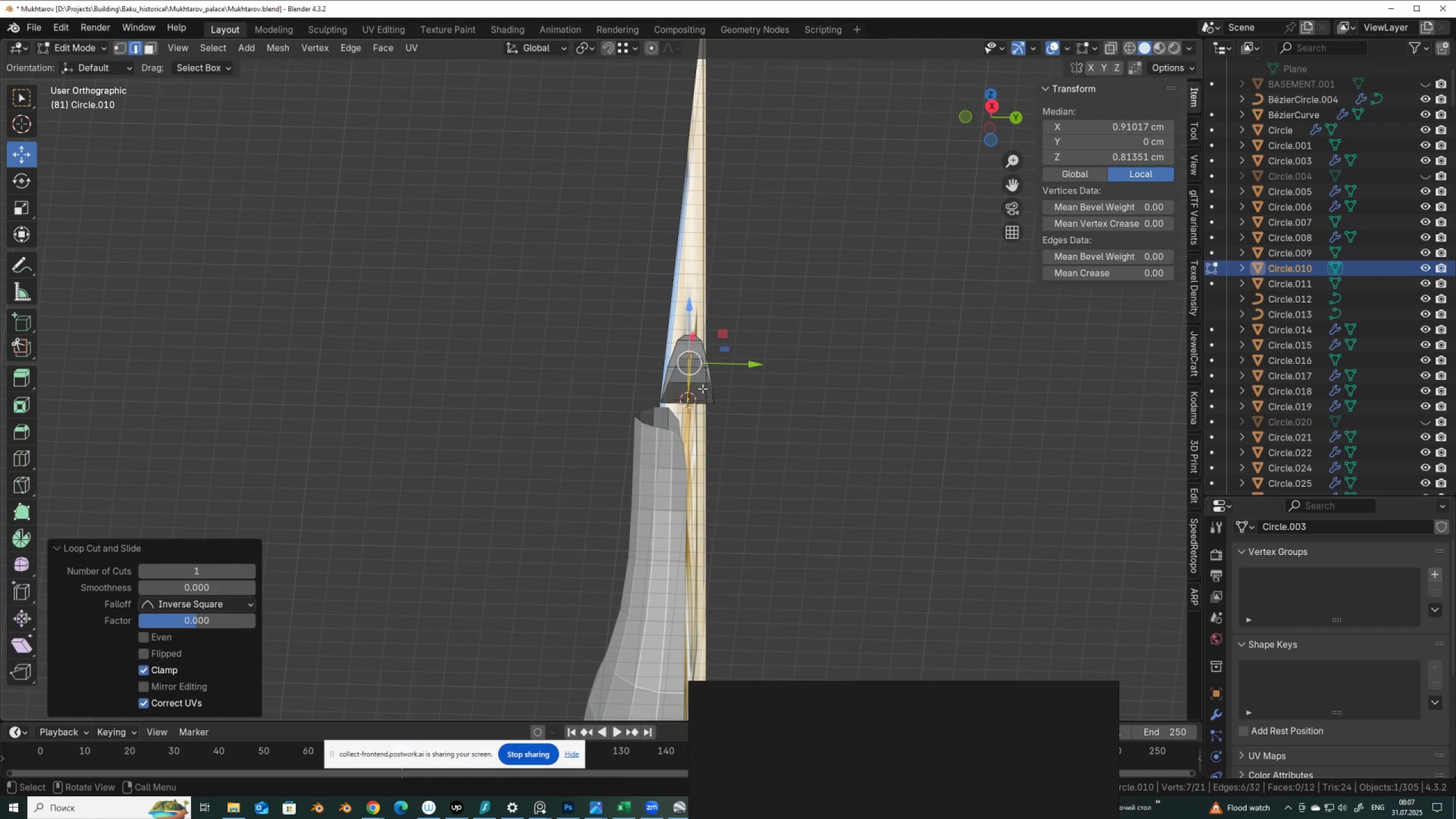 
scroll: coordinate [704, 391], scroll_direction: up, amount: 1.0
 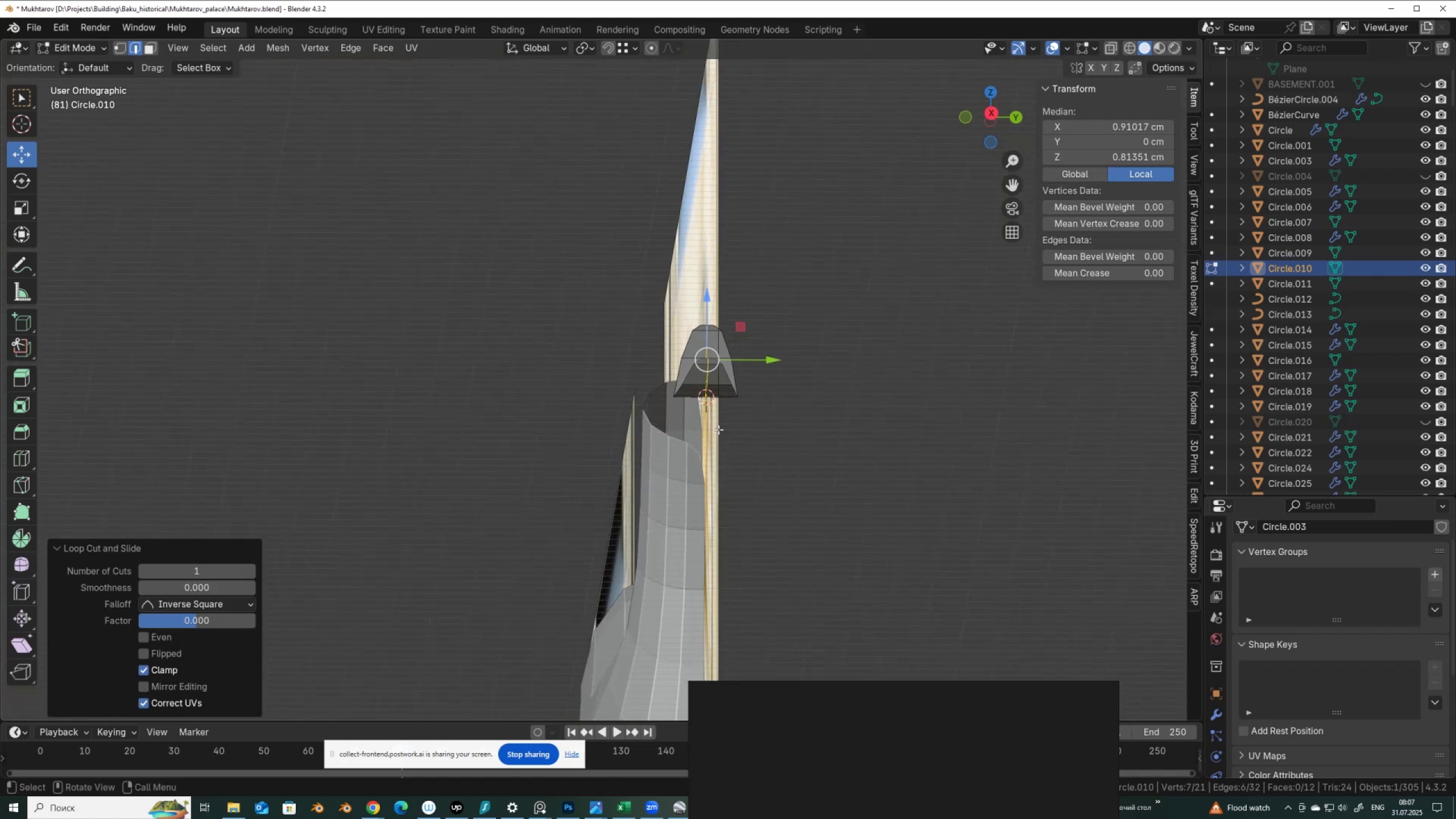 
key(V)
 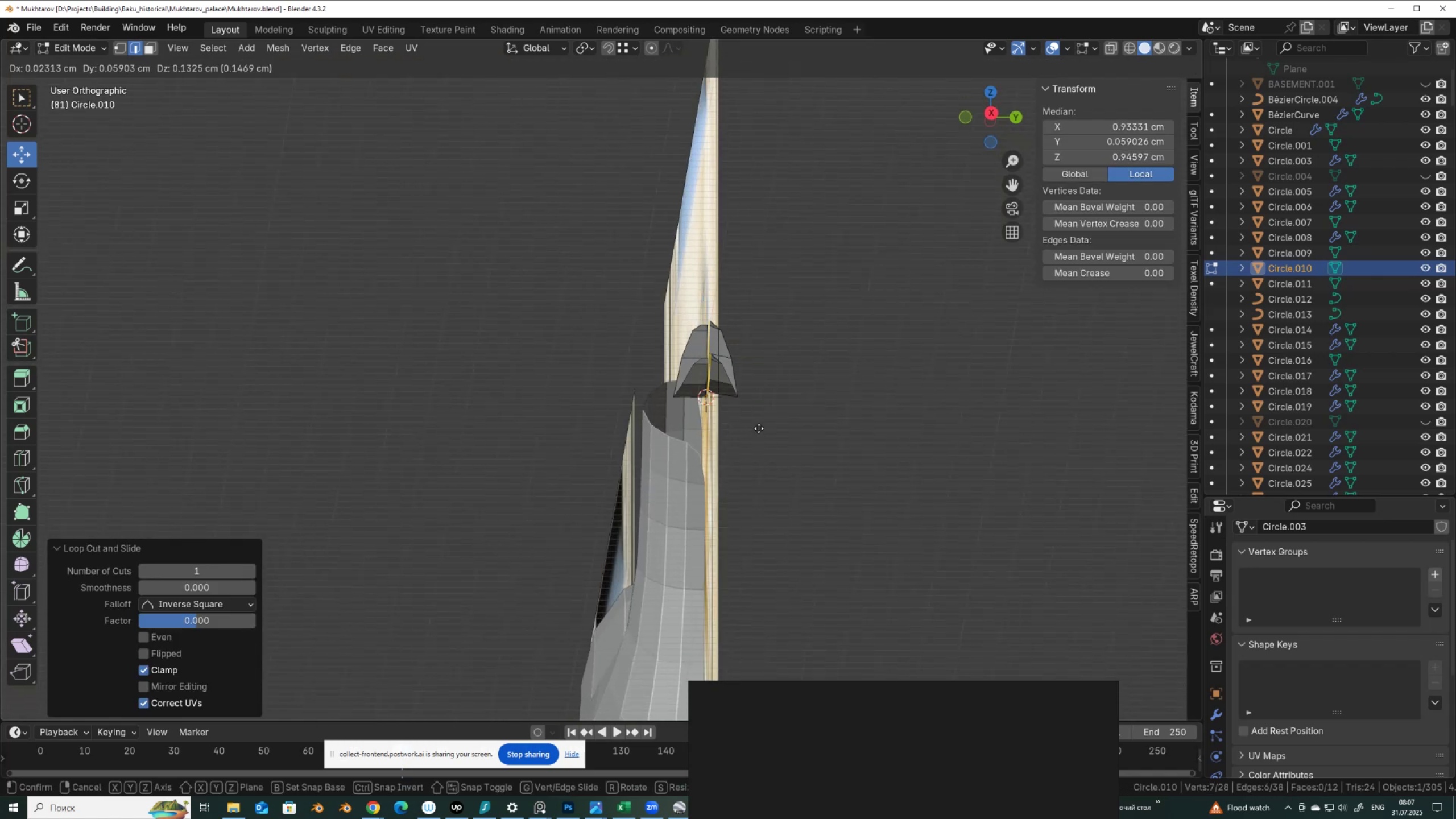 
right_click([759, 428])
 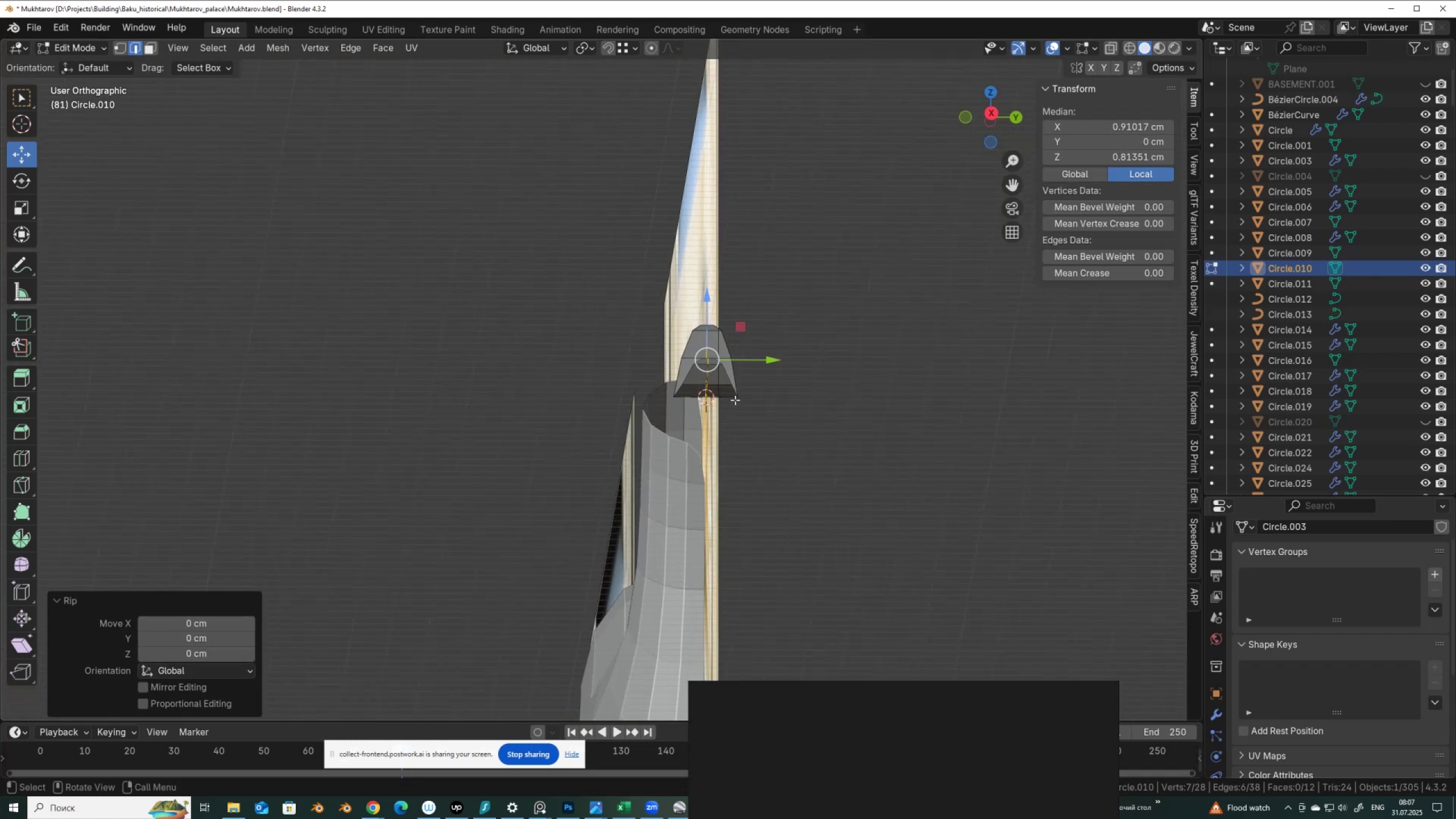 
left_click([735, 398])
 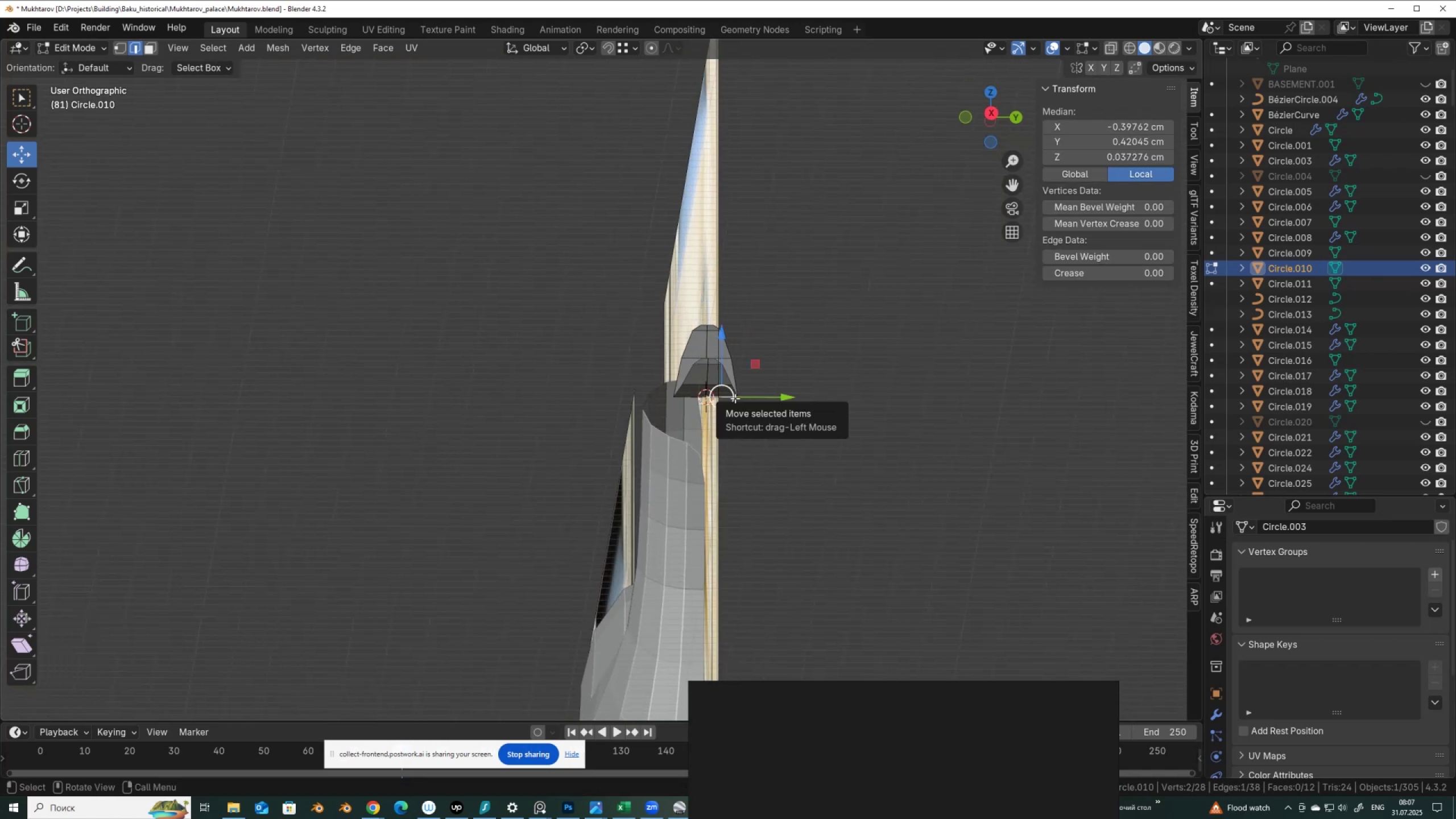 
type(lx)
 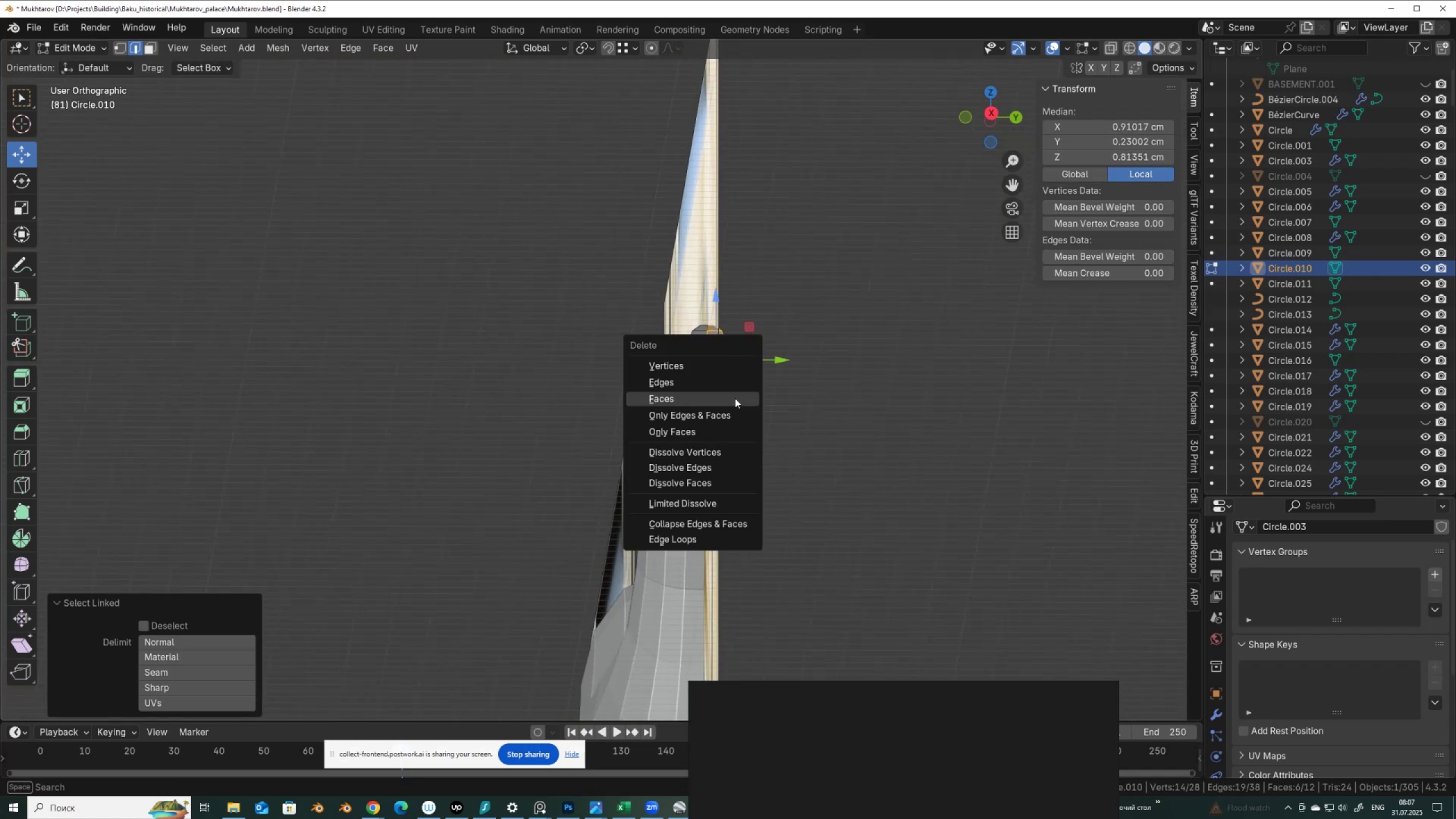 
left_click([735, 398])
 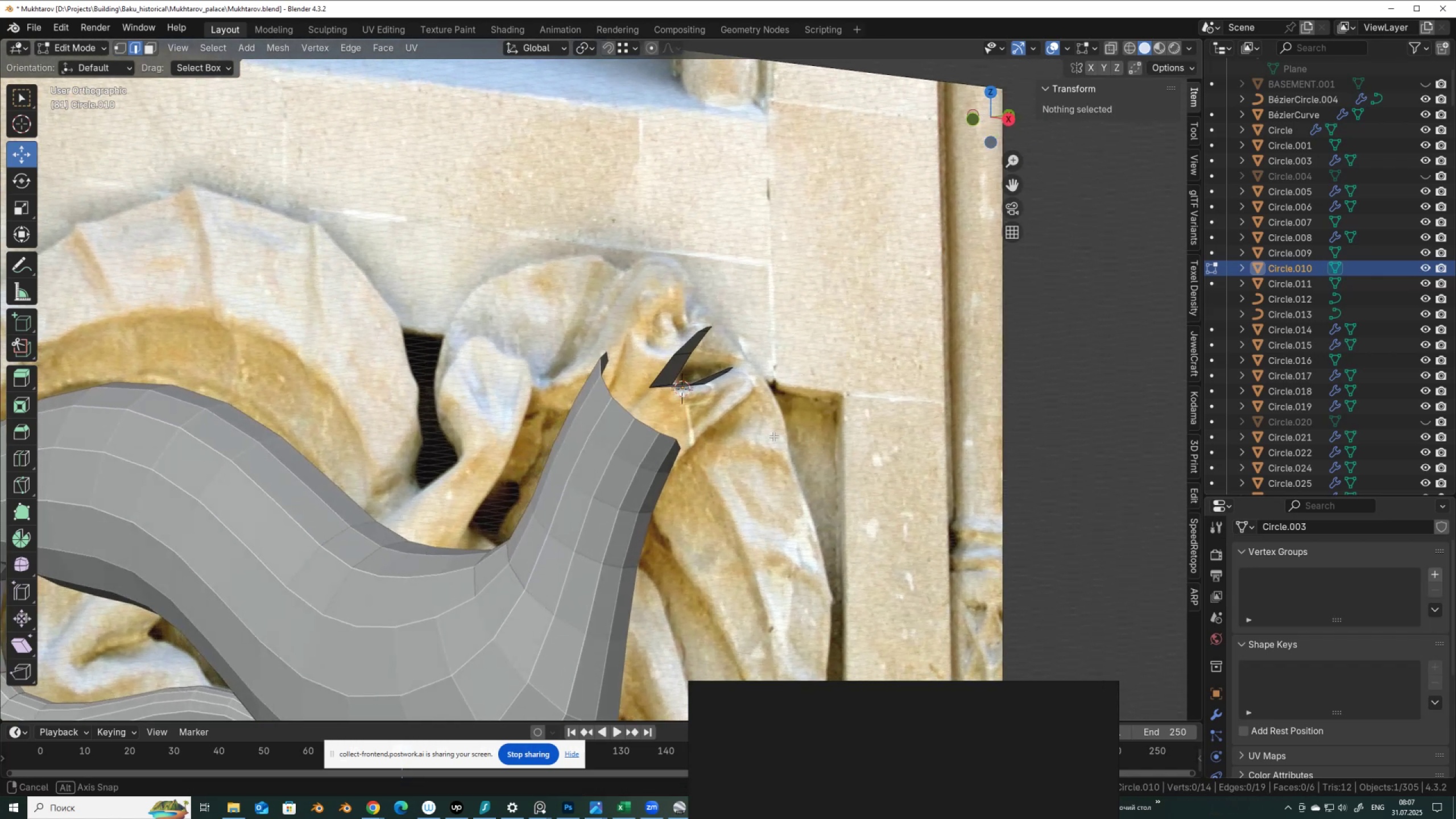 
key(Tab)
 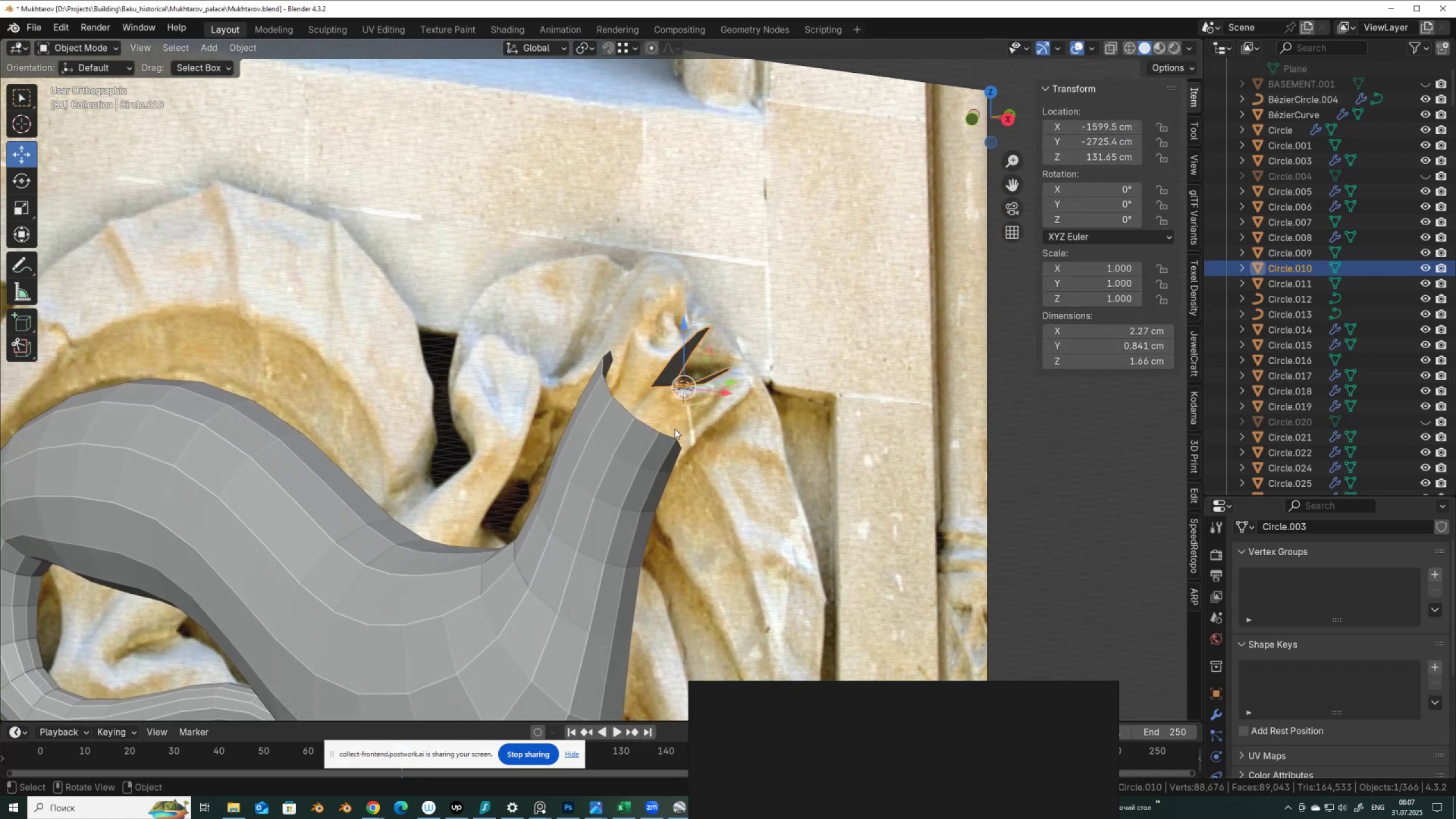 
hold_key(key=ShiftLeft, duration=0.35)
left_click([628, 448])
 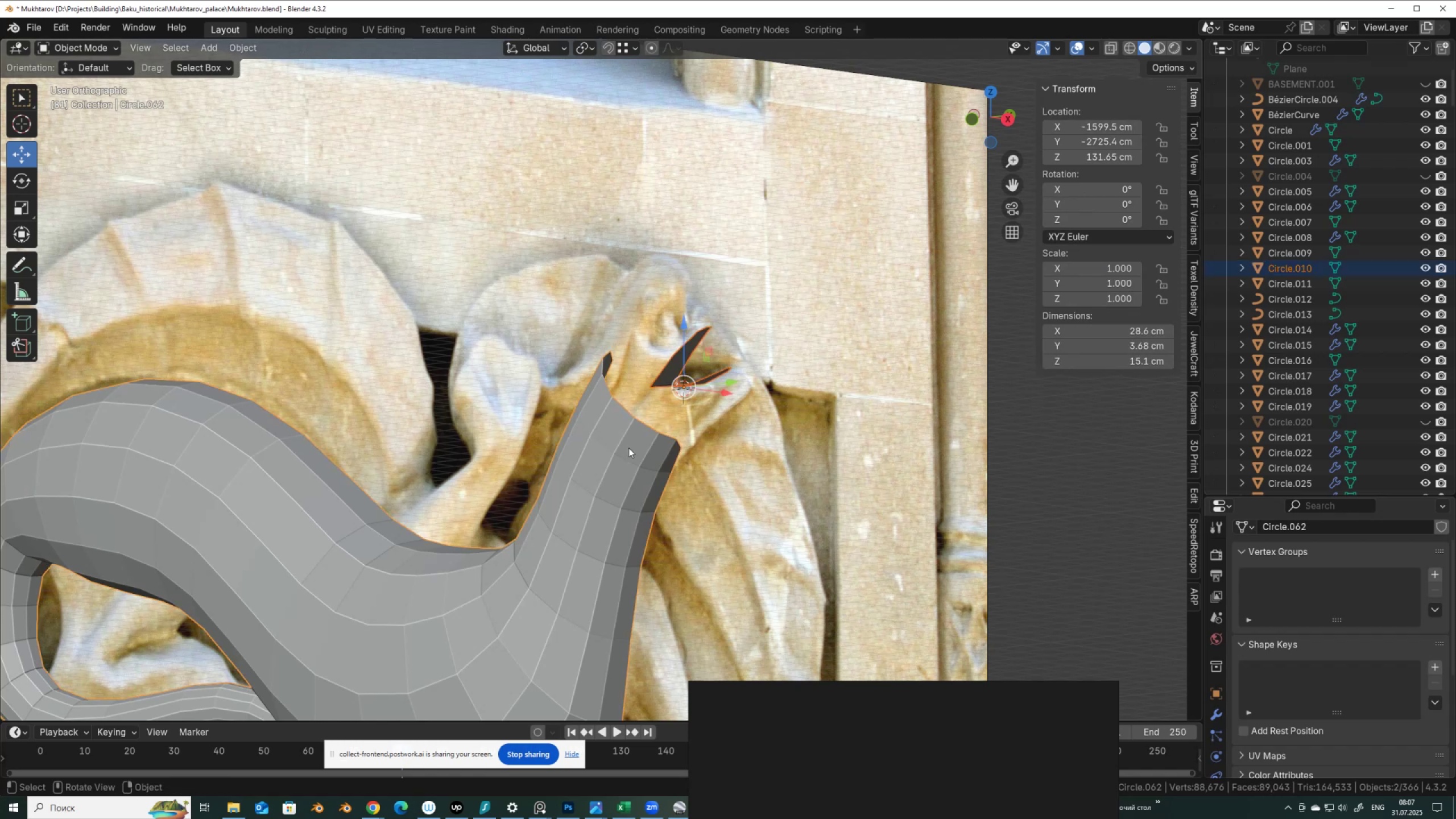 
key(Control+J)
 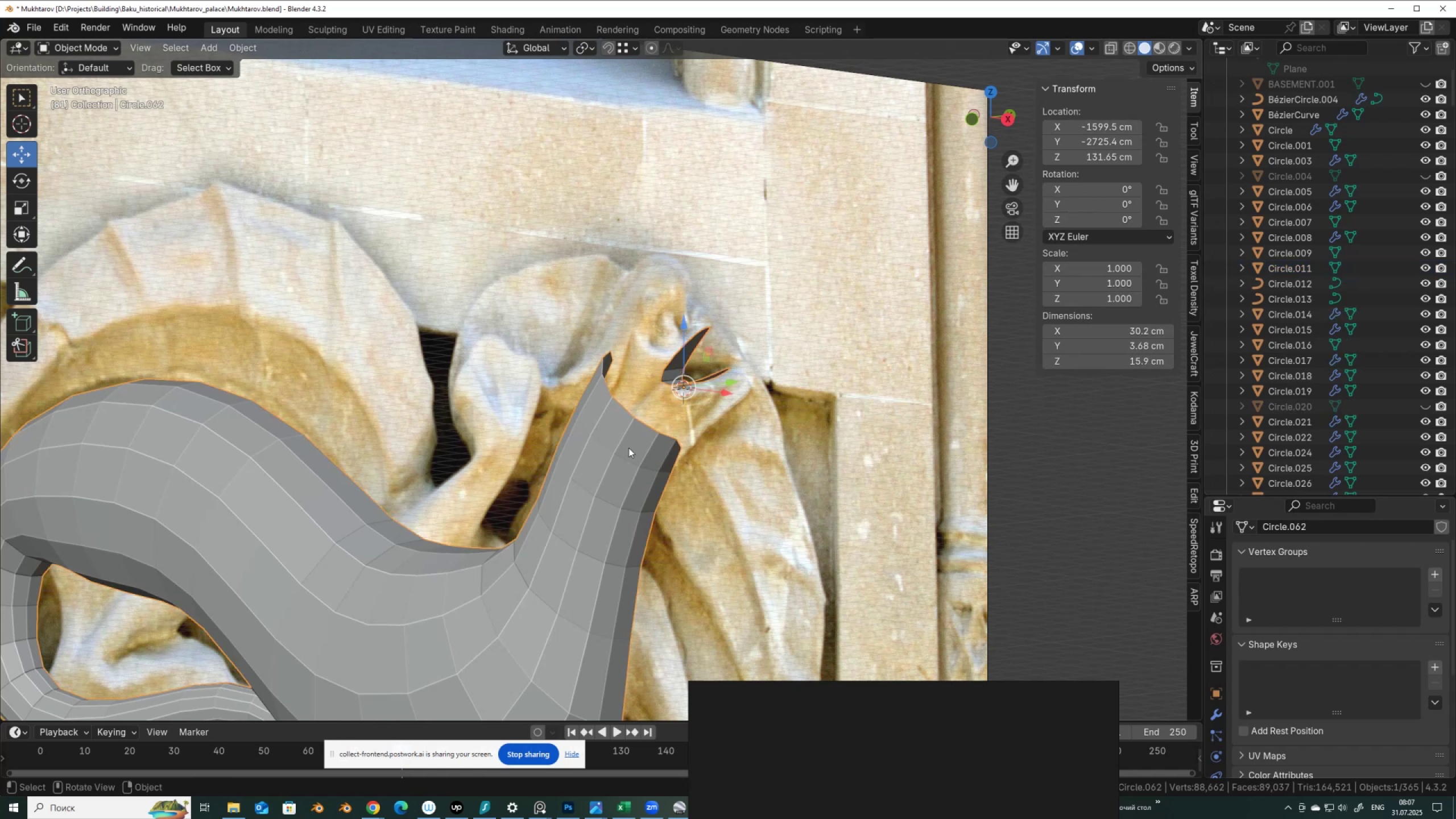 
key(Tab)
 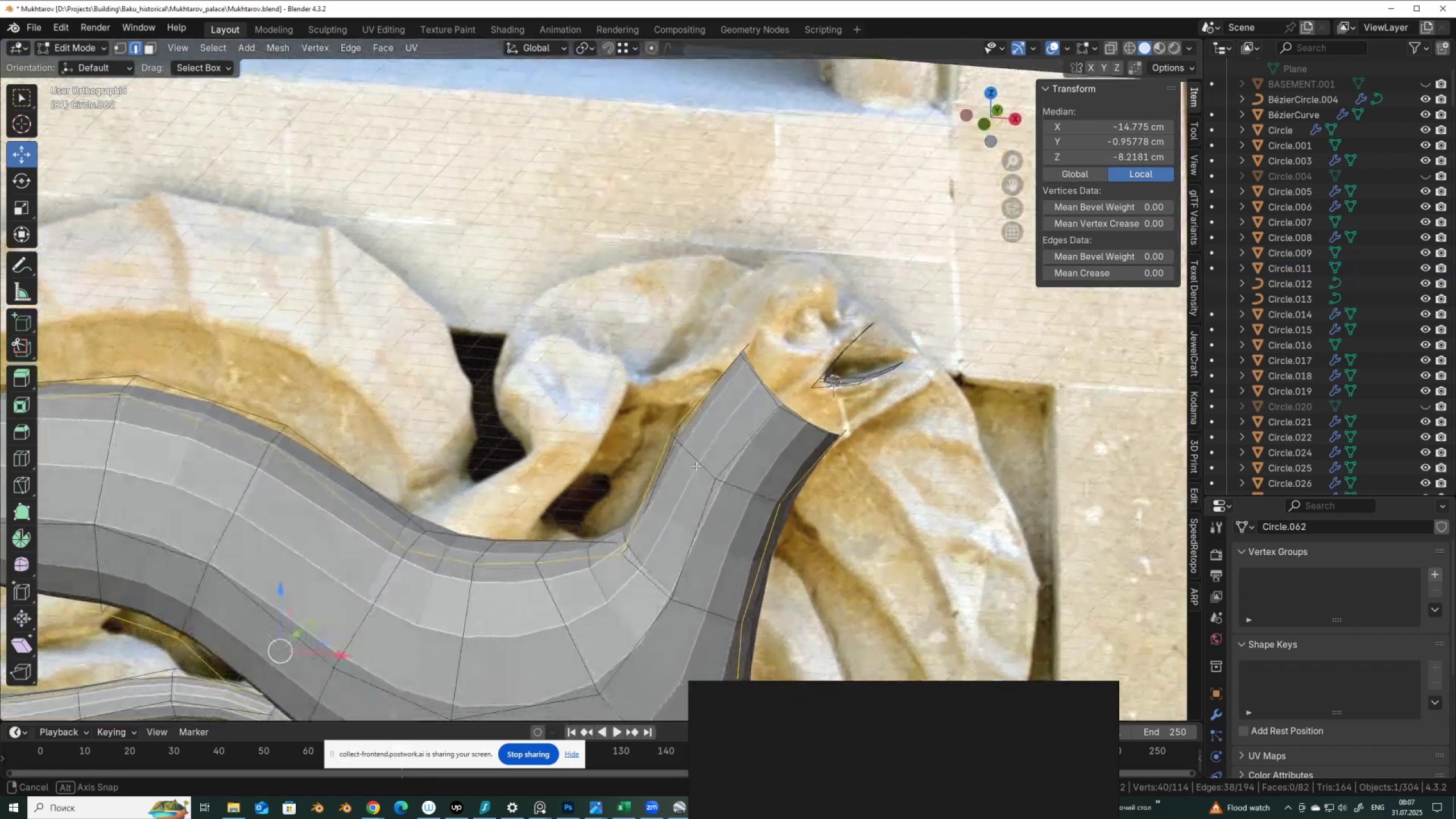 
hold_key(key=ShiftLeft, duration=0.51)
 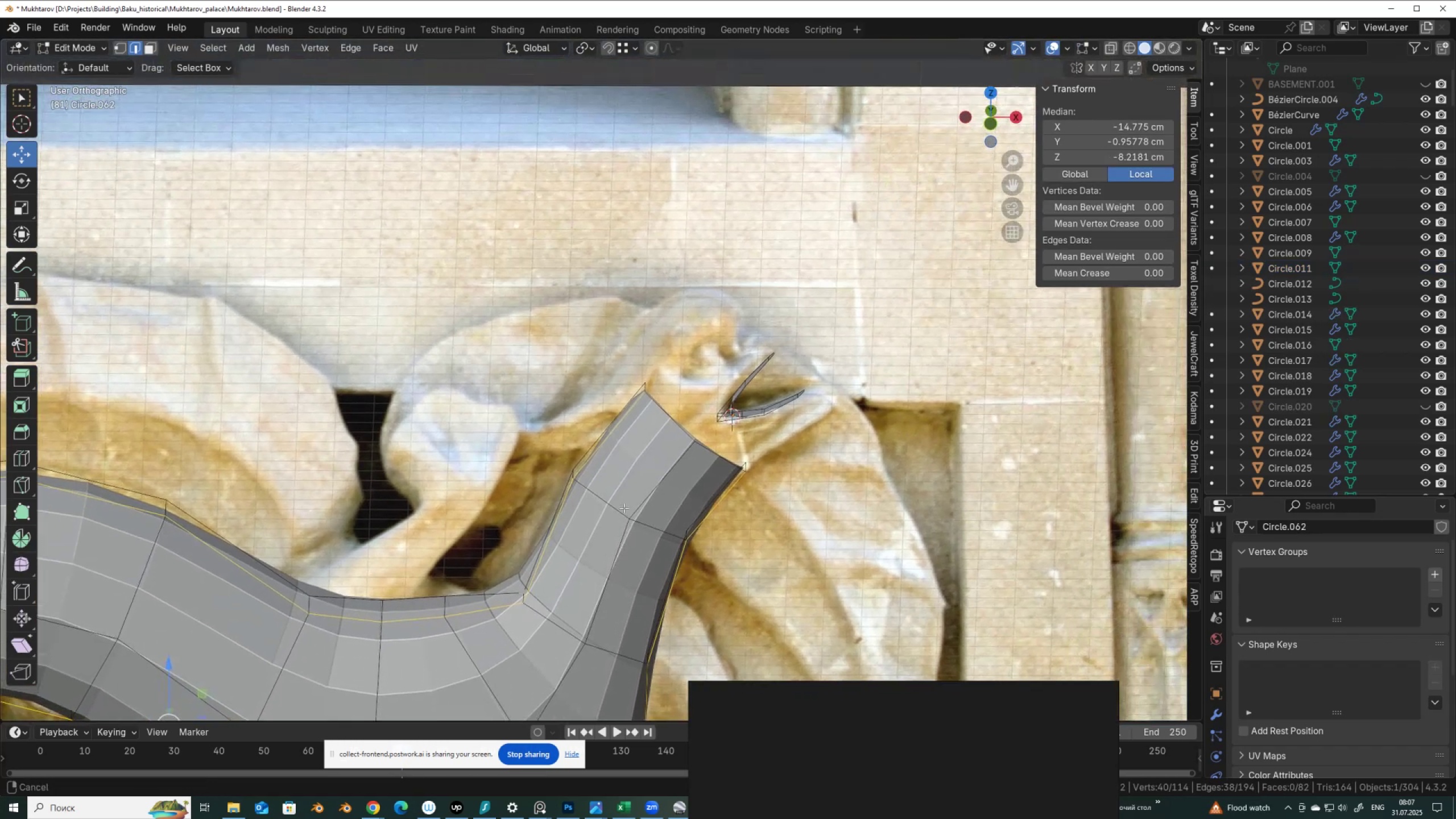 
scroll: coordinate [629, 500], scroll_direction: up, amount: 1.0
 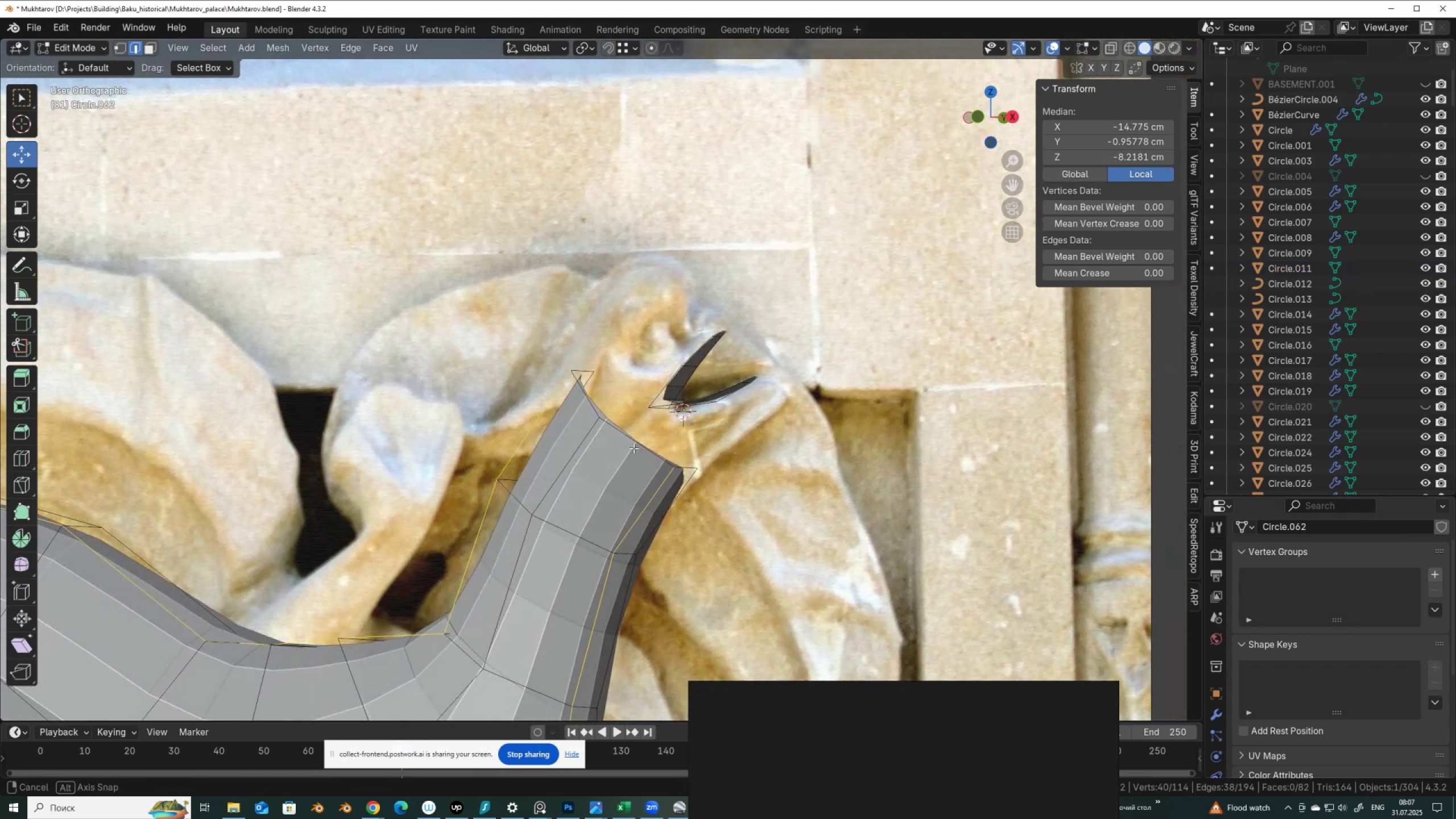 
hold_key(key=AltLeft, duration=0.5)
left_click([659, 389])
 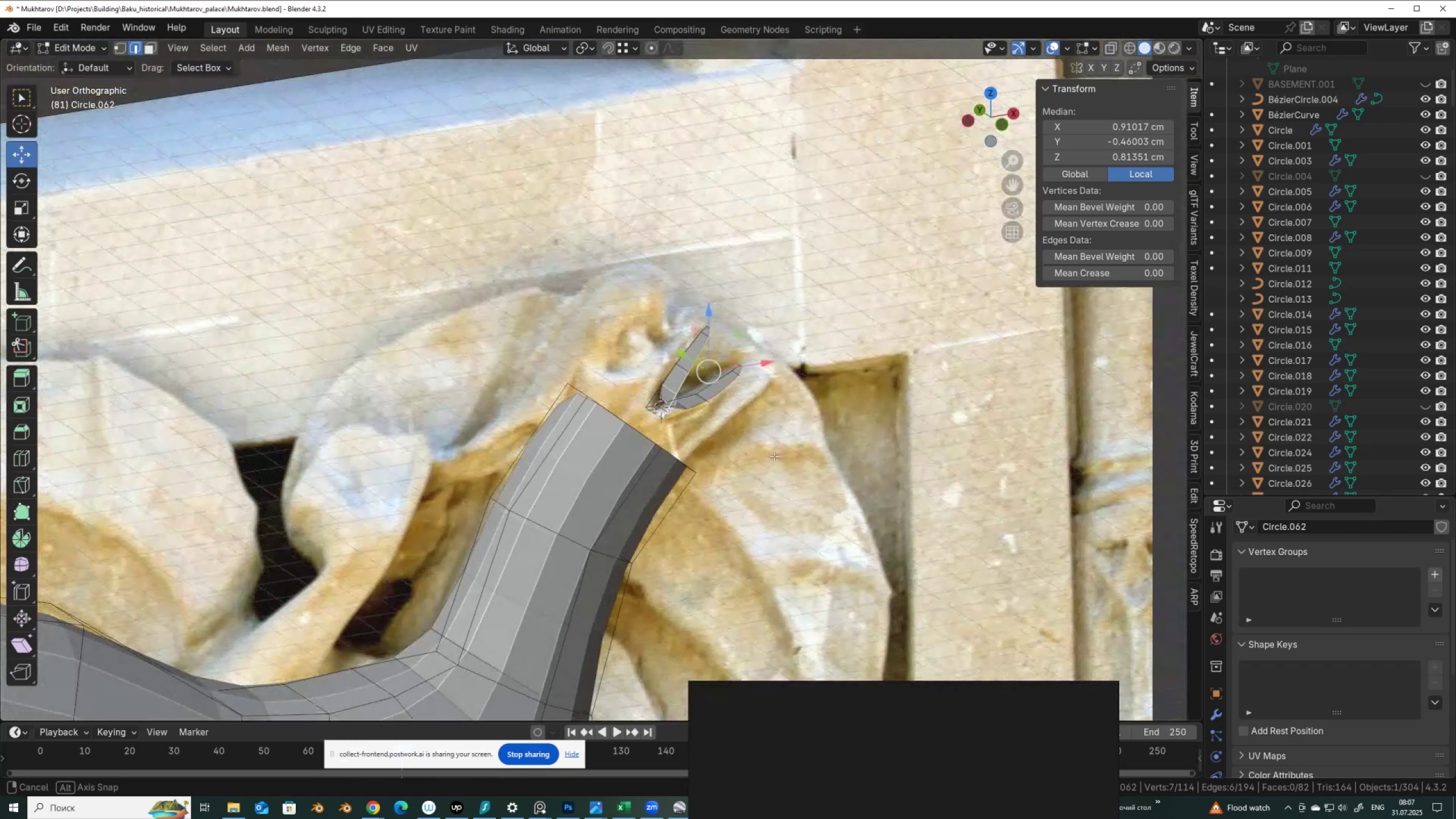 
hold_key(key=ShiftLeft, duration=0.96)
 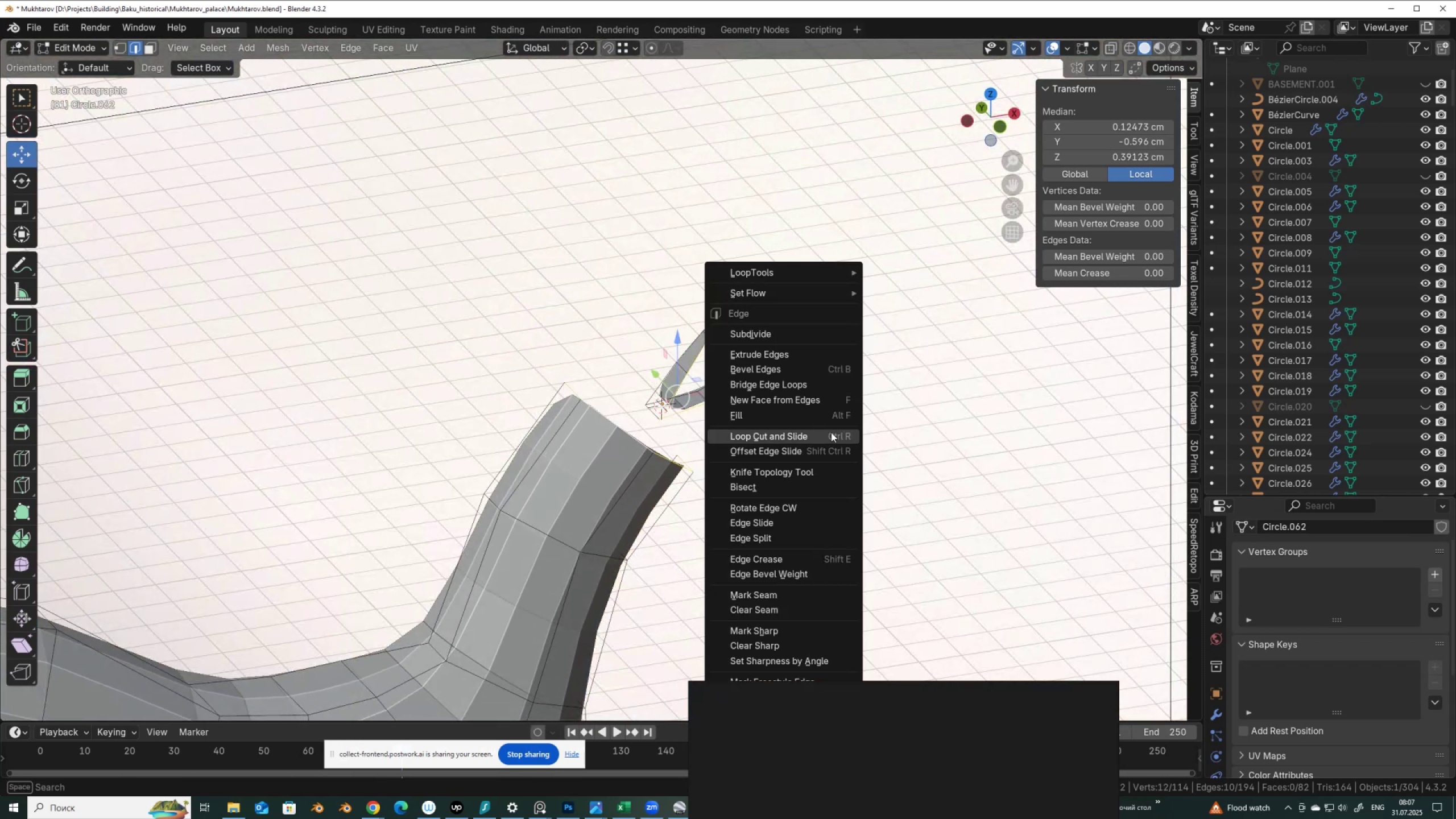 
hold_key(key=AltLeft, duration=0.94)
 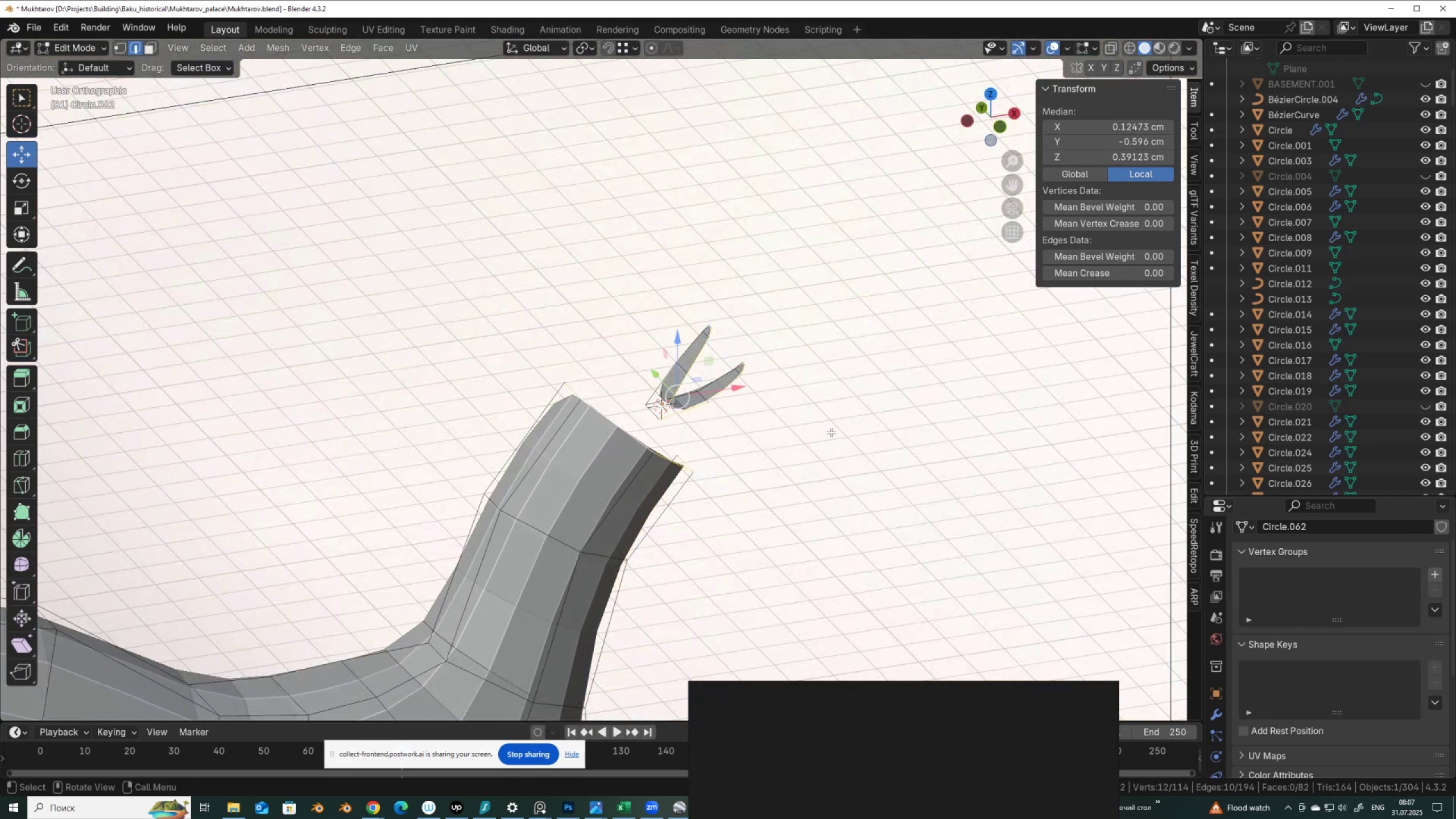 
right_click([831, 432])
 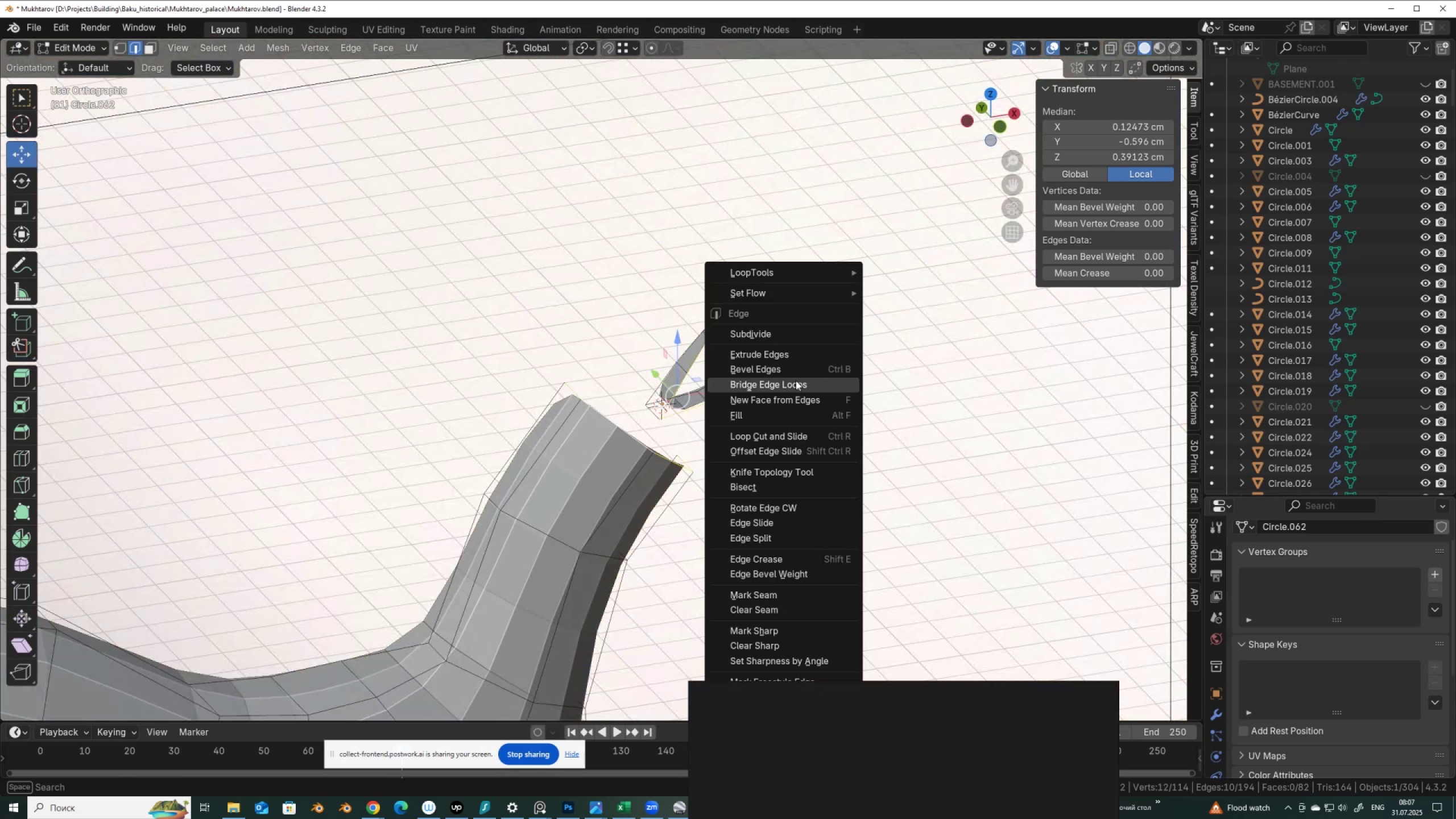 
left_click([796, 380])
 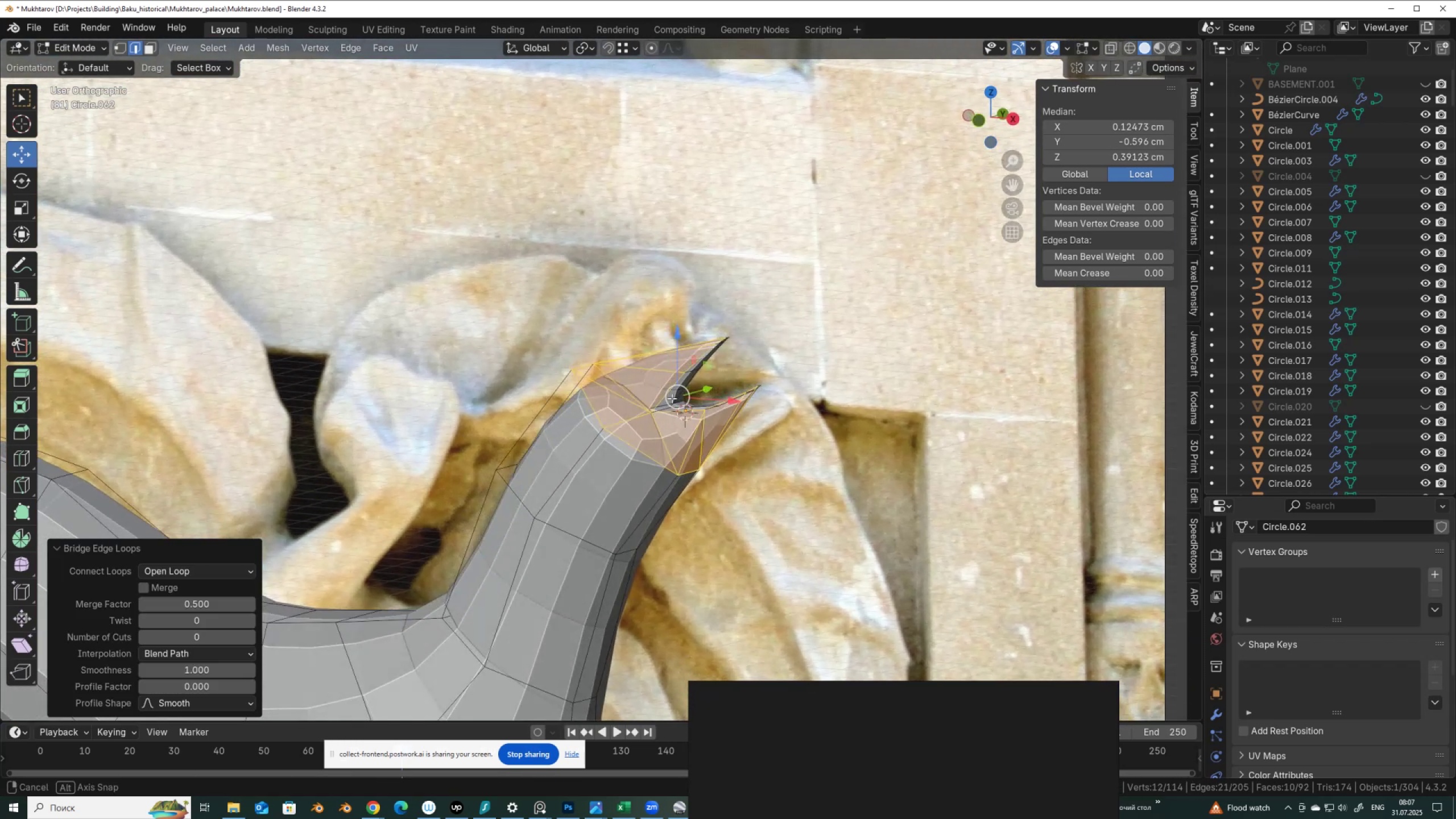 
key(Control+Z)
 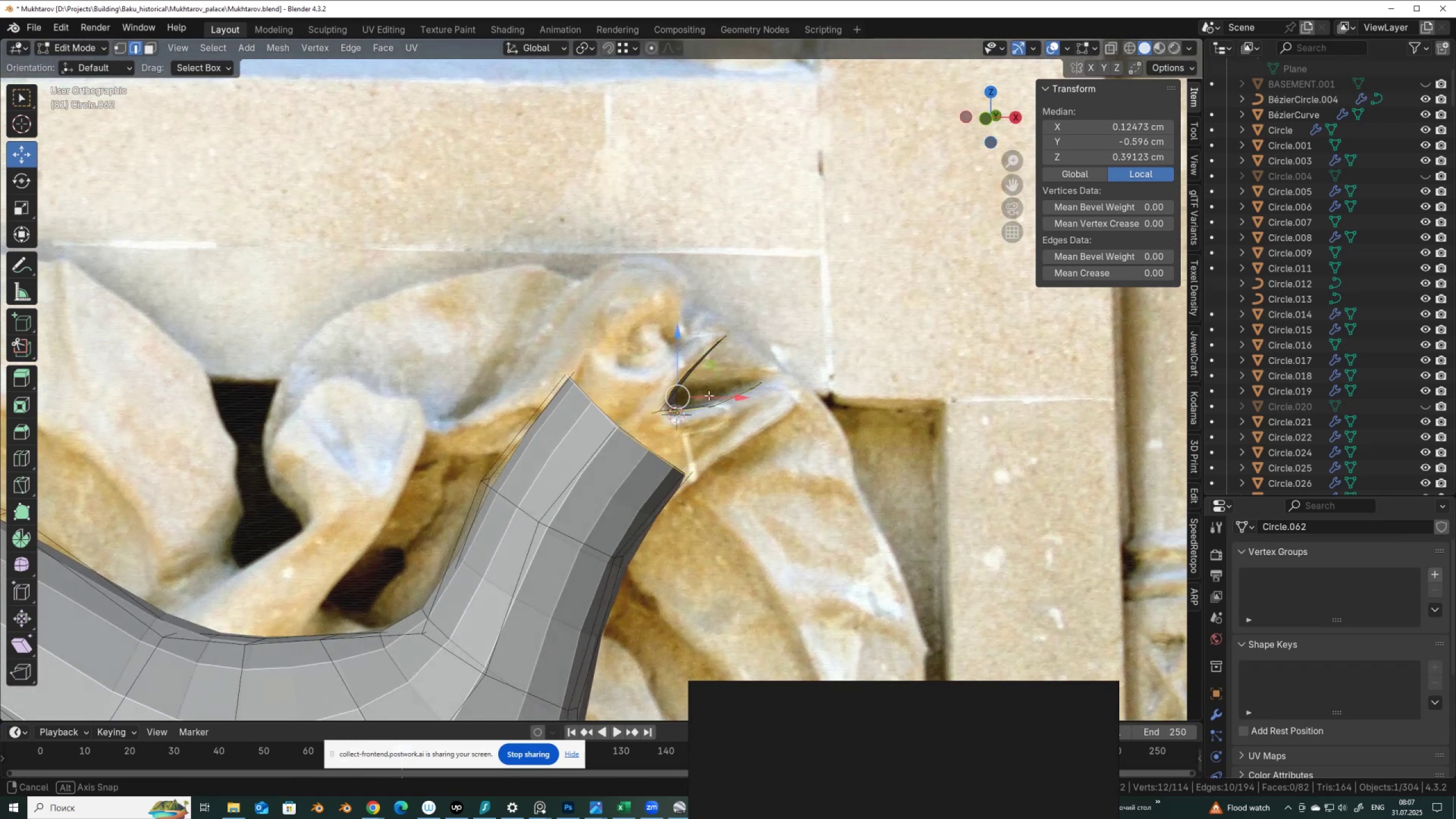 
mouse_move([694, 407])
 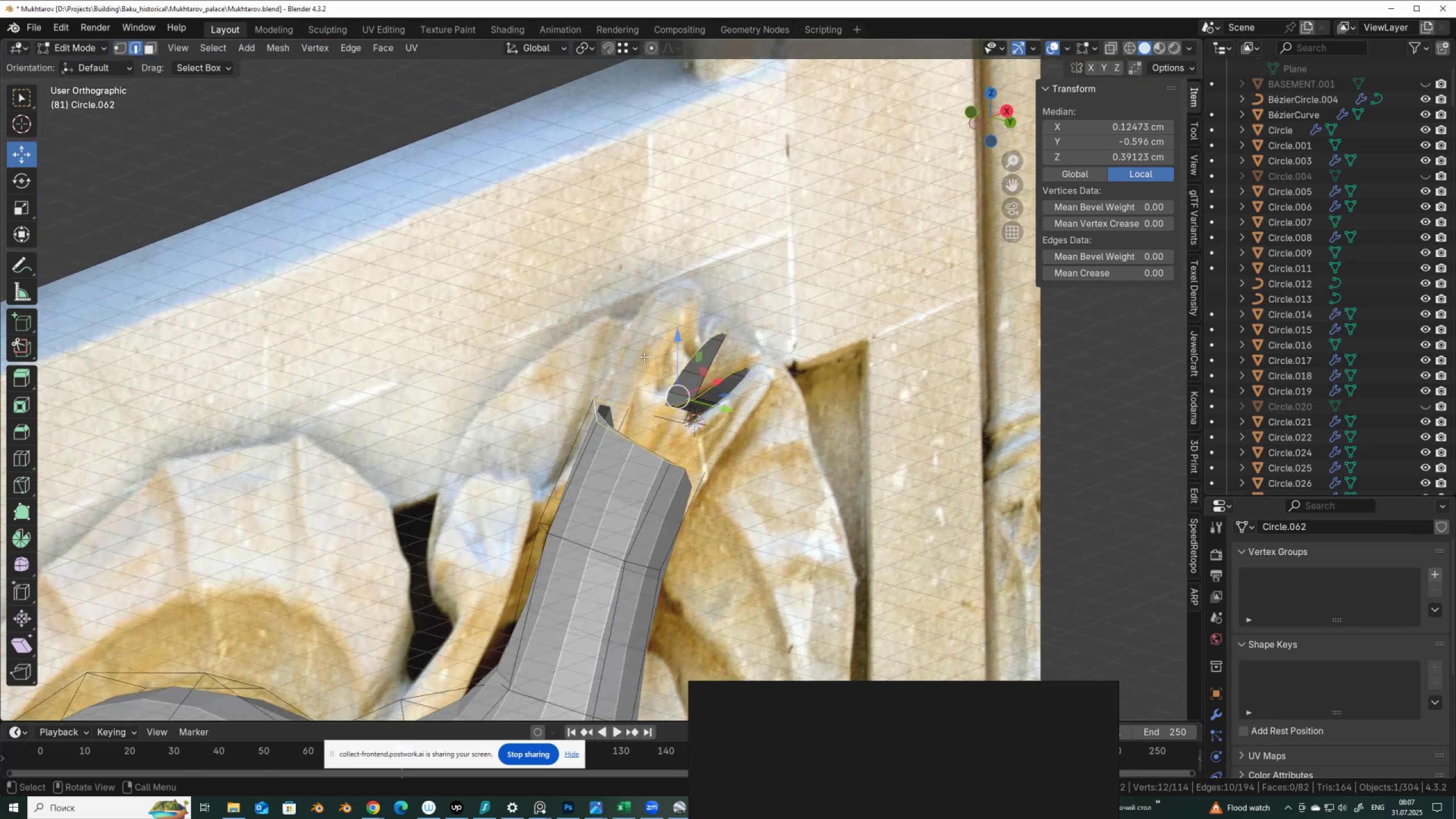 
key(E)
 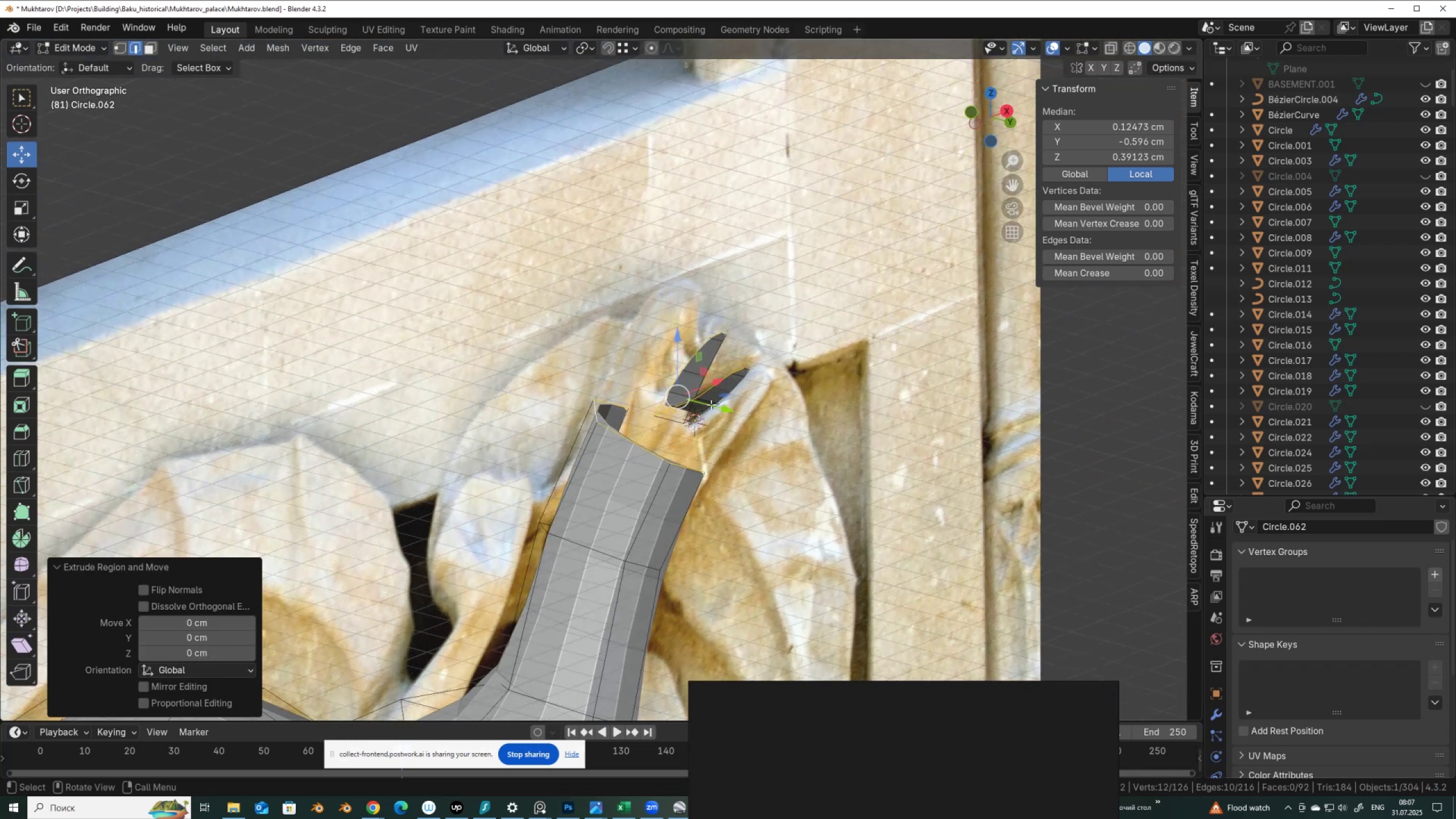 
key(Control+Z)
 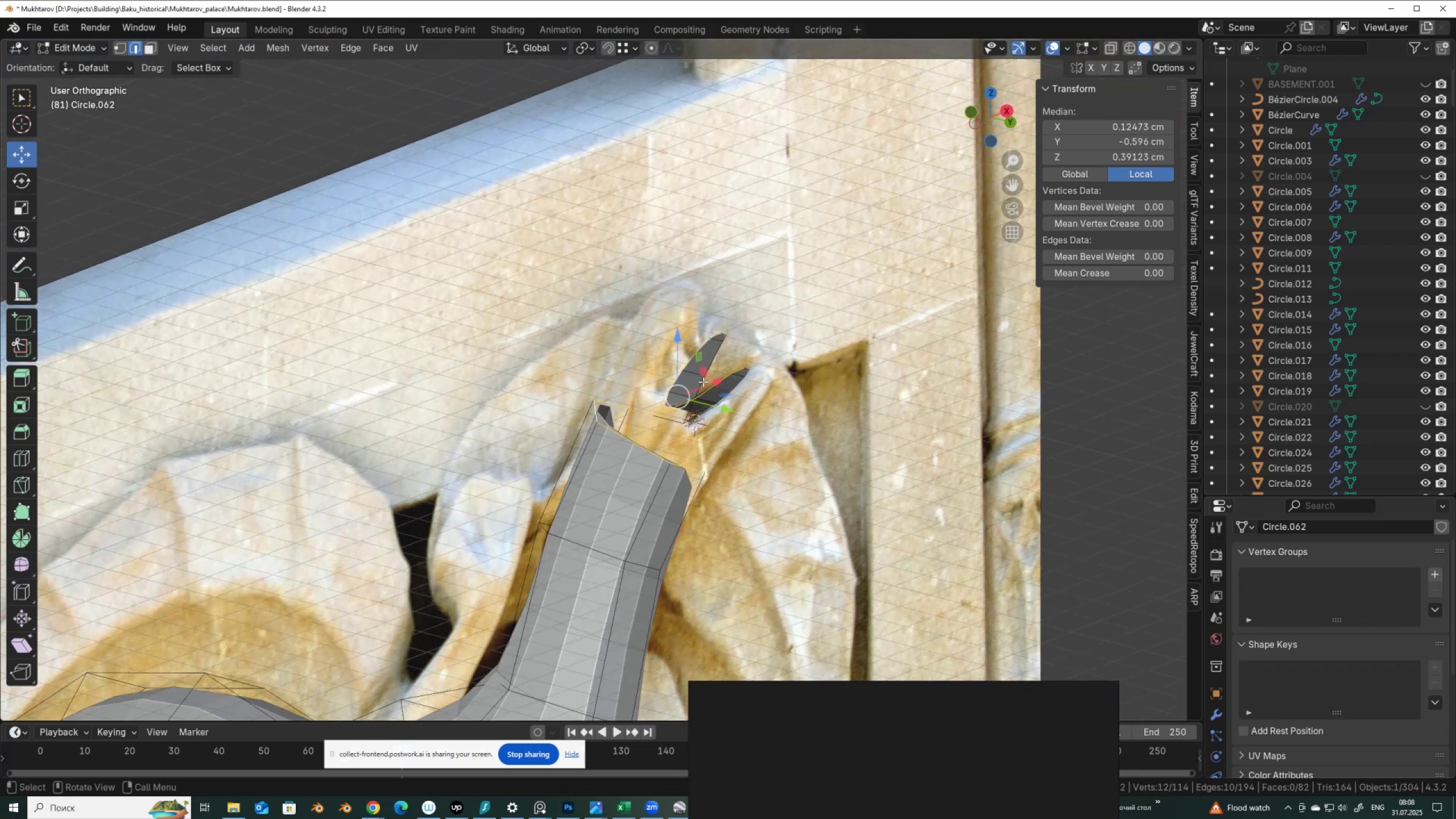 
left_click([715, 386])
 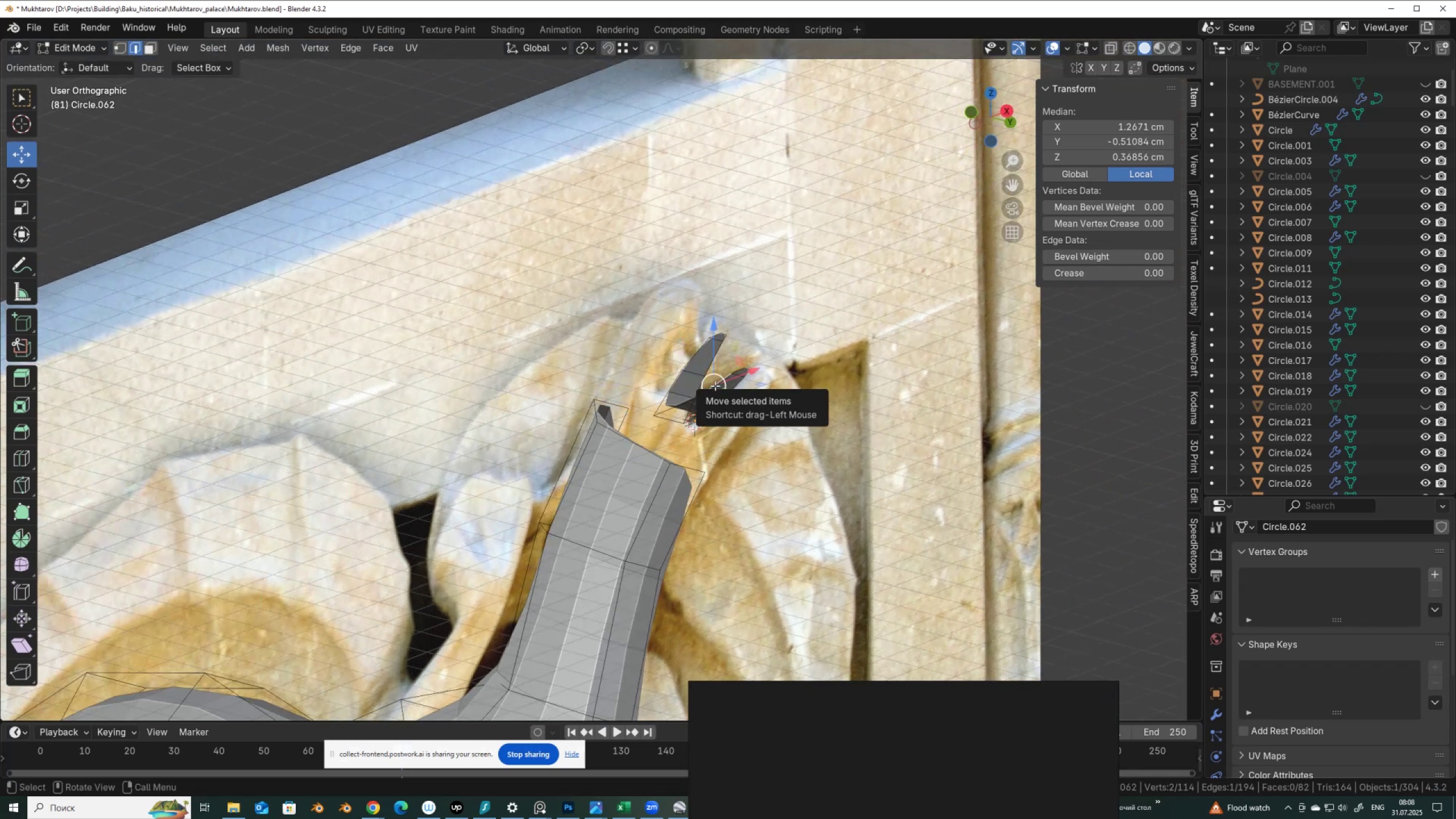 
type(l3)
 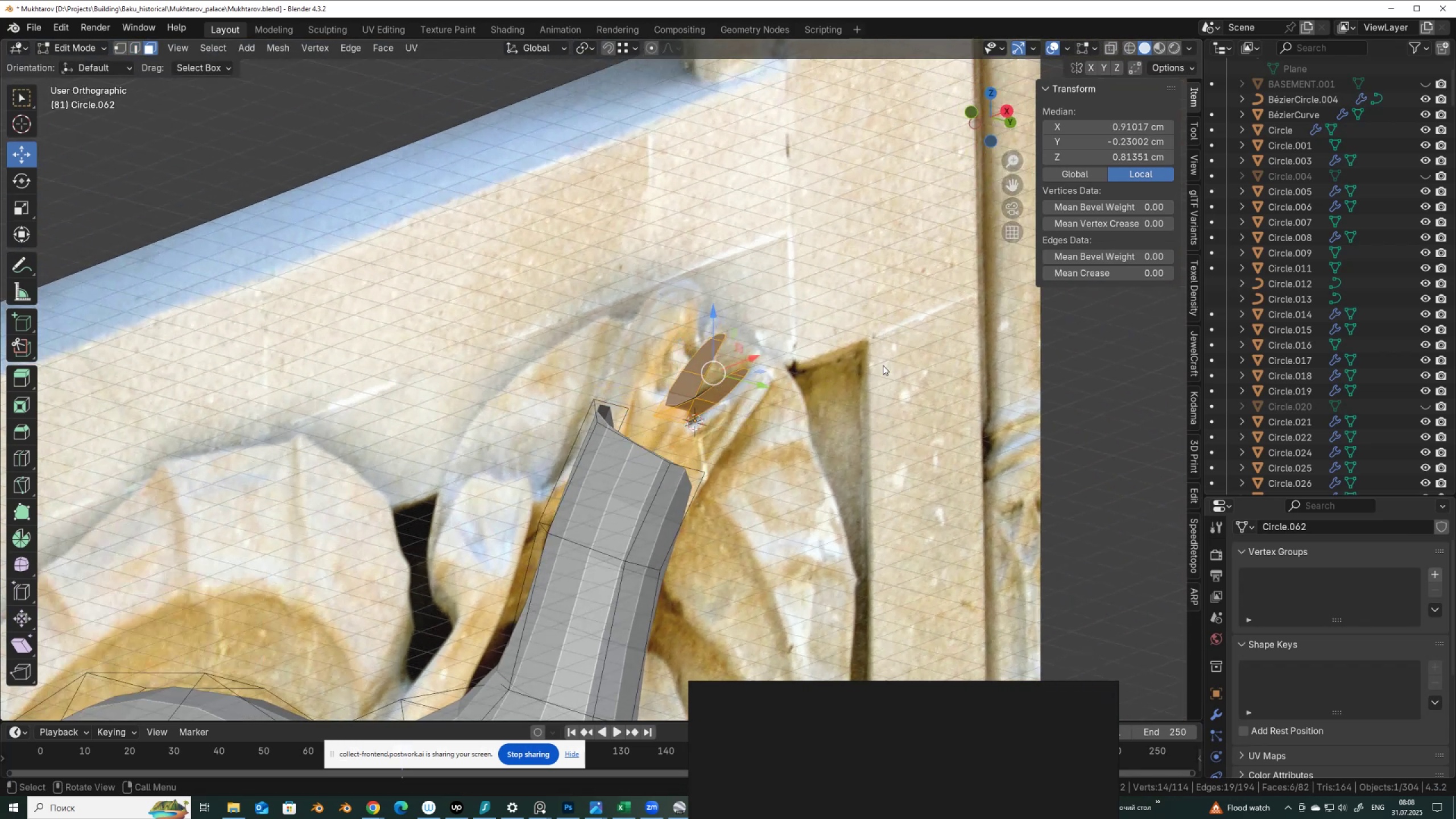 
right_click([883, 365])
 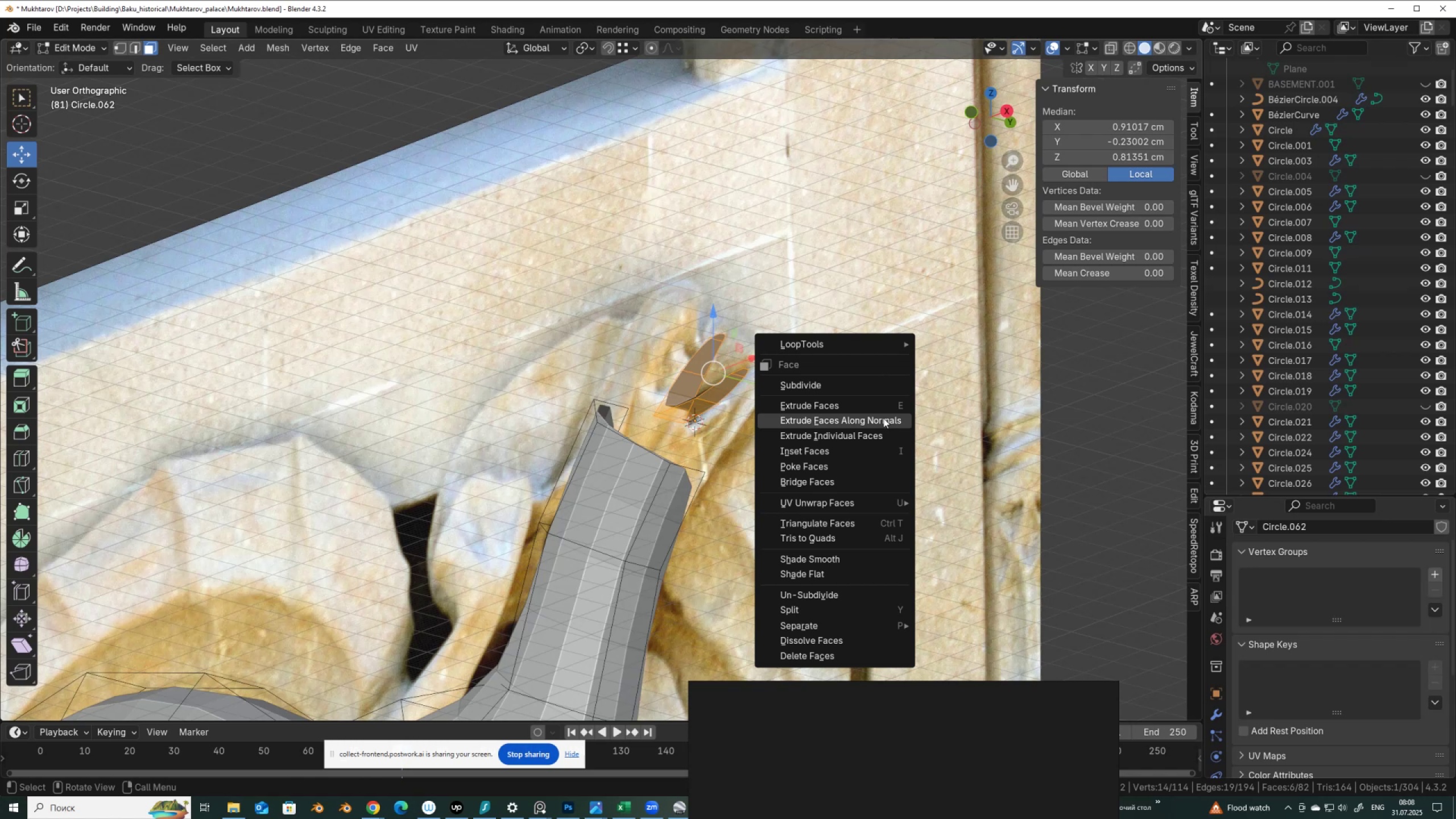 
left_click([883, 420])
 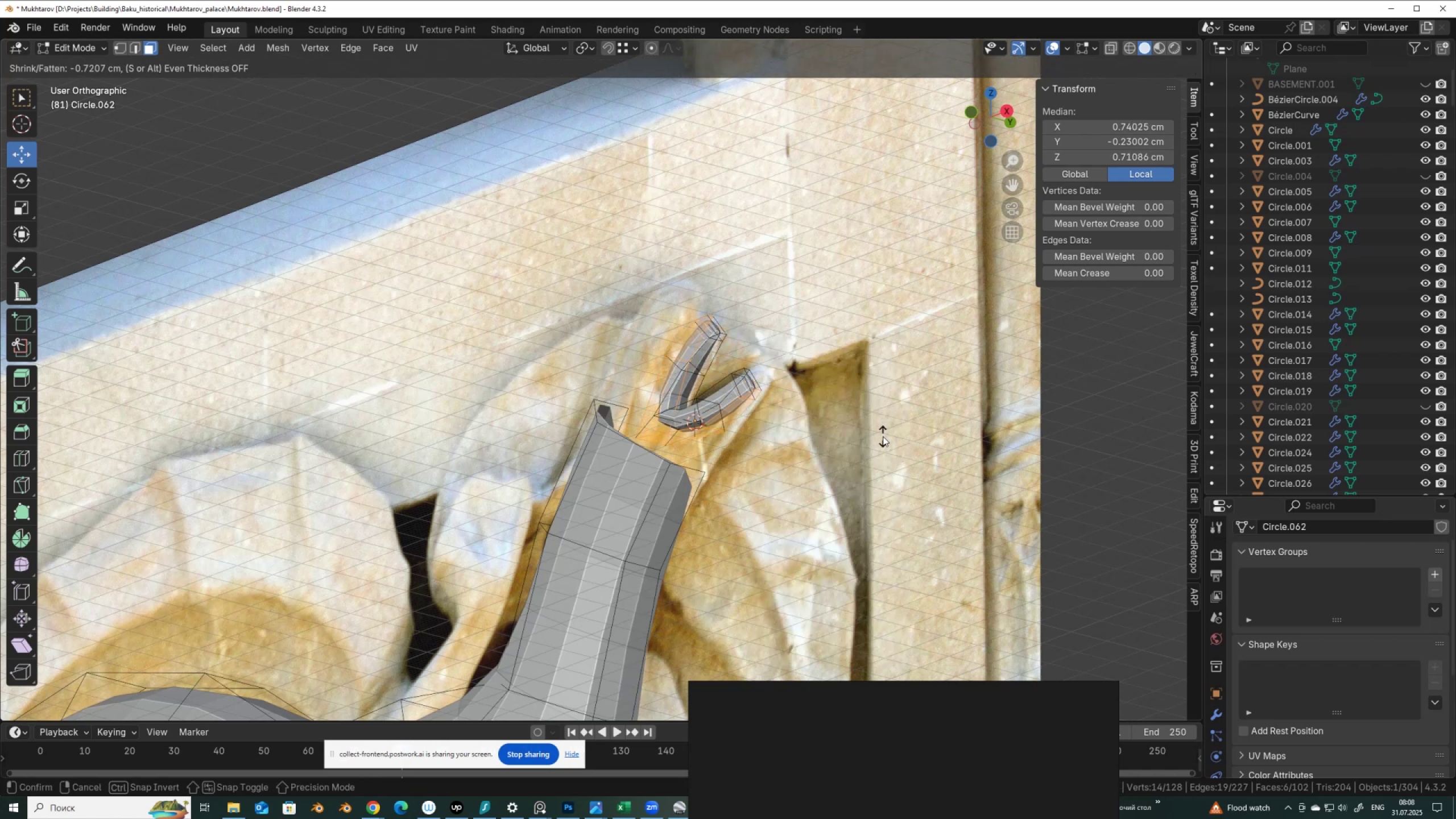 
left_click([883, 436])
 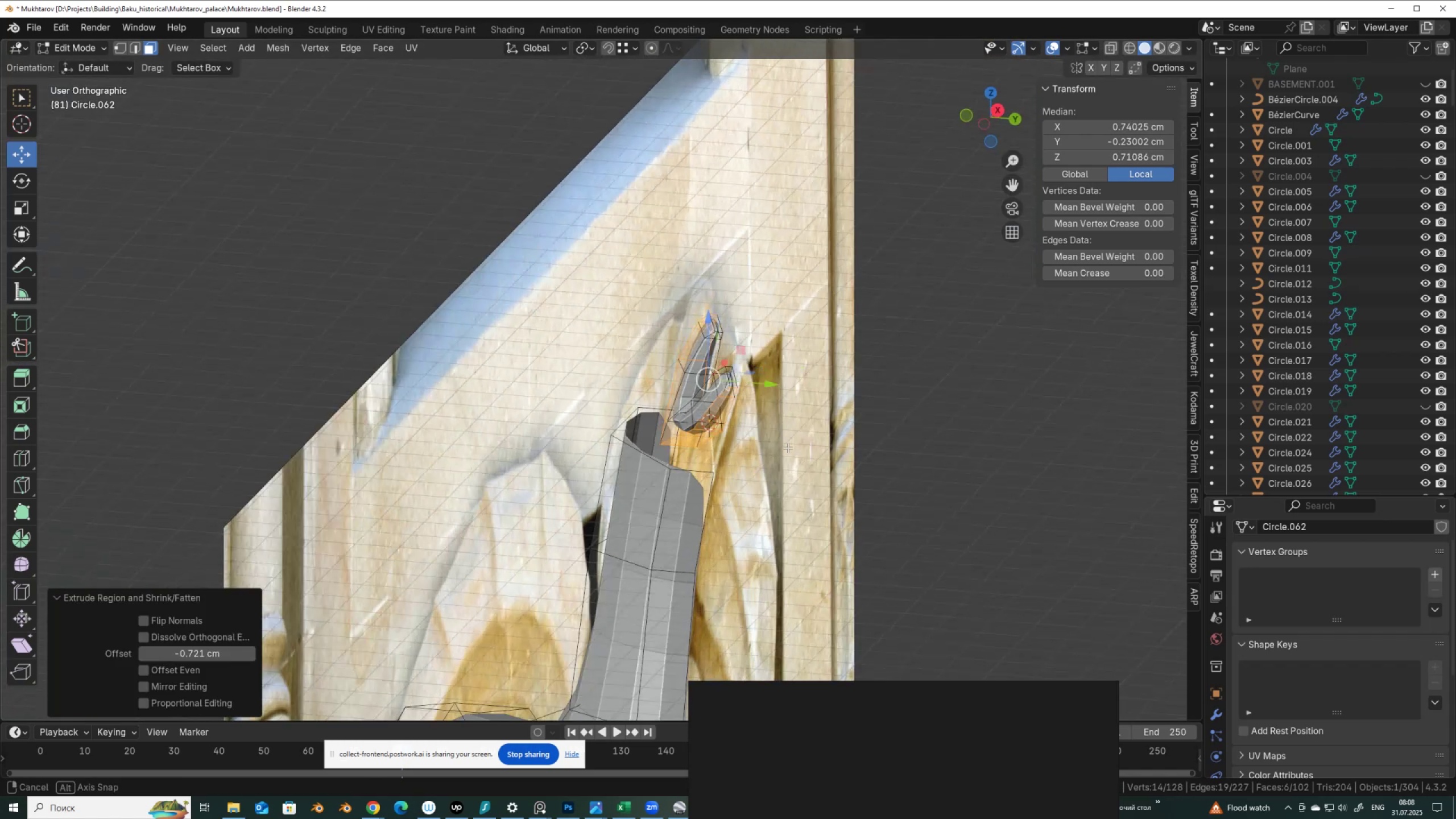 
key(Alt+AltLeft)
 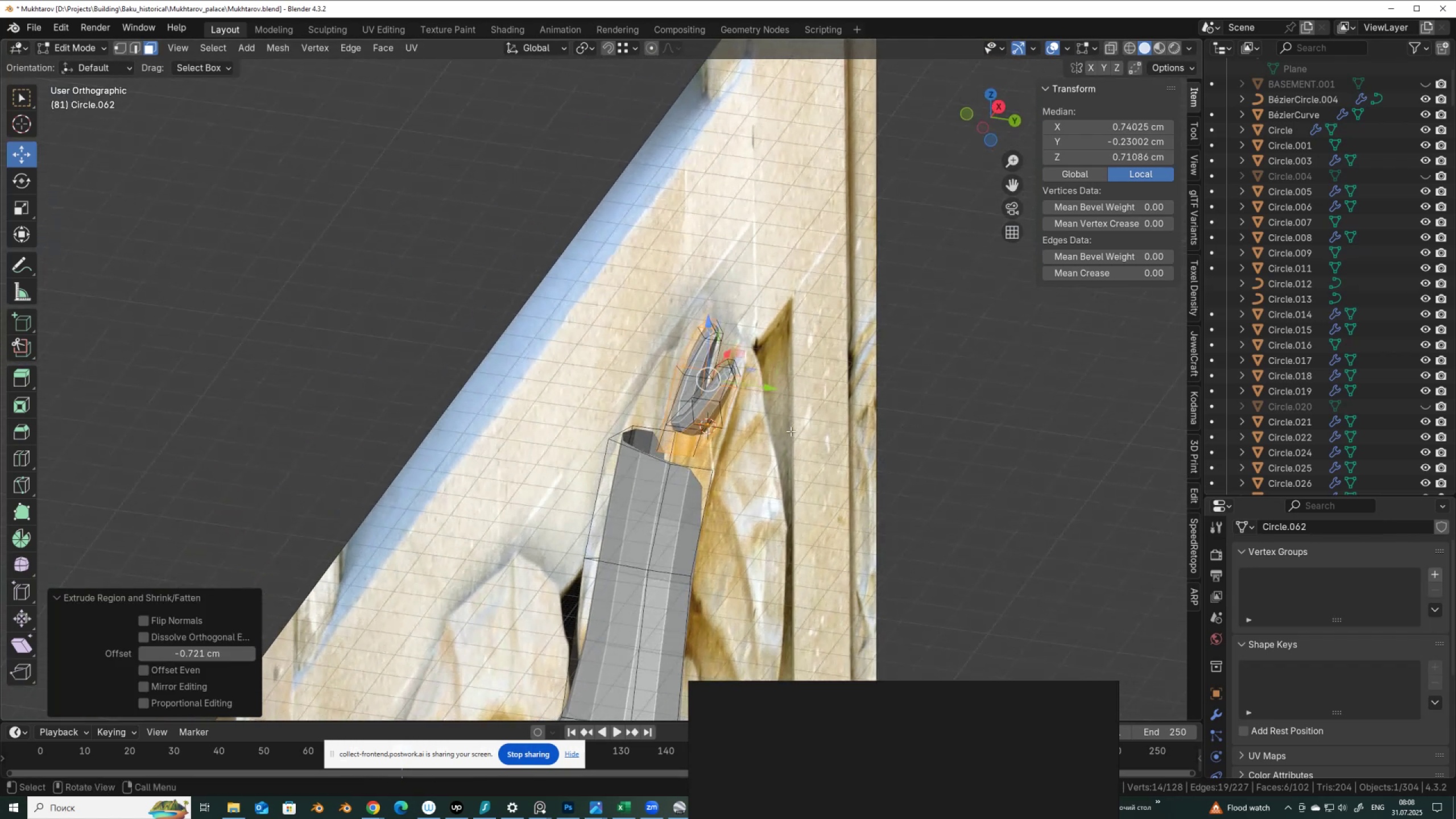 
key(Alt+Z)
 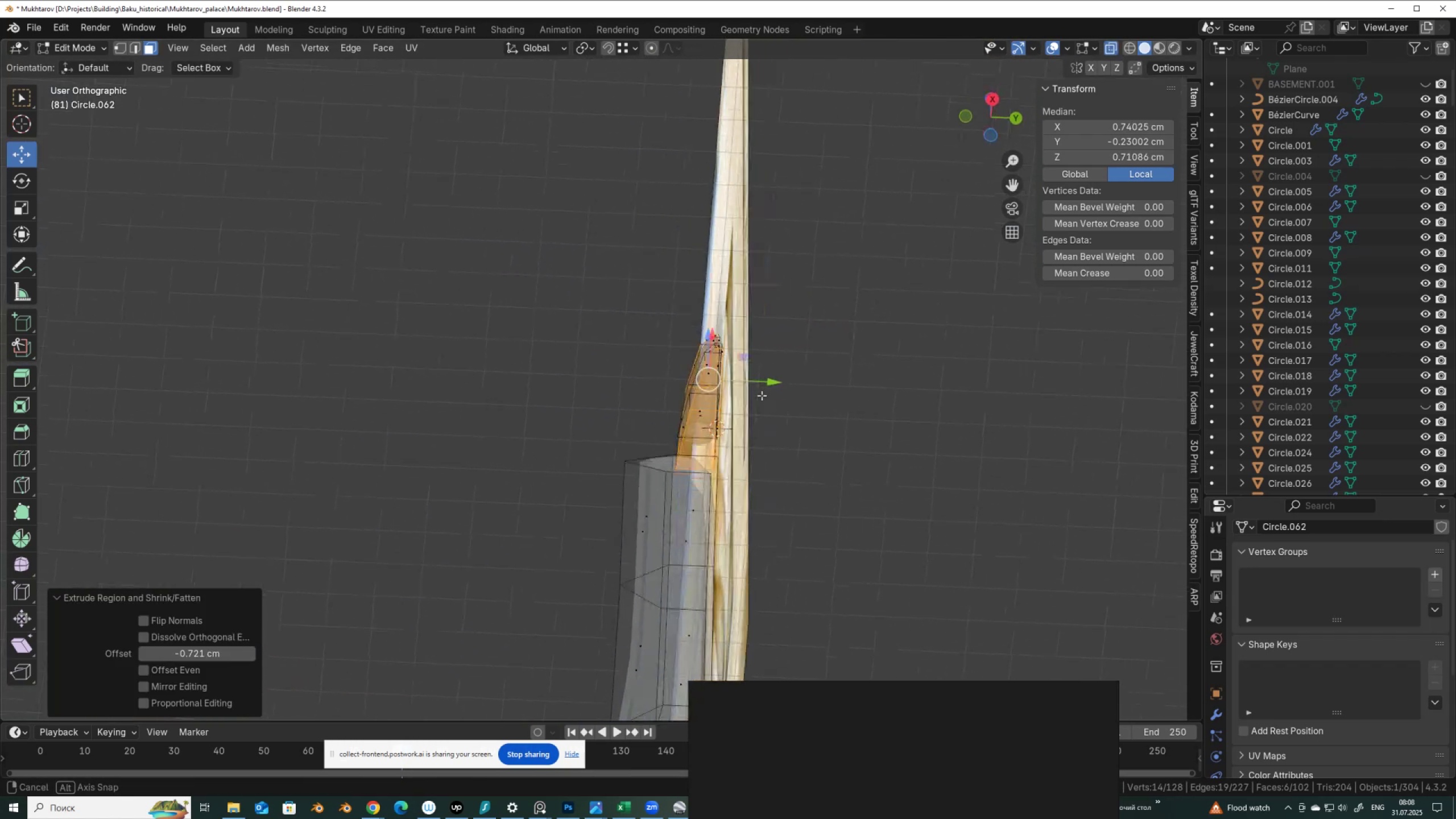 
hold_key(key=AltLeft, duration=0.52)
 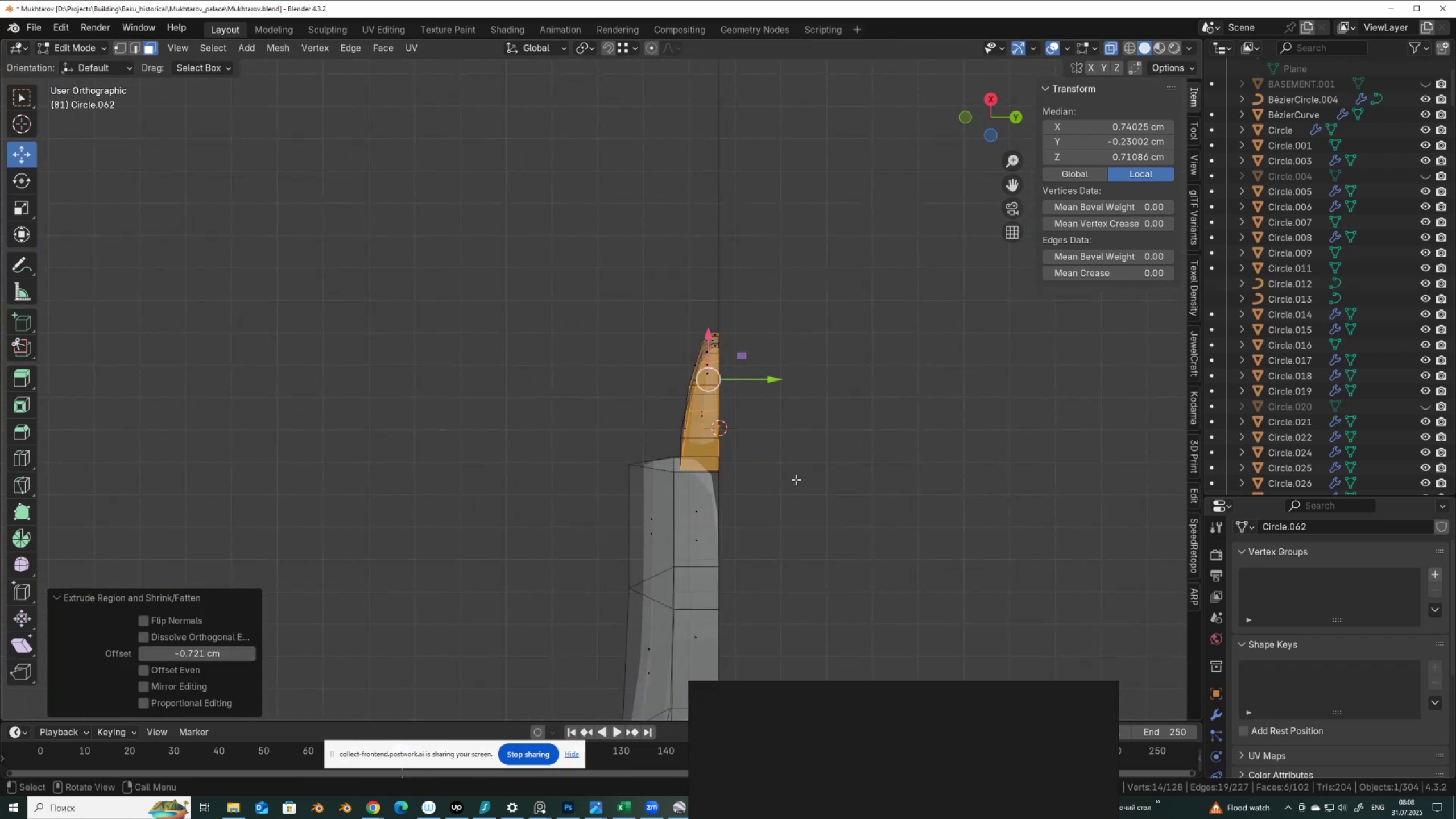 
left_click_drag(start_coordinate=[796, 495], to_coordinate=[718, 322])
 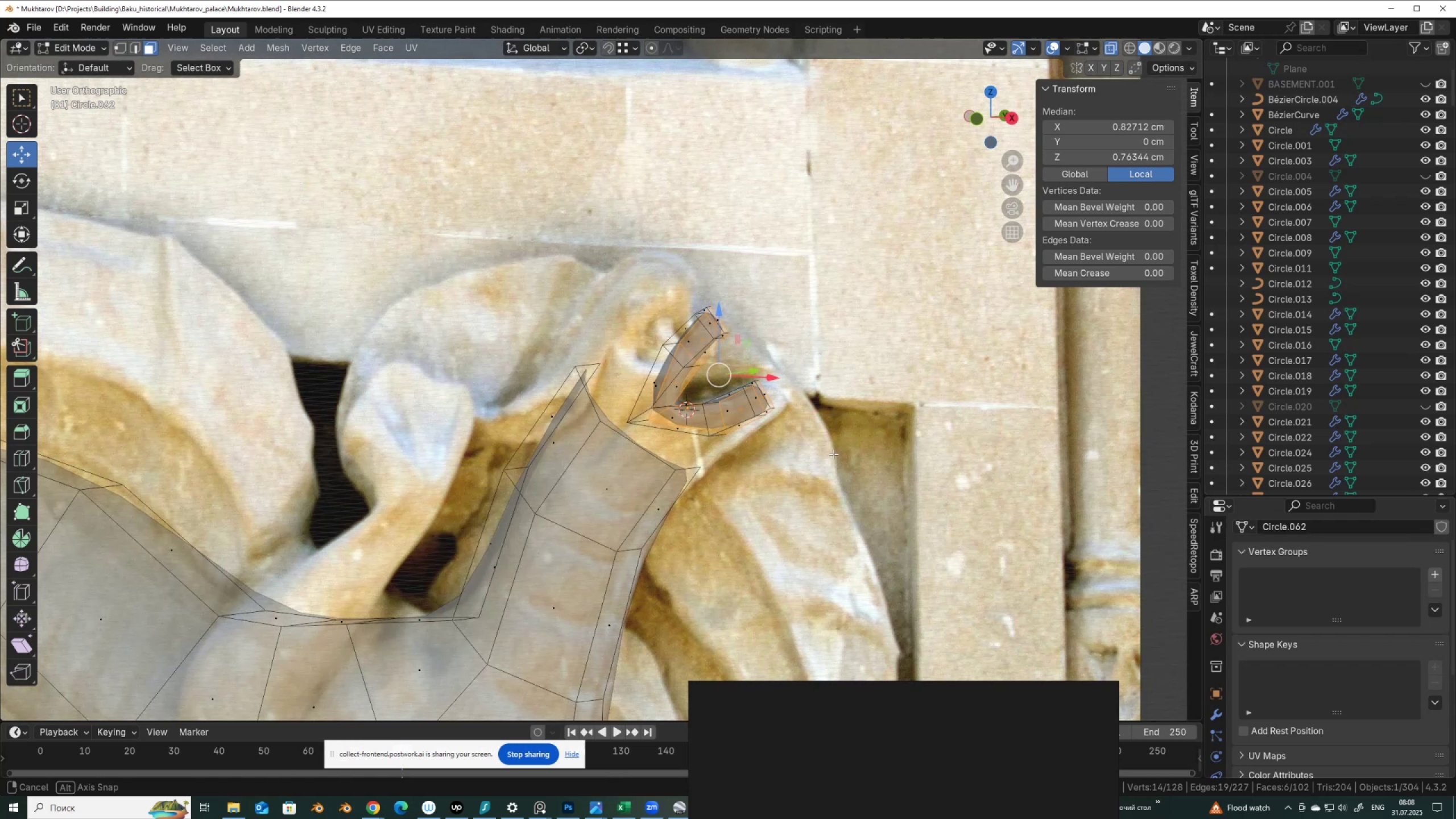 
key(X)
 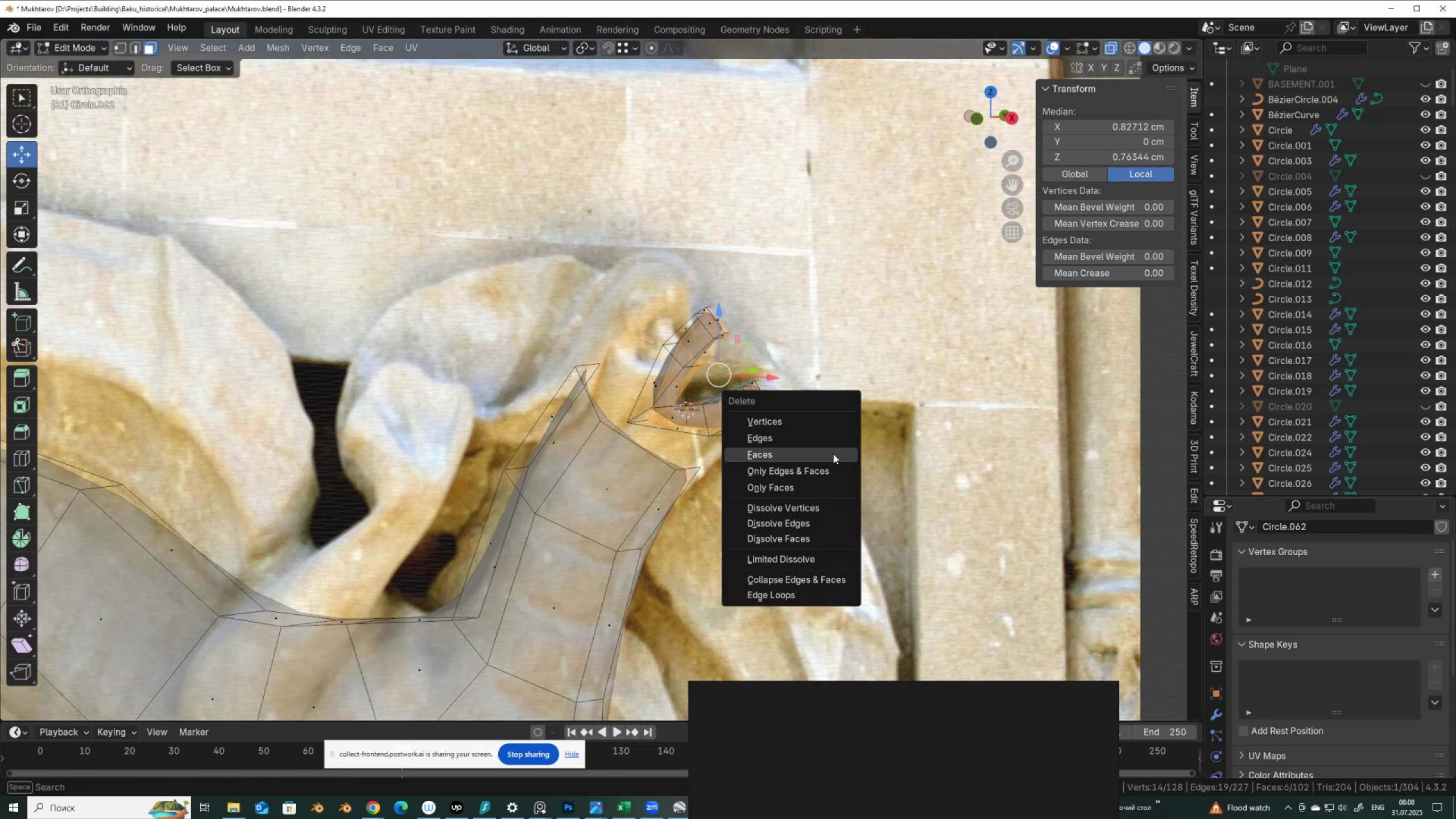 
left_click([833, 454])
 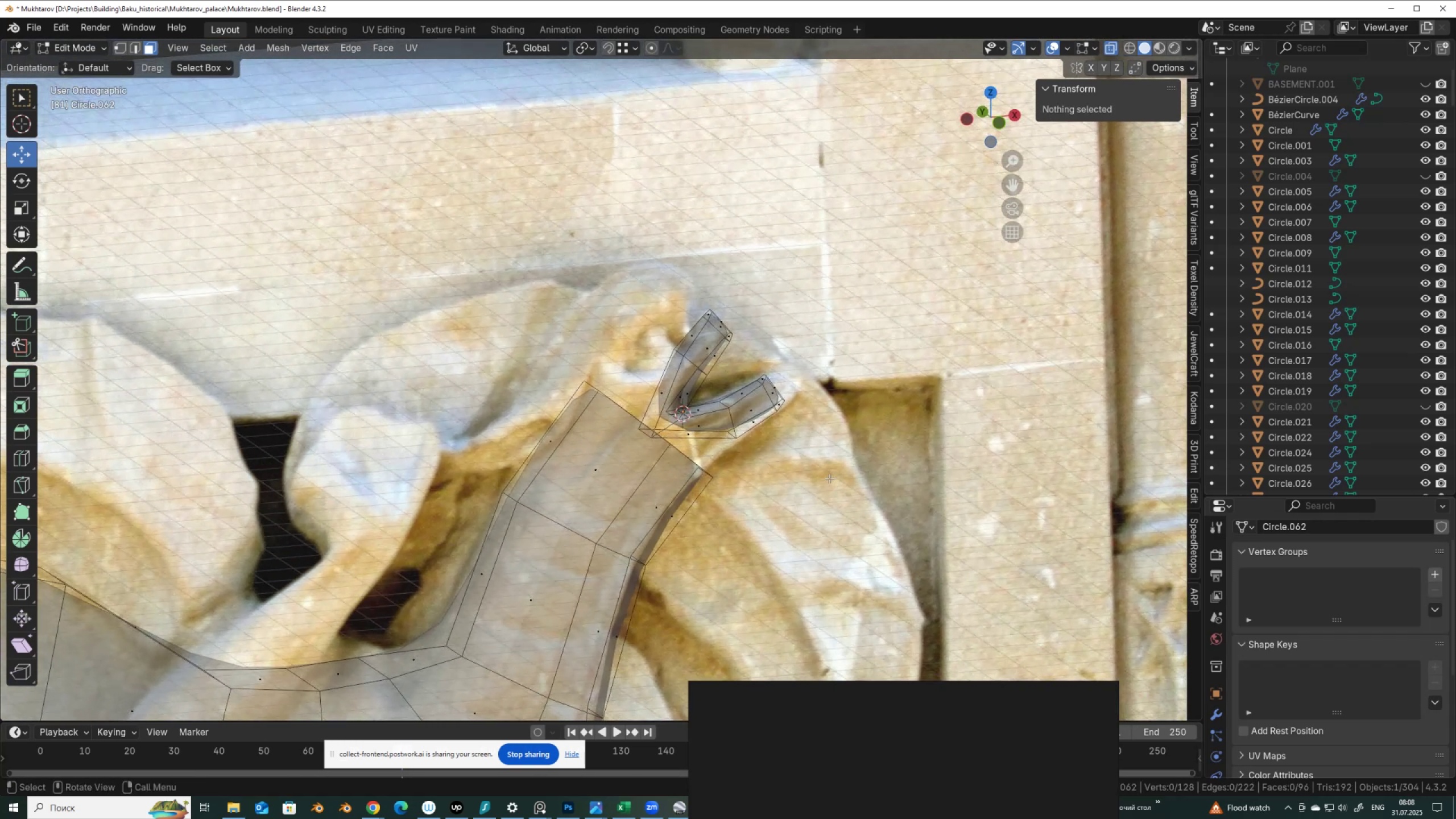 
wait(8.64)
 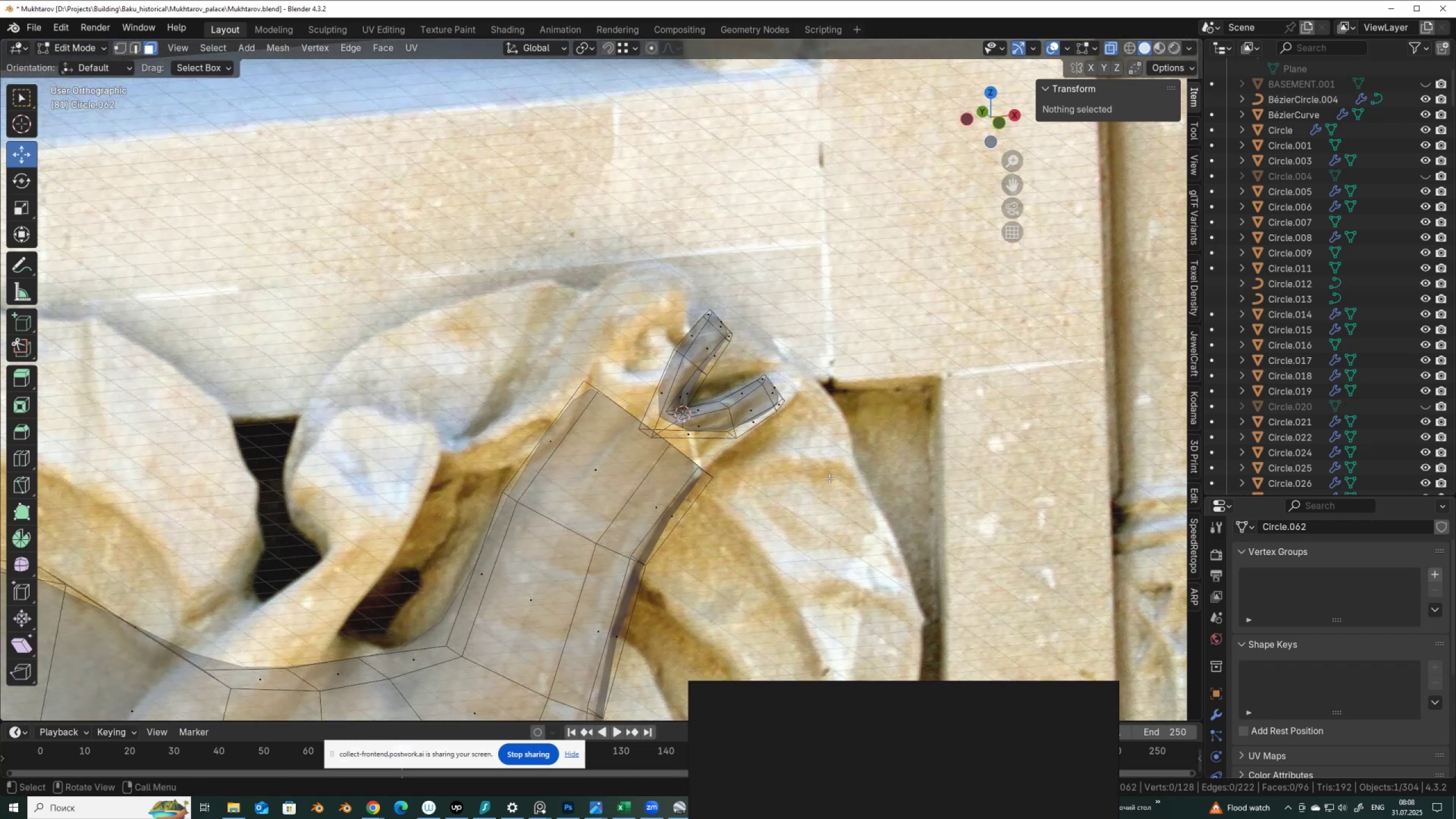 
left_click([679, 423])
 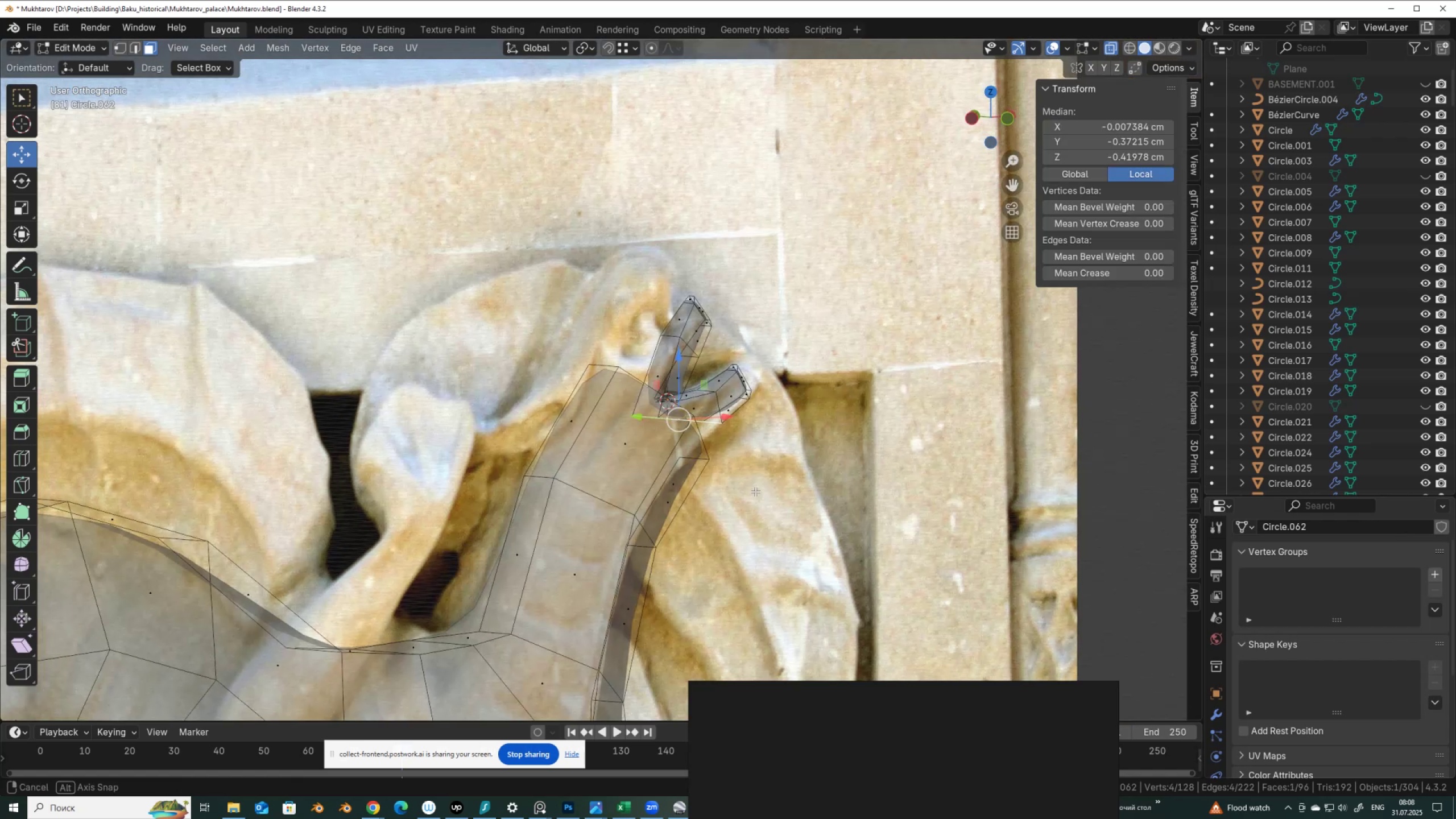 
hold_key(key=ShiftLeft, duration=0.78)
left_click([653, 377])
 